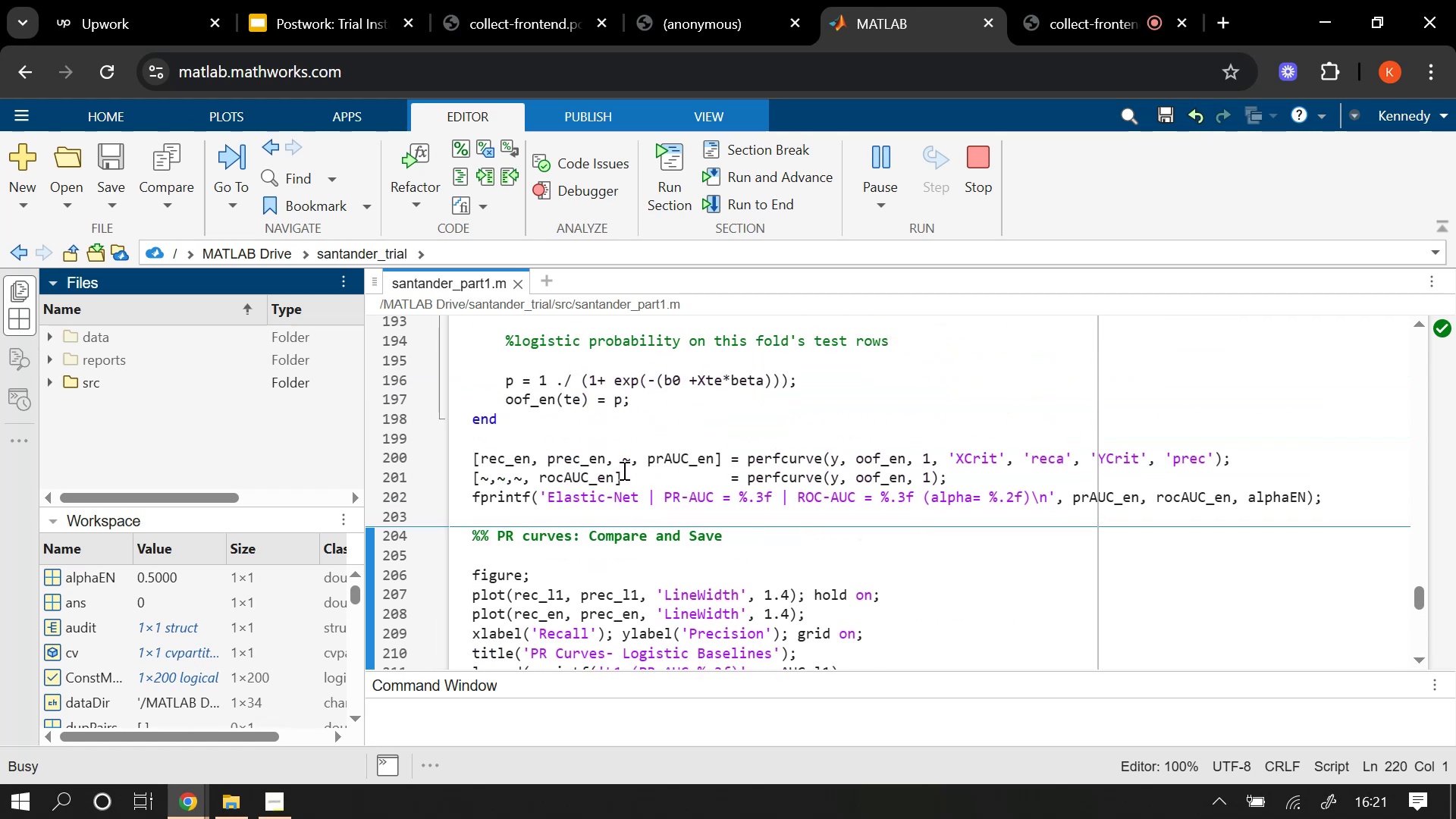 
scroll: coordinate [883, 432], scroll_direction: down, amount: 1.0
 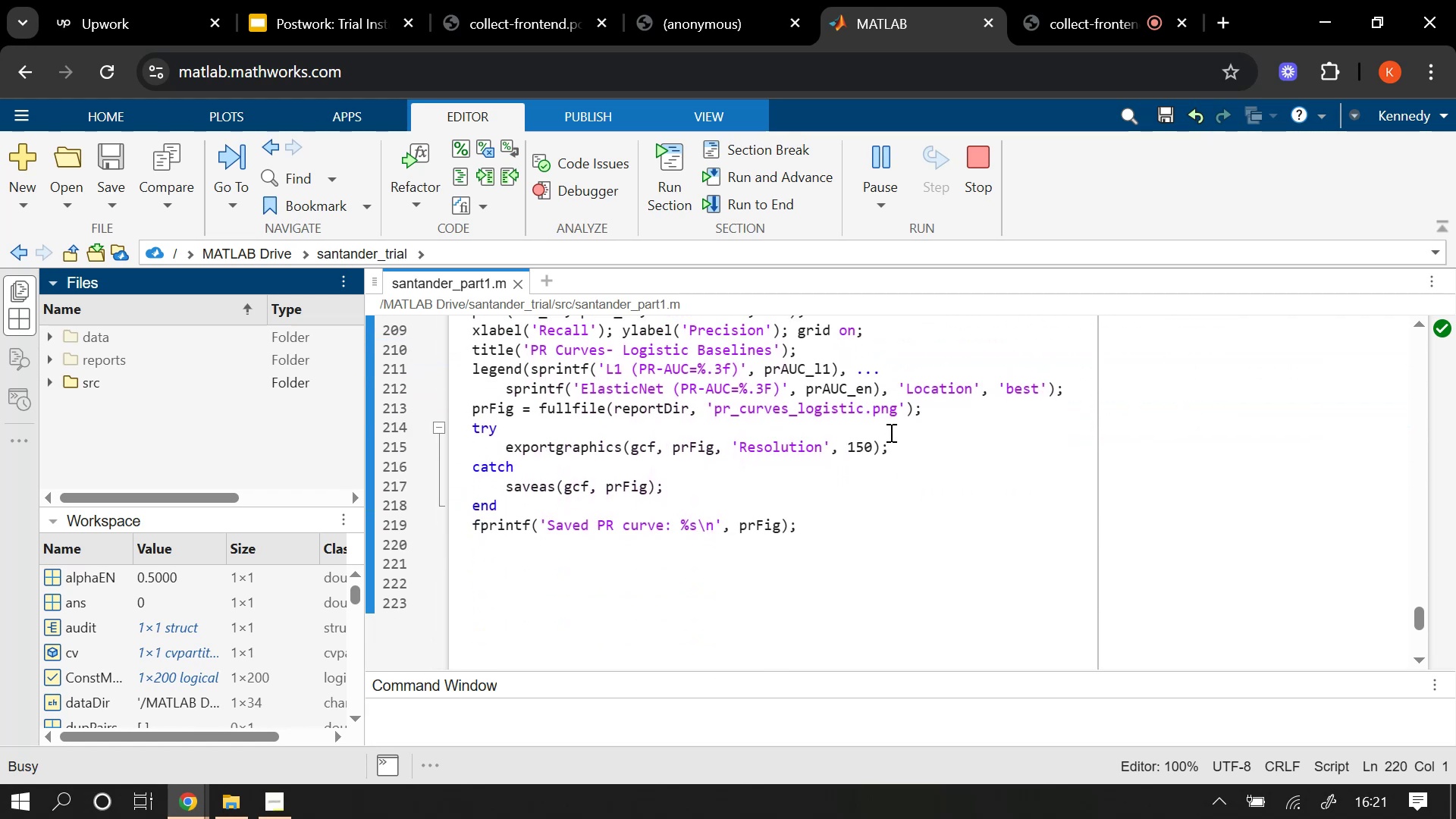 
scroll: coordinate [890, 432], scroll_direction: up, amount: 1.0
 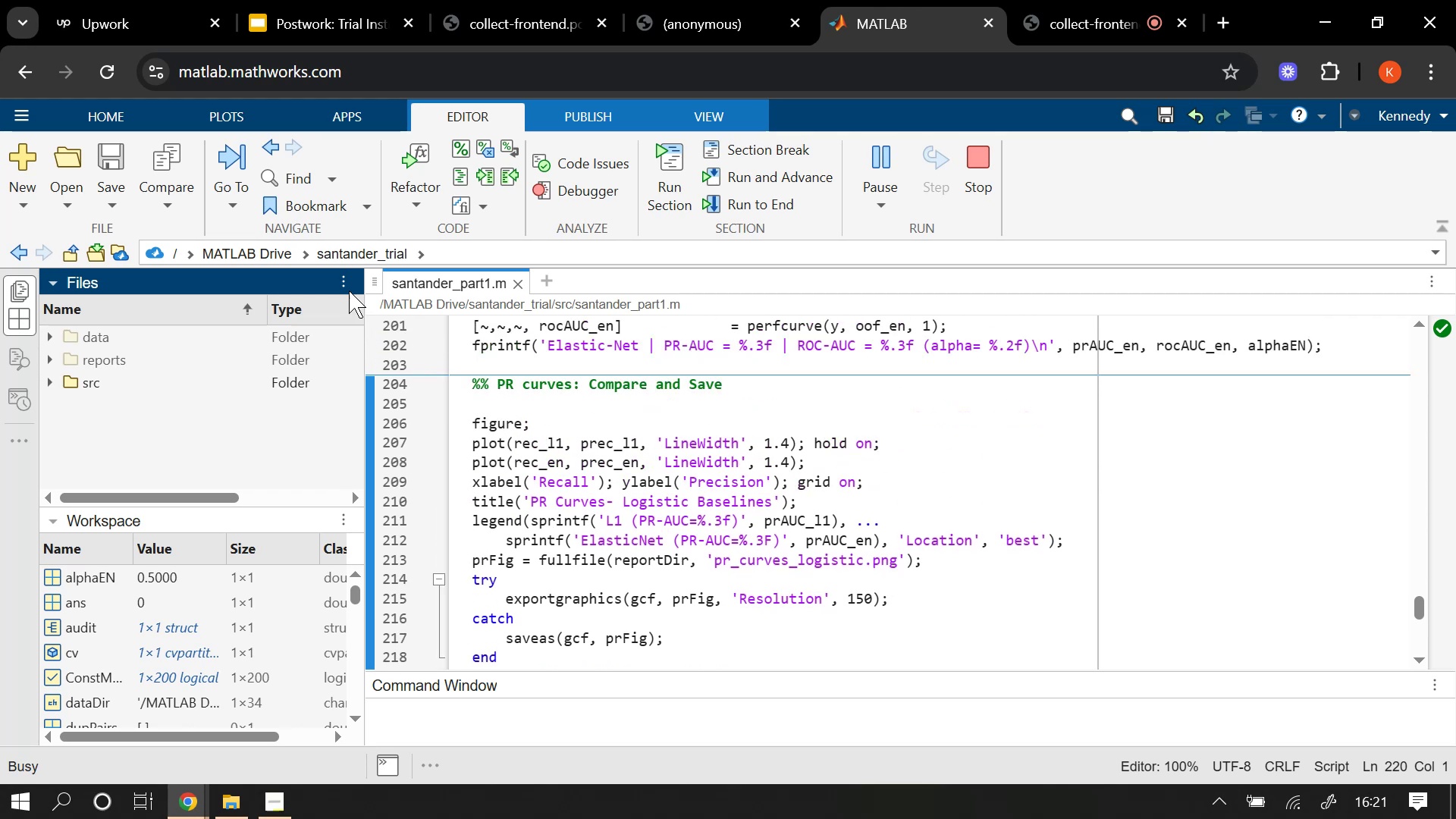 
left_click([344, 282])
 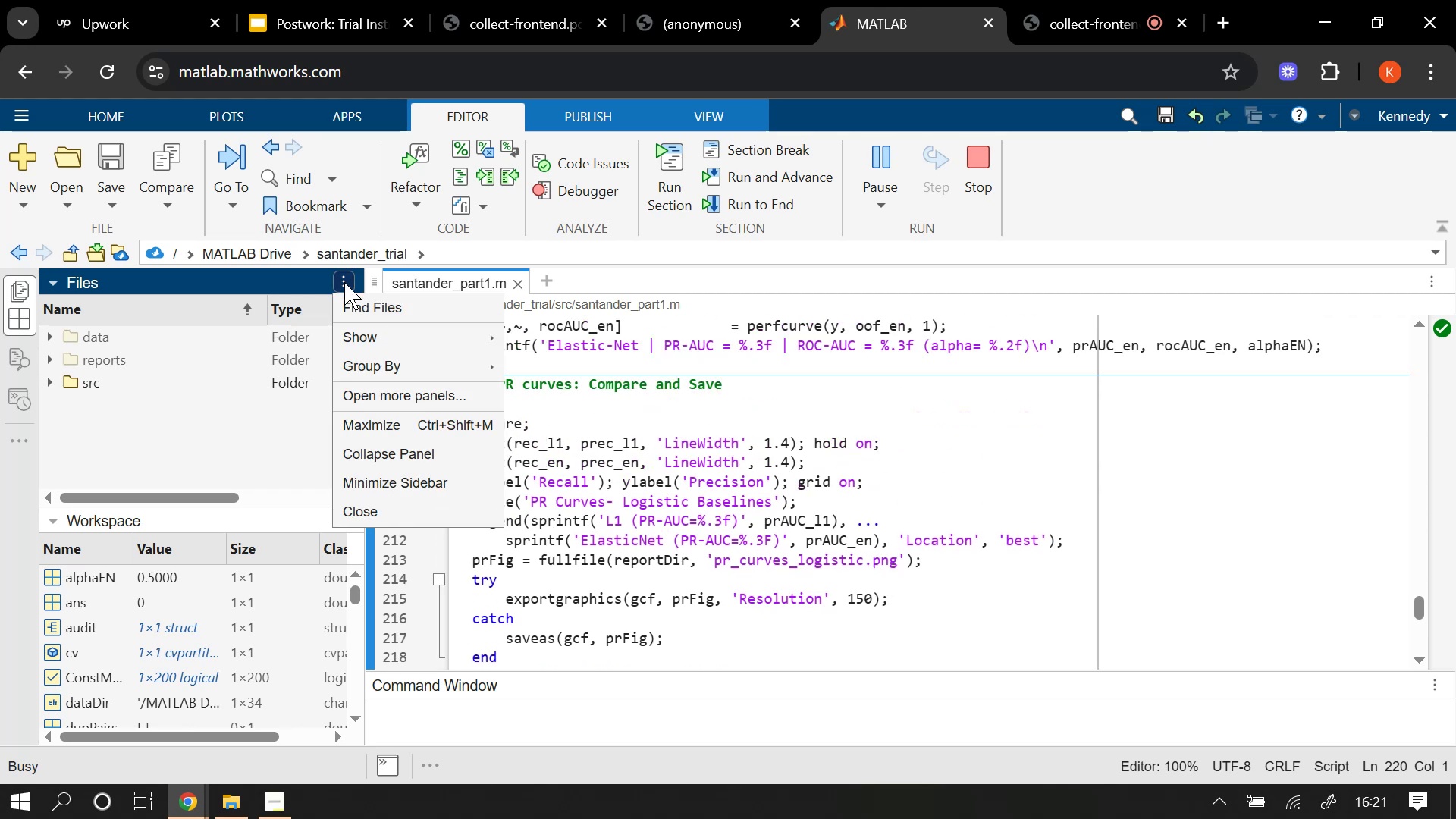 
left_click([344, 282])
 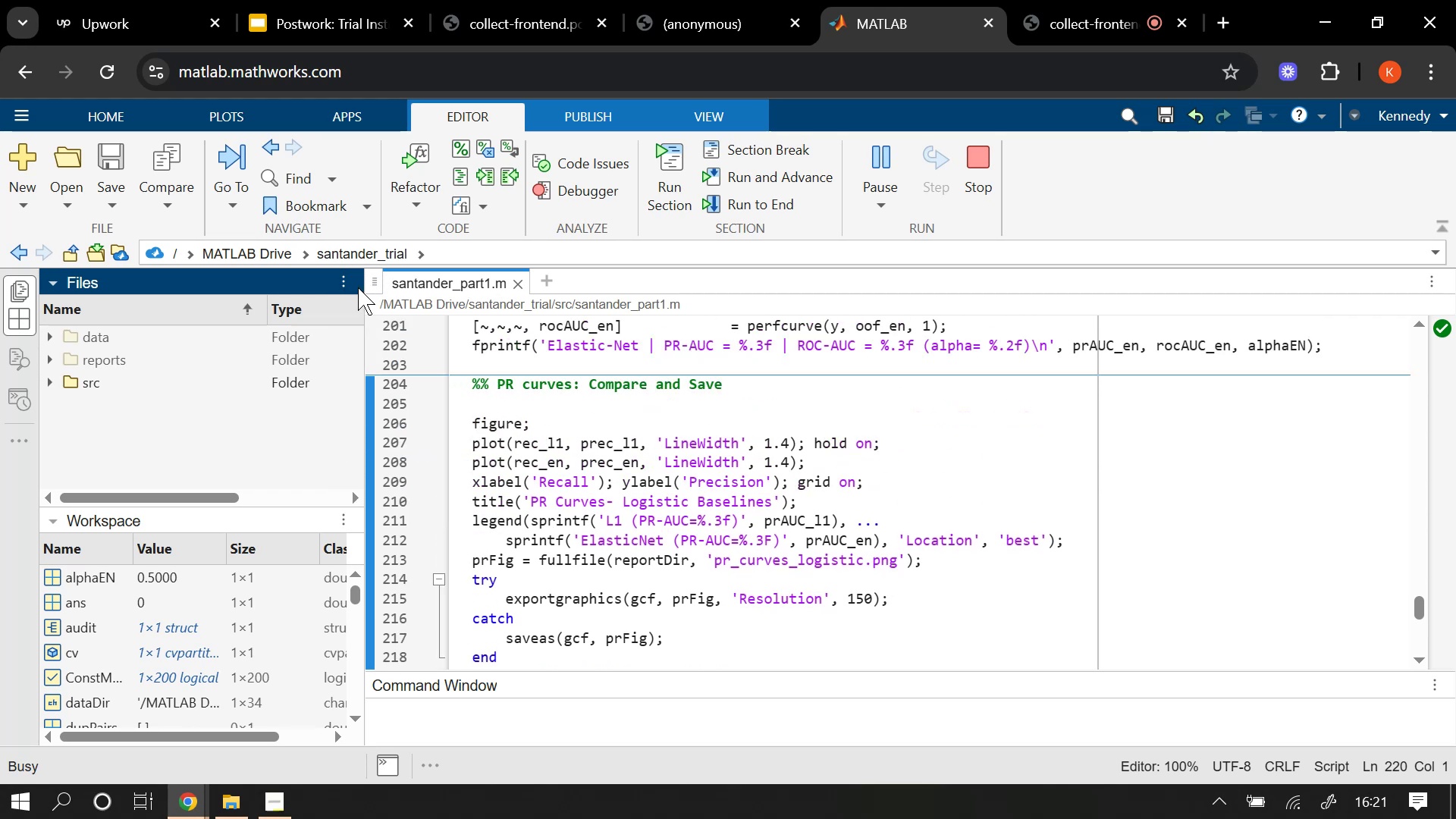 
left_click([350, 284])
 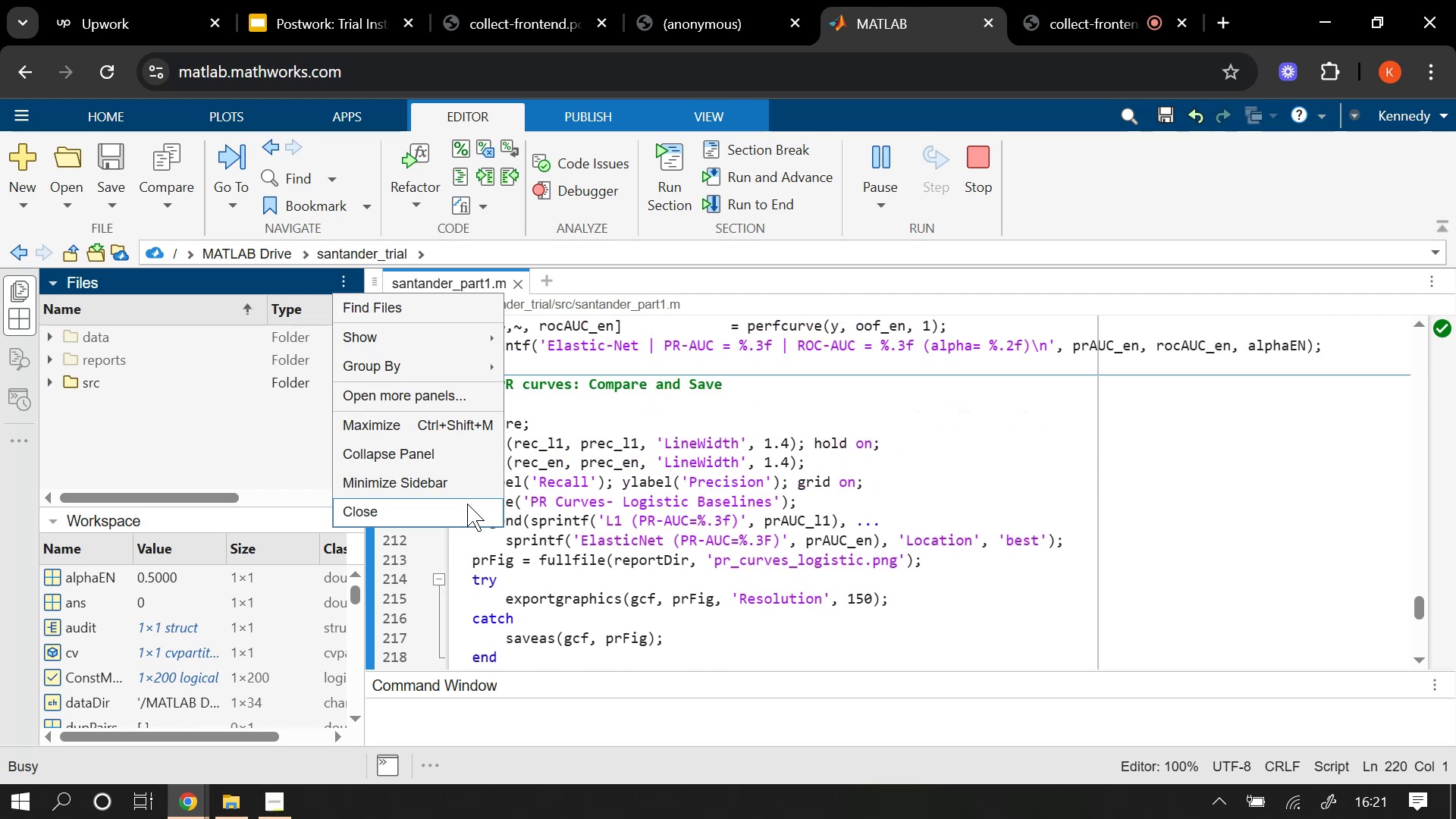 
left_click([444, 484])
 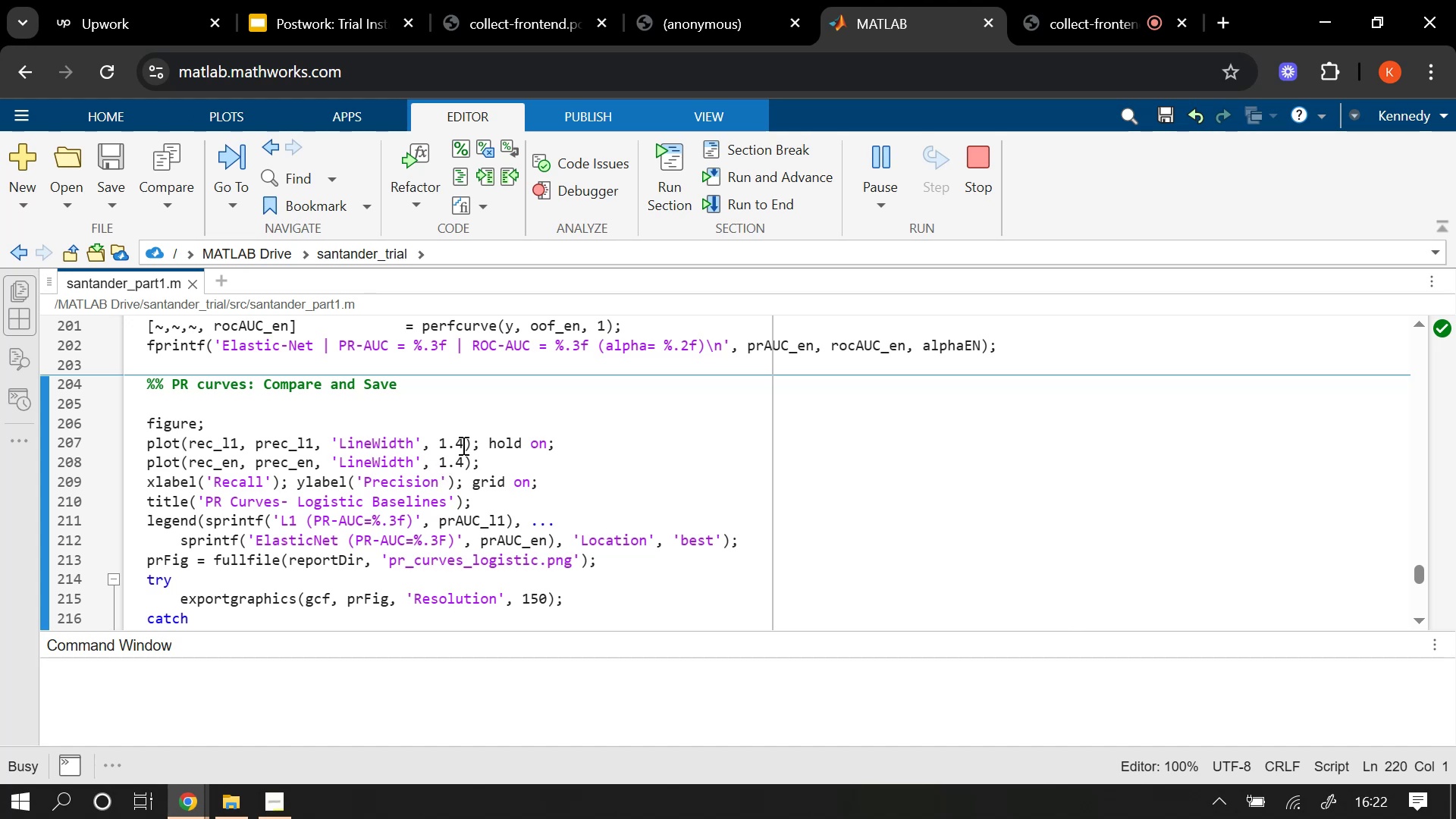 
scroll: coordinate [462, 445], scroll_direction: up, amount: 1.0
 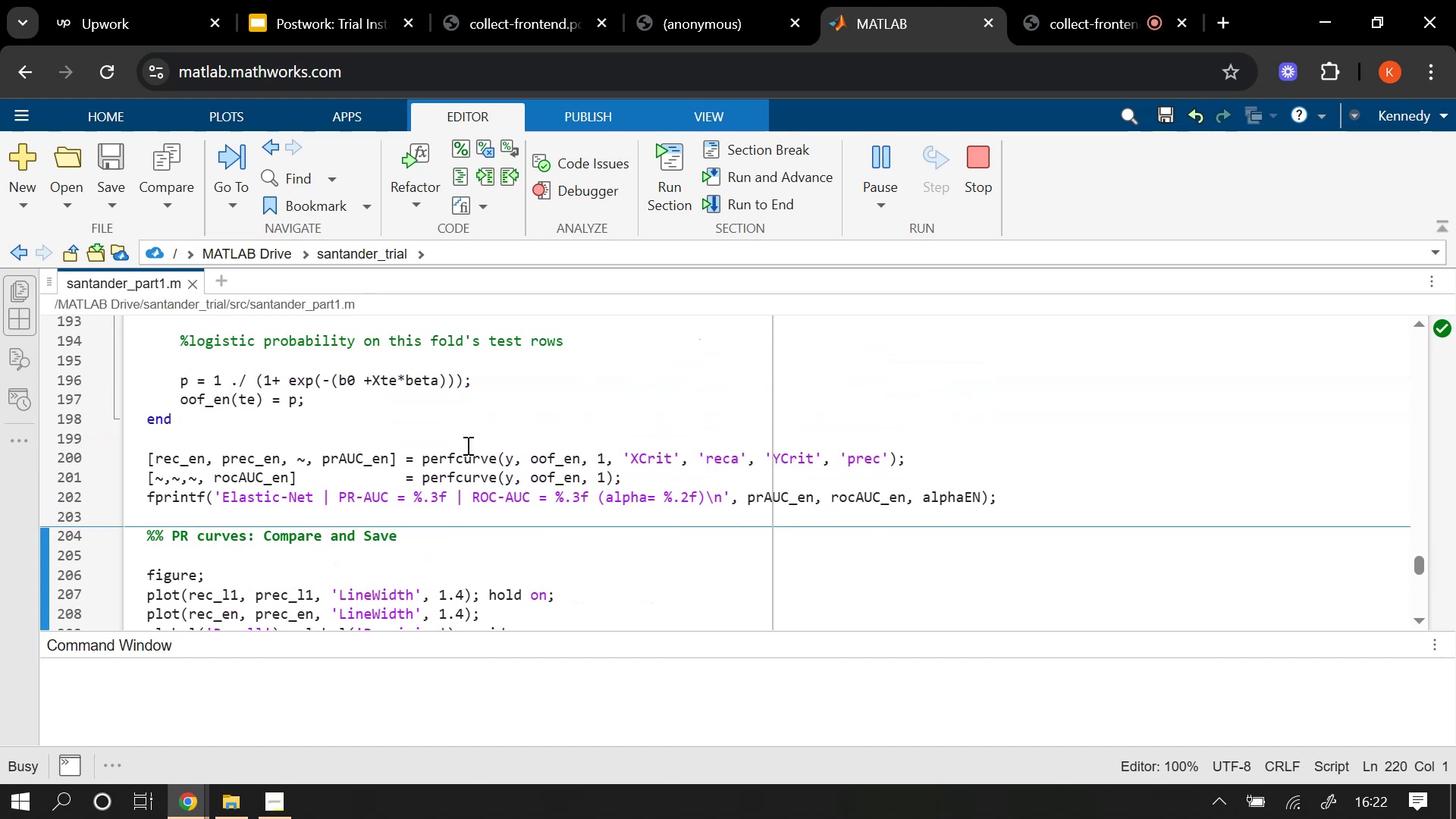 
scroll: coordinate [469, 445], scroll_direction: down, amount: 1.0
 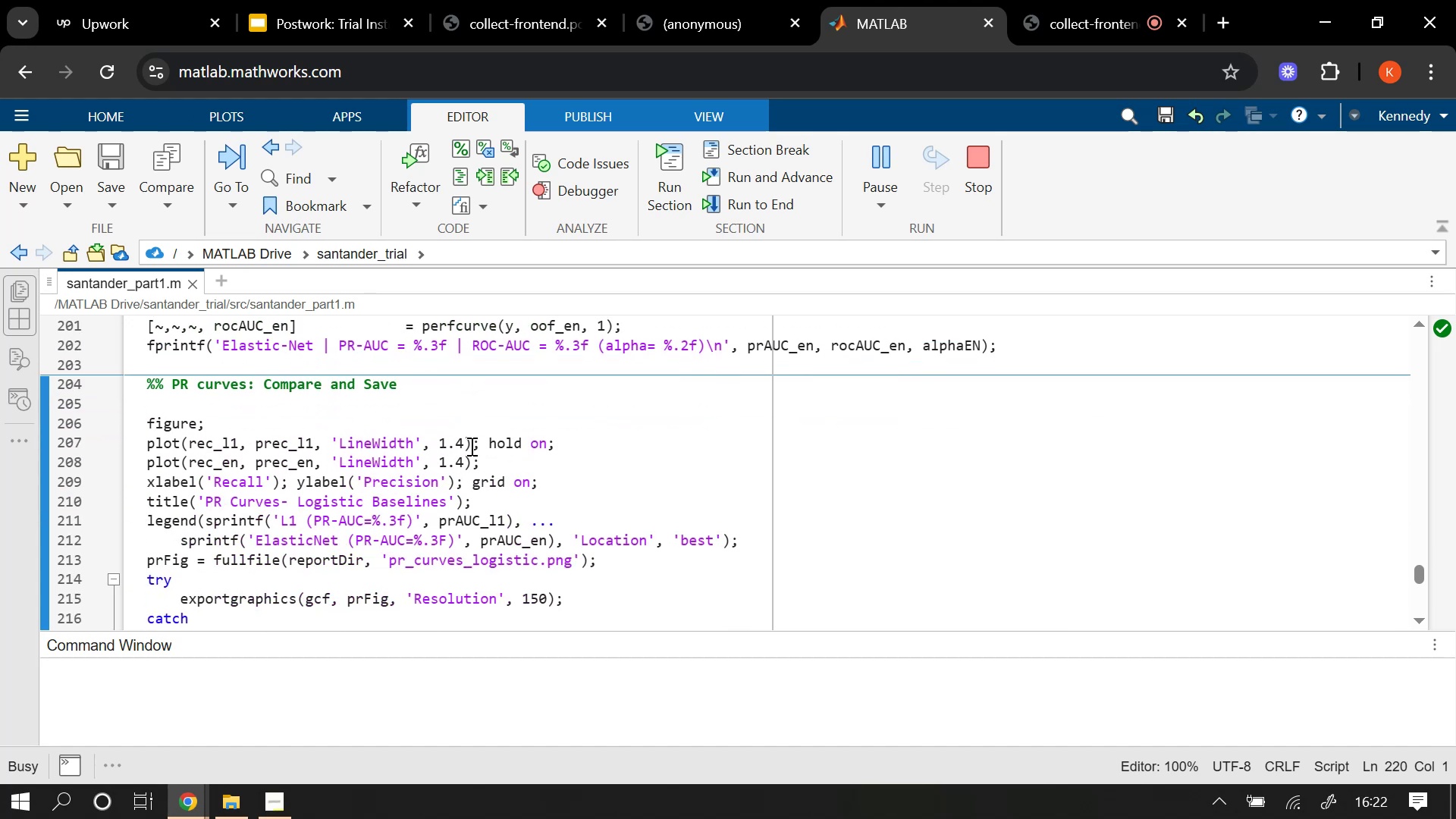 
scroll: coordinate [472, 441], scroll_direction: up, amount: 2.0
 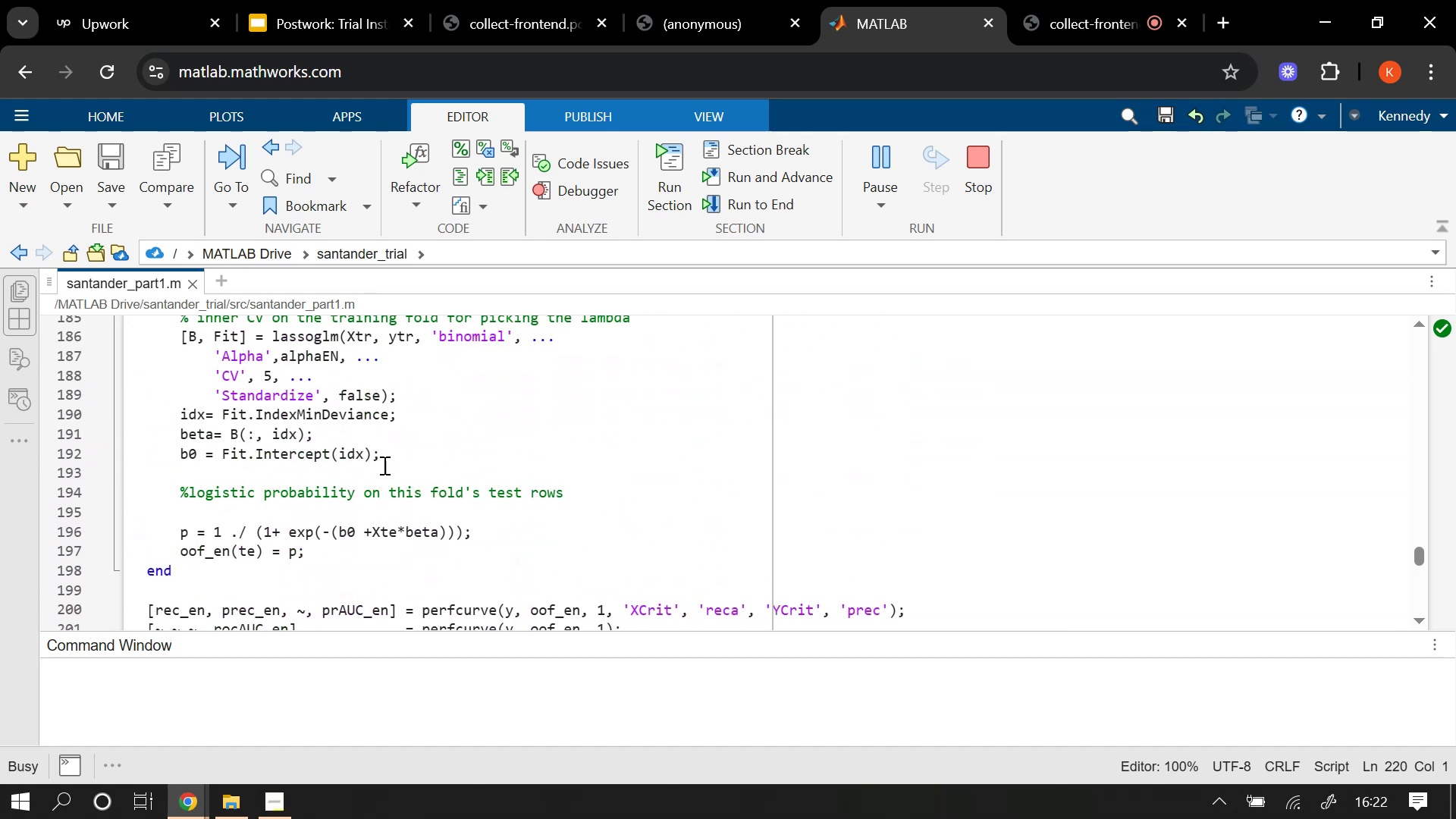 
scroll: coordinate [384, 490], scroll_direction: down, amount: 1.0
 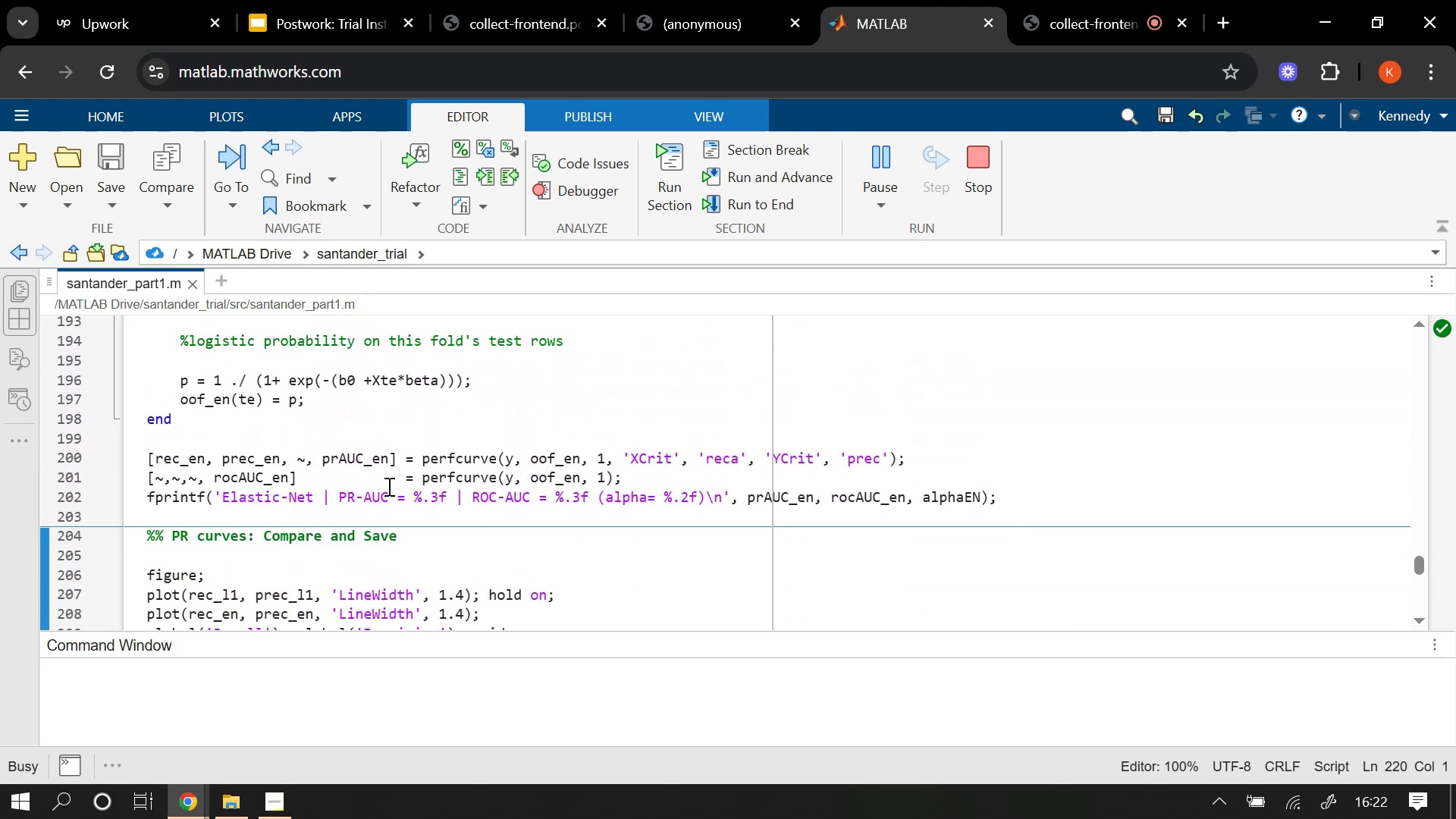 
scroll: coordinate [398, 476], scroll_direction: up, amount: 4.0
 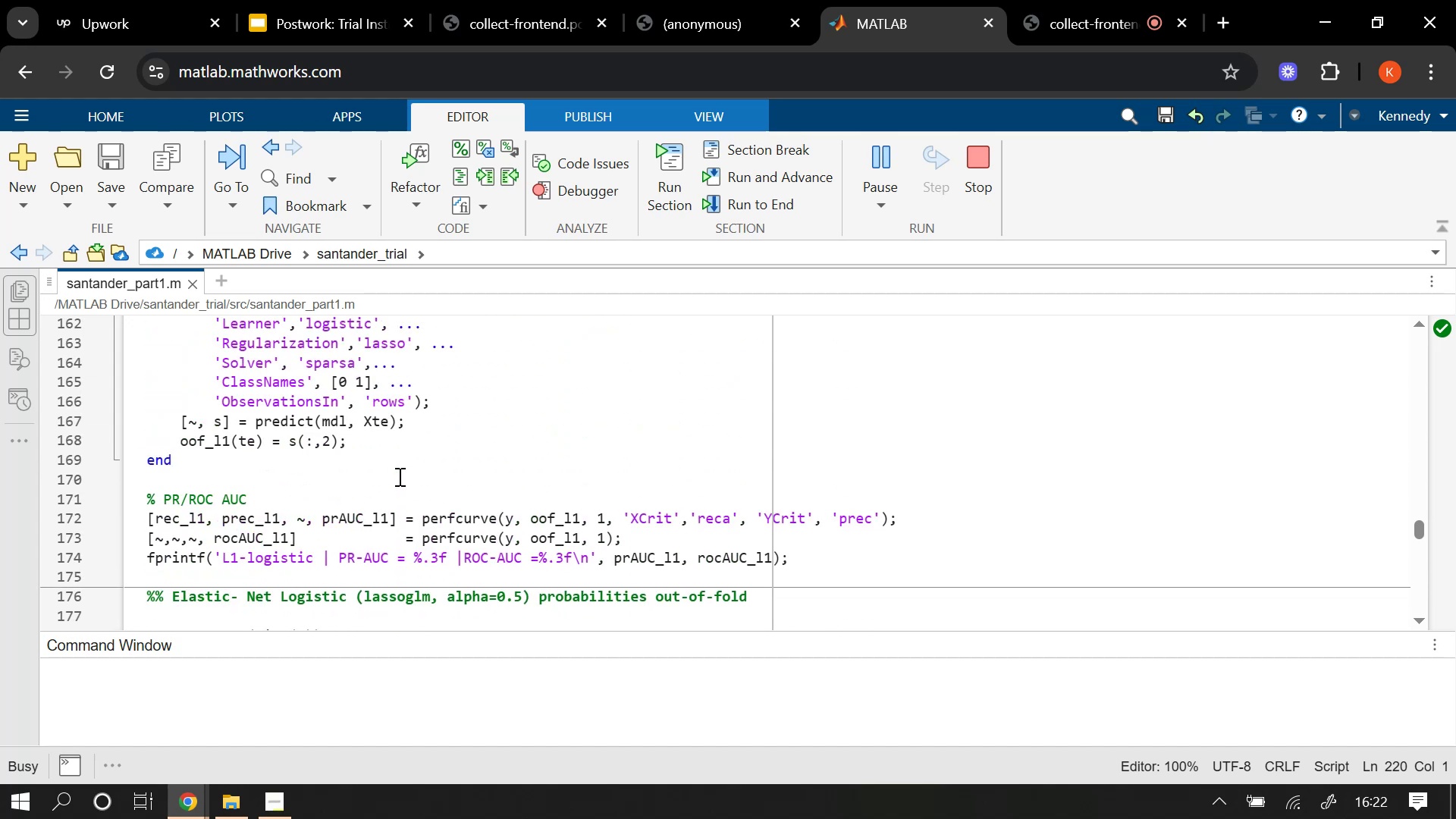 
scroll: coordinate [434, 481], scroll_direction: down, amount: 6.0
 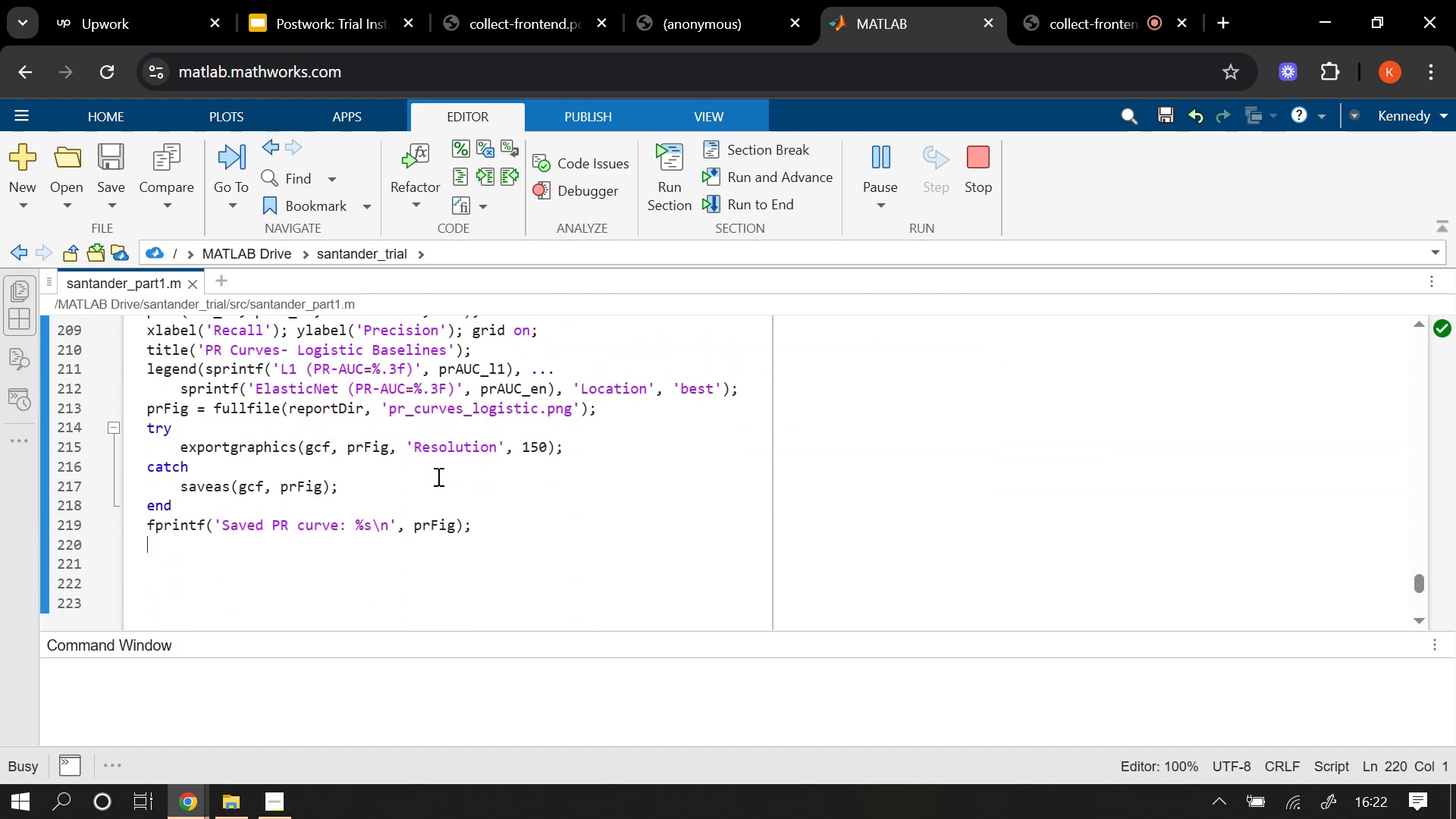 
scroll: coordinate [437, 476], scroll_direction: up, amount: 1.0
 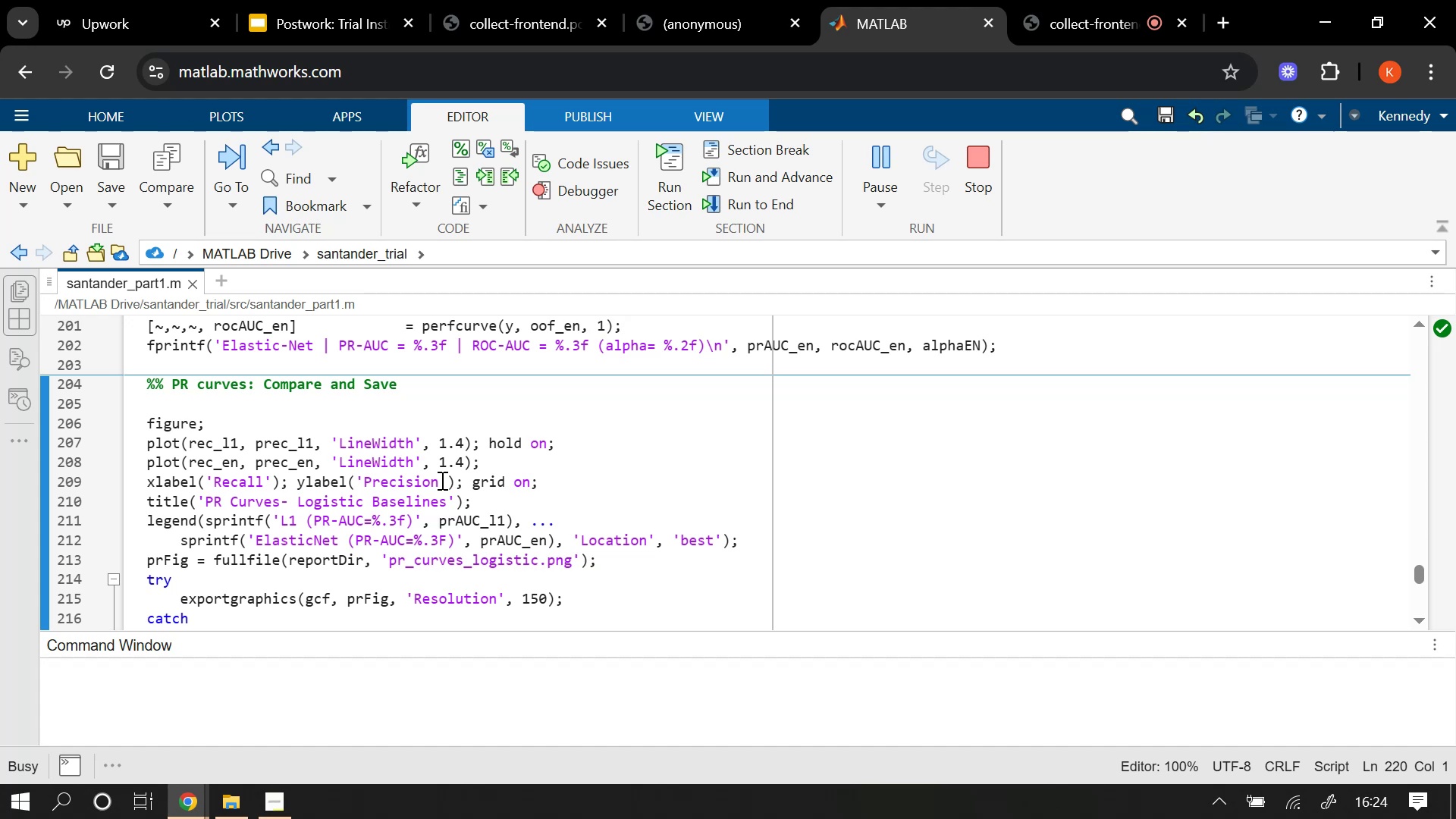 
wait(109.46)
 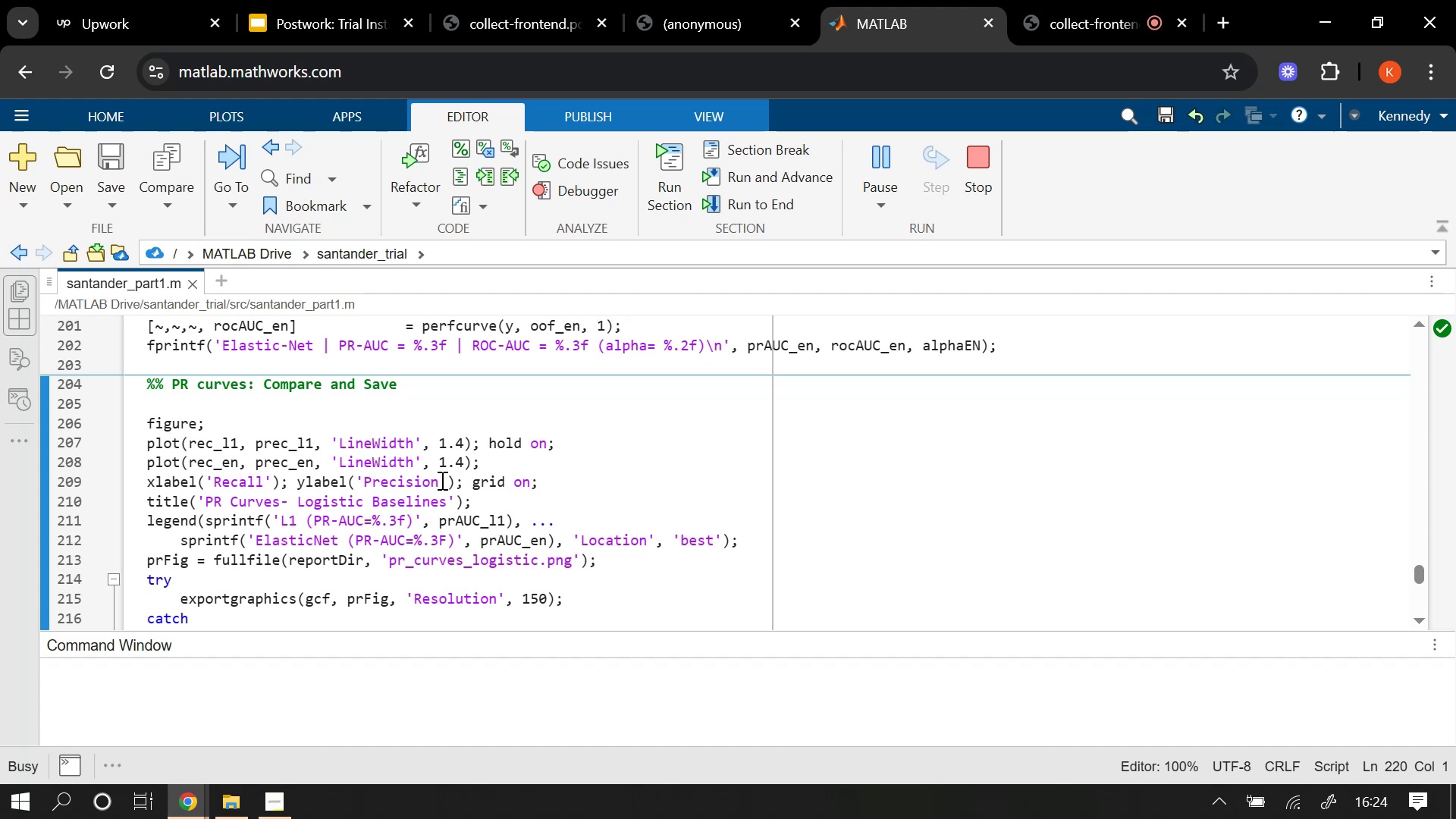 
scroll: coordinate [542, 472], scroll_direction: up, amount: 2.0
 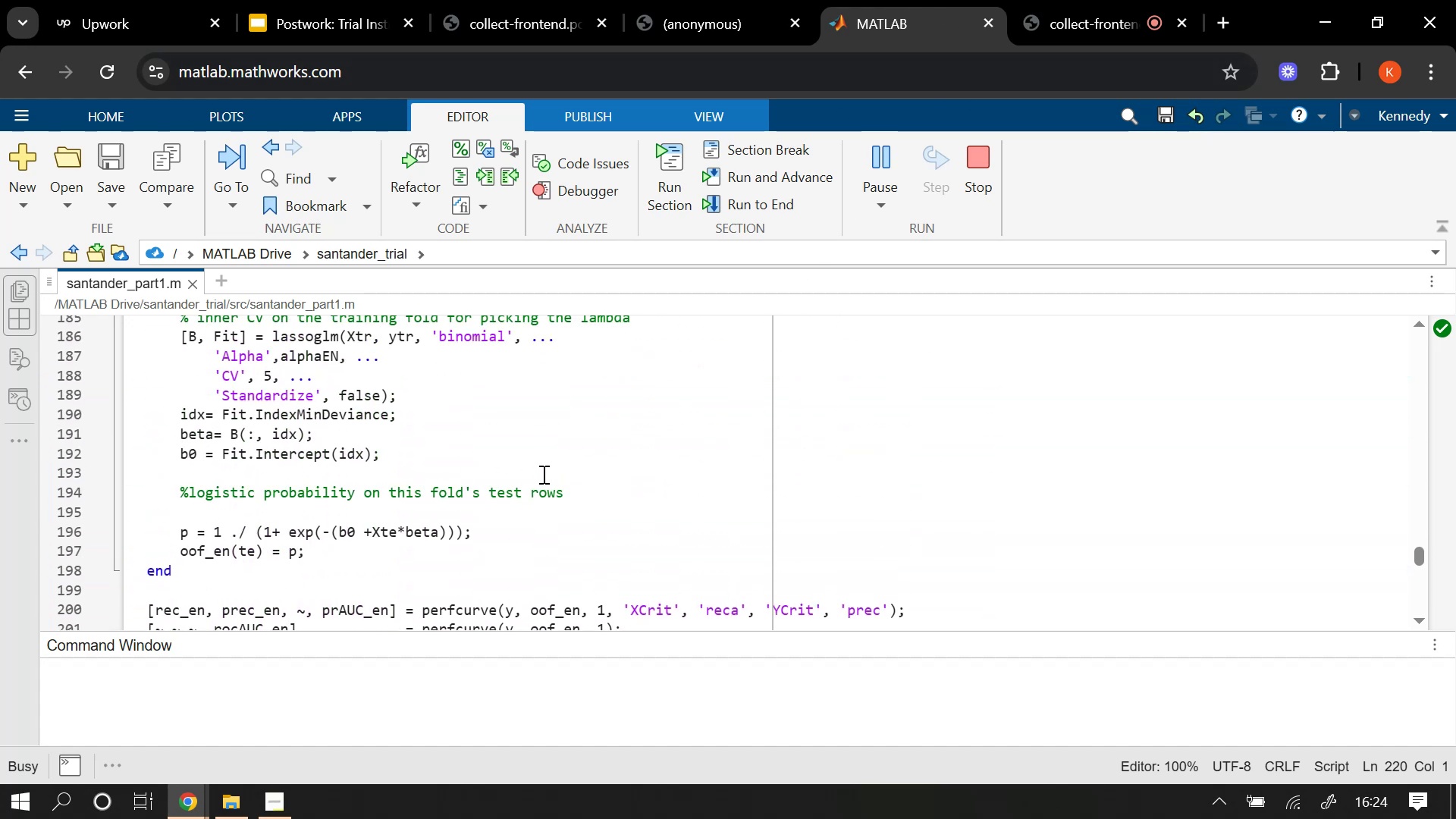 
scroll: coordinate [542, 474], scroll_direction: down, amount: 1.0
 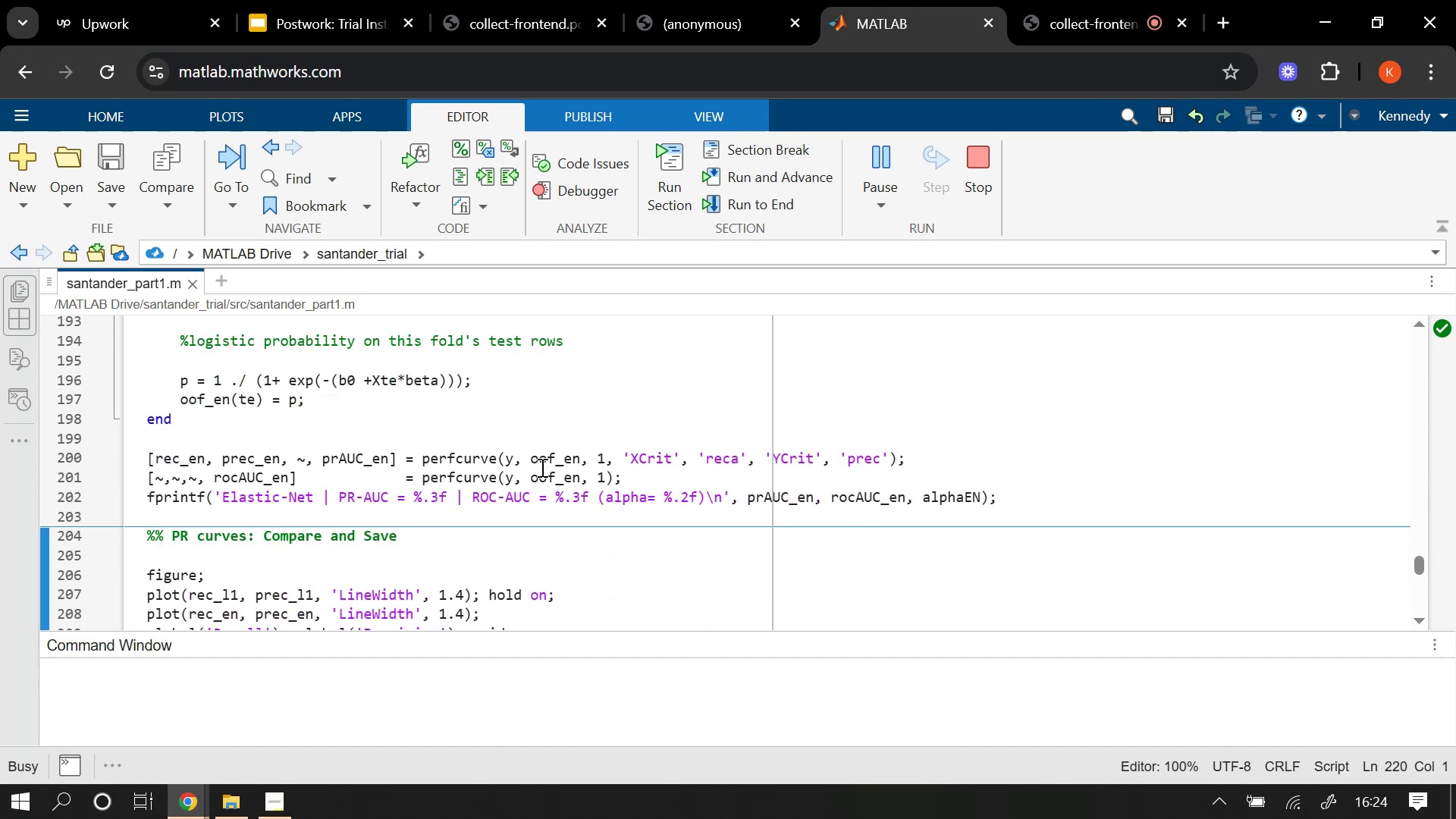 
wait(9.45)
 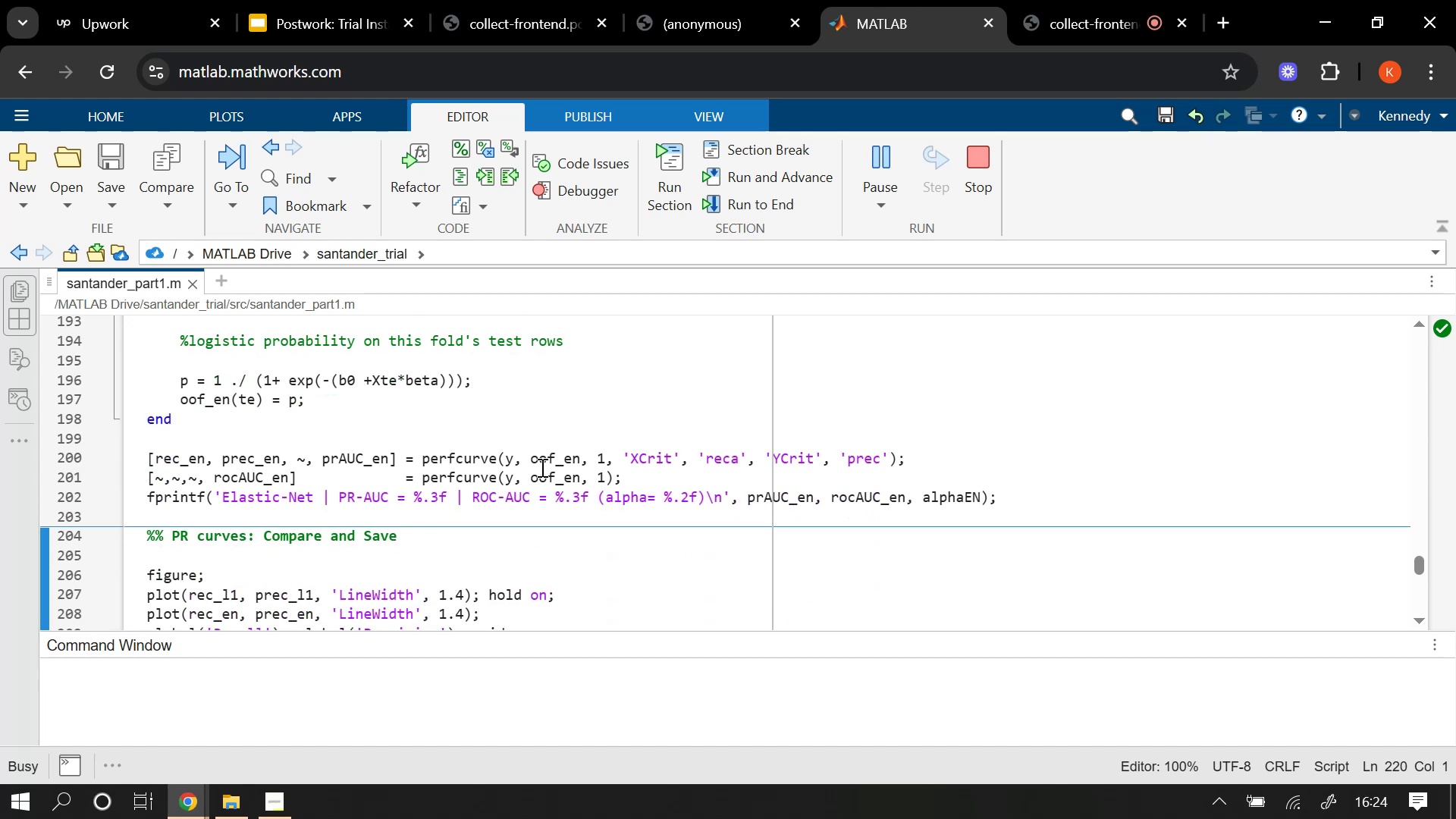 
left_click([1075, 0])
 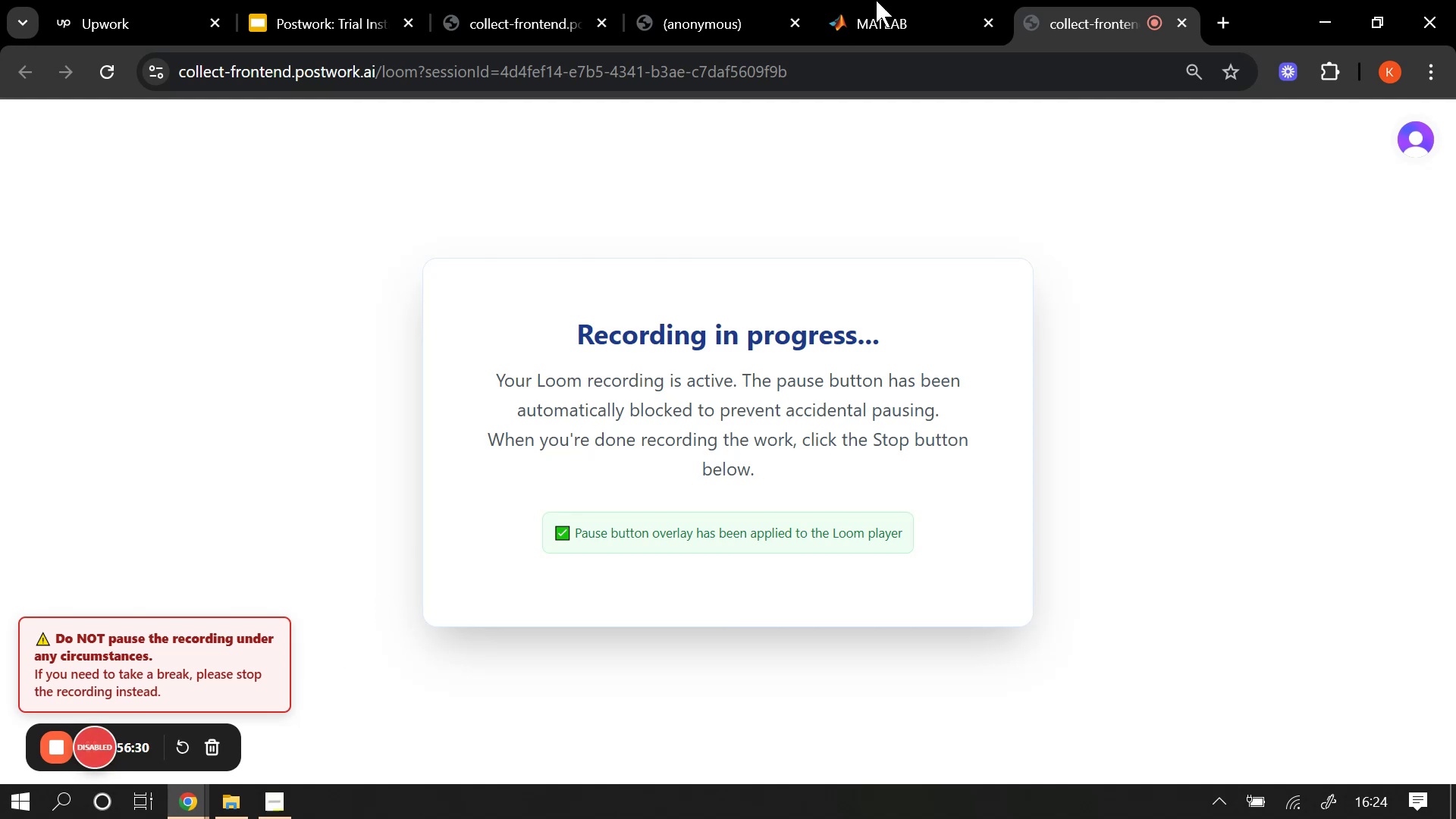 
left_click([893, 0])
 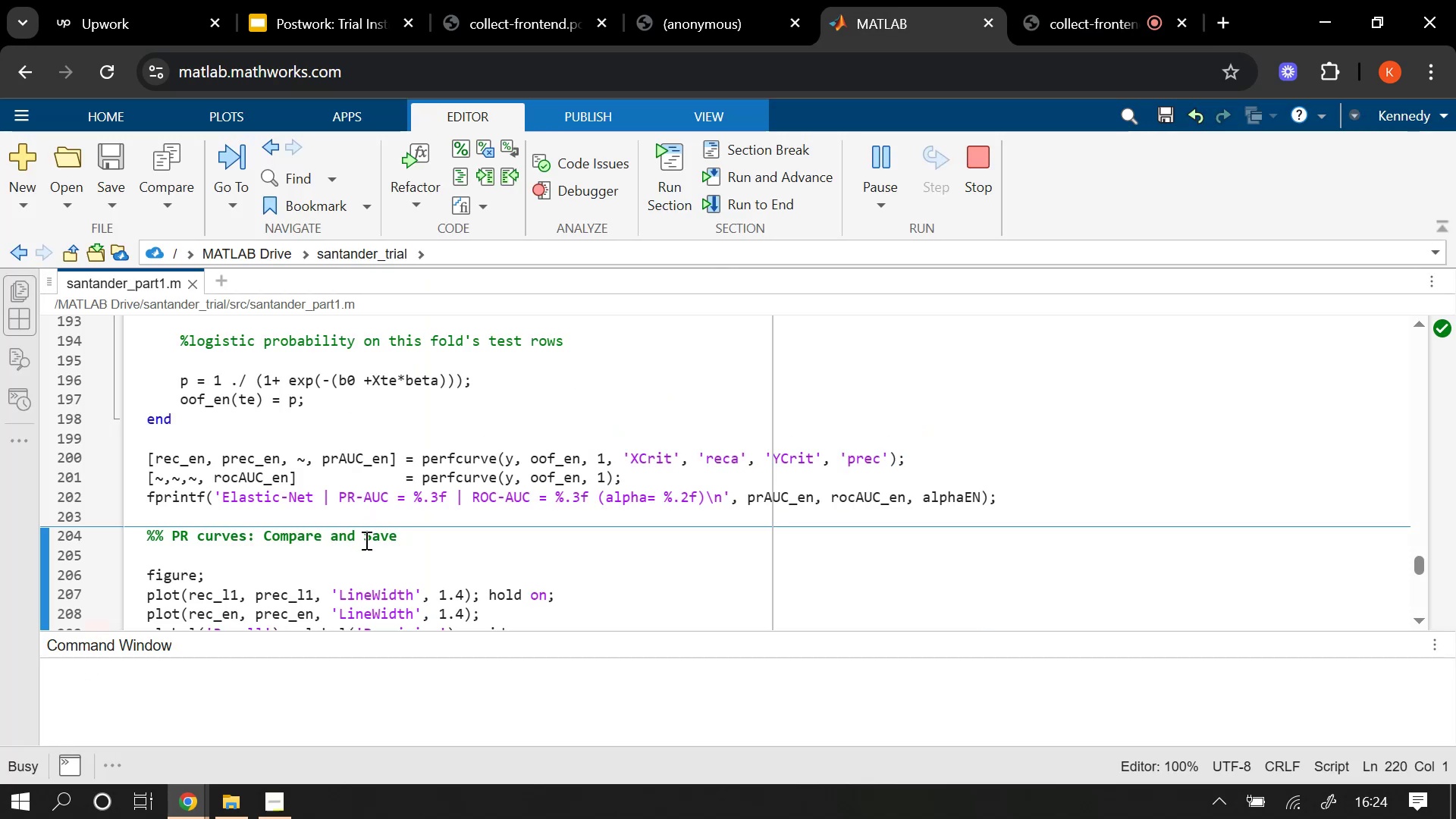 
scroll: coordinate [365, 541], scroll_direction: down, amount: 3.0
 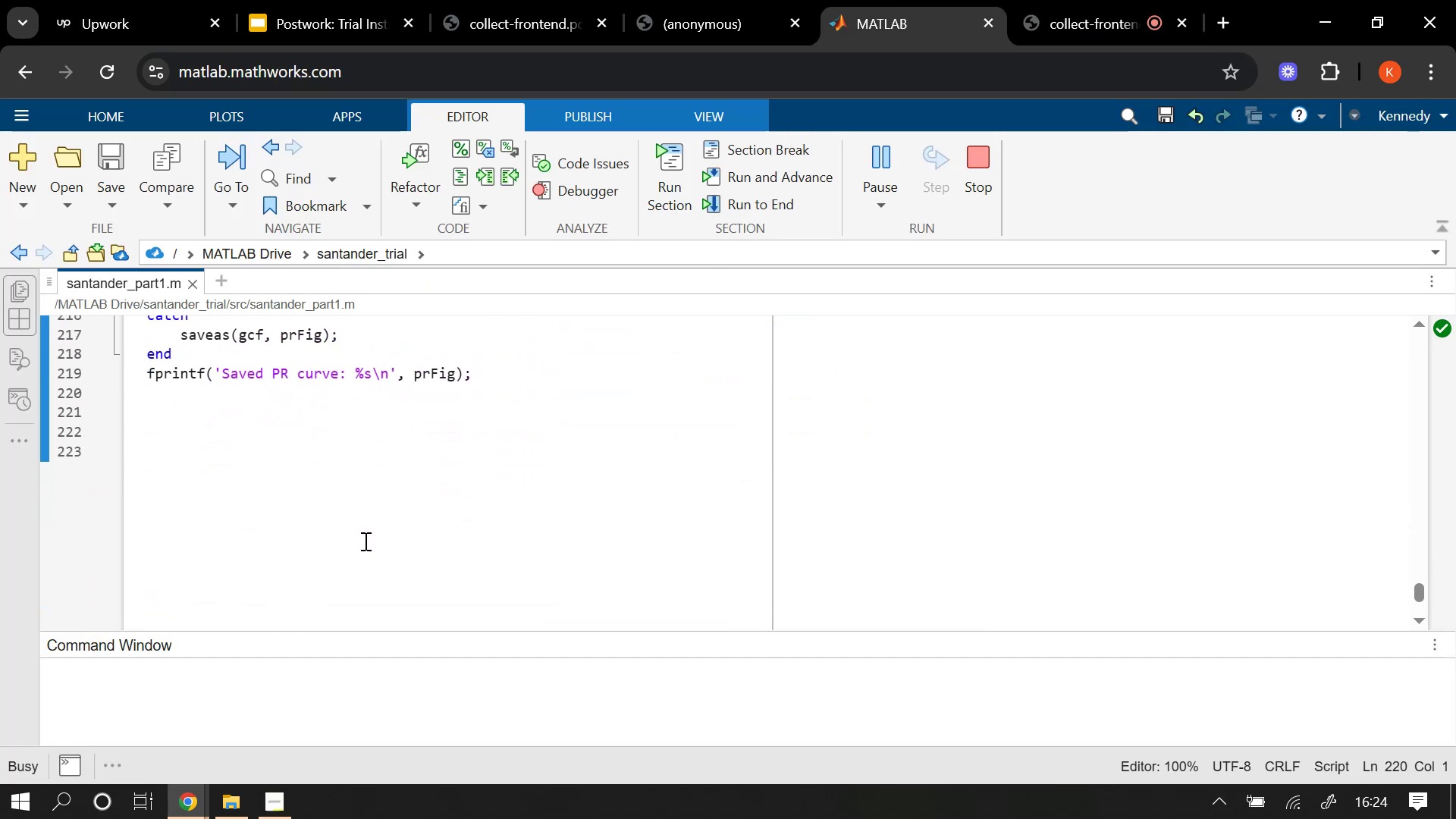 
key(Enter)
 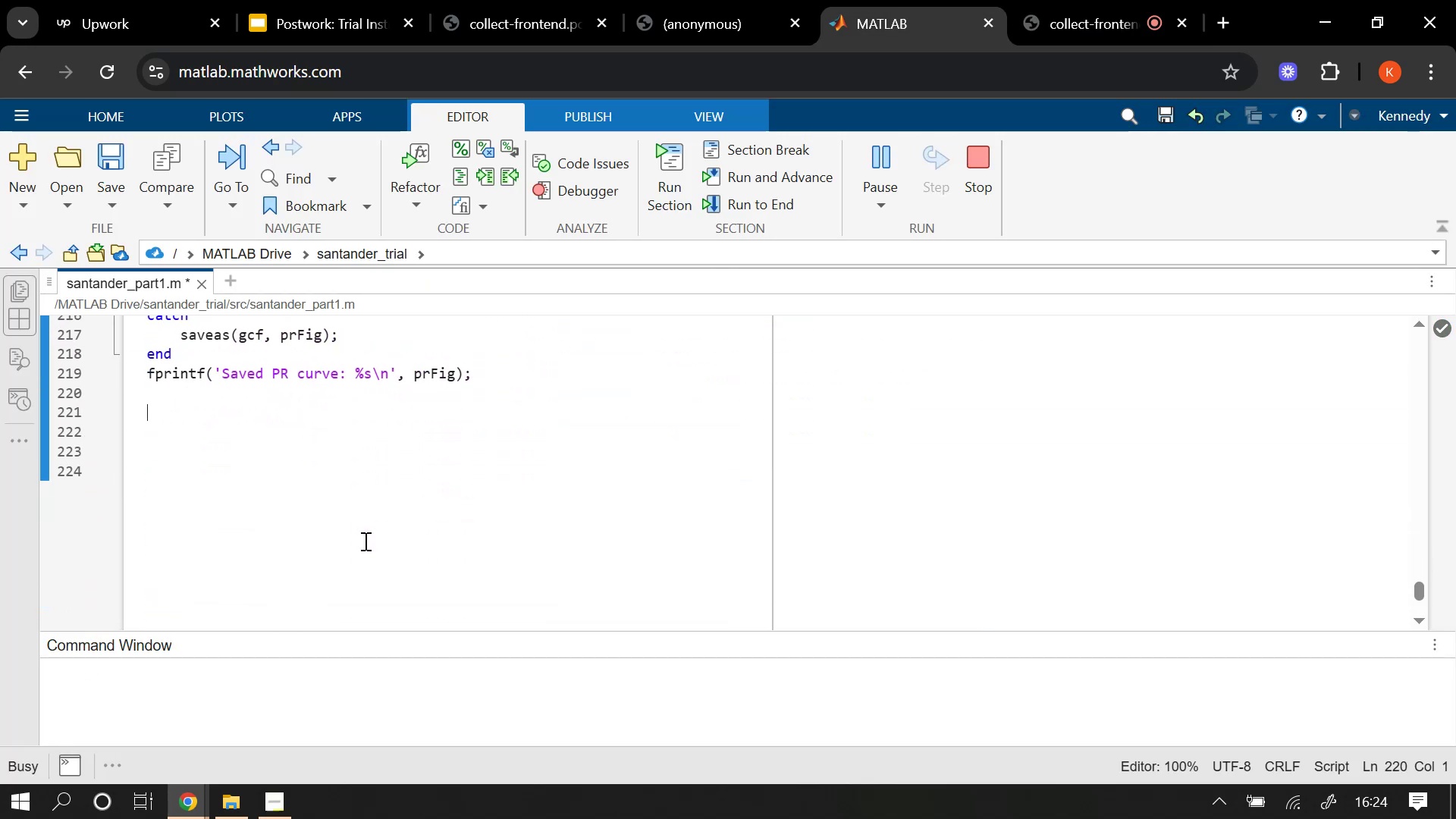 
key(Enter)
 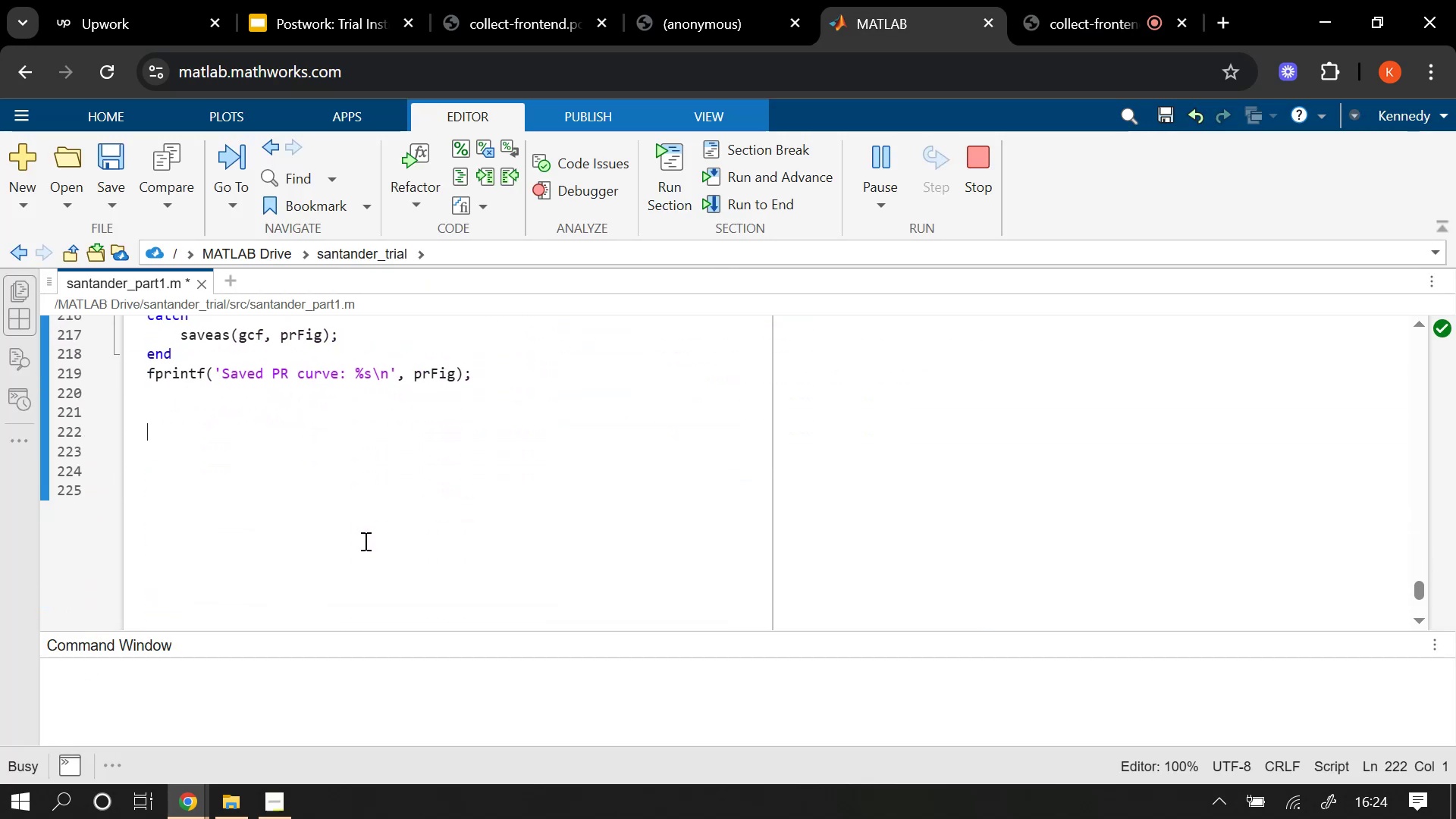 
wait(5.91)
 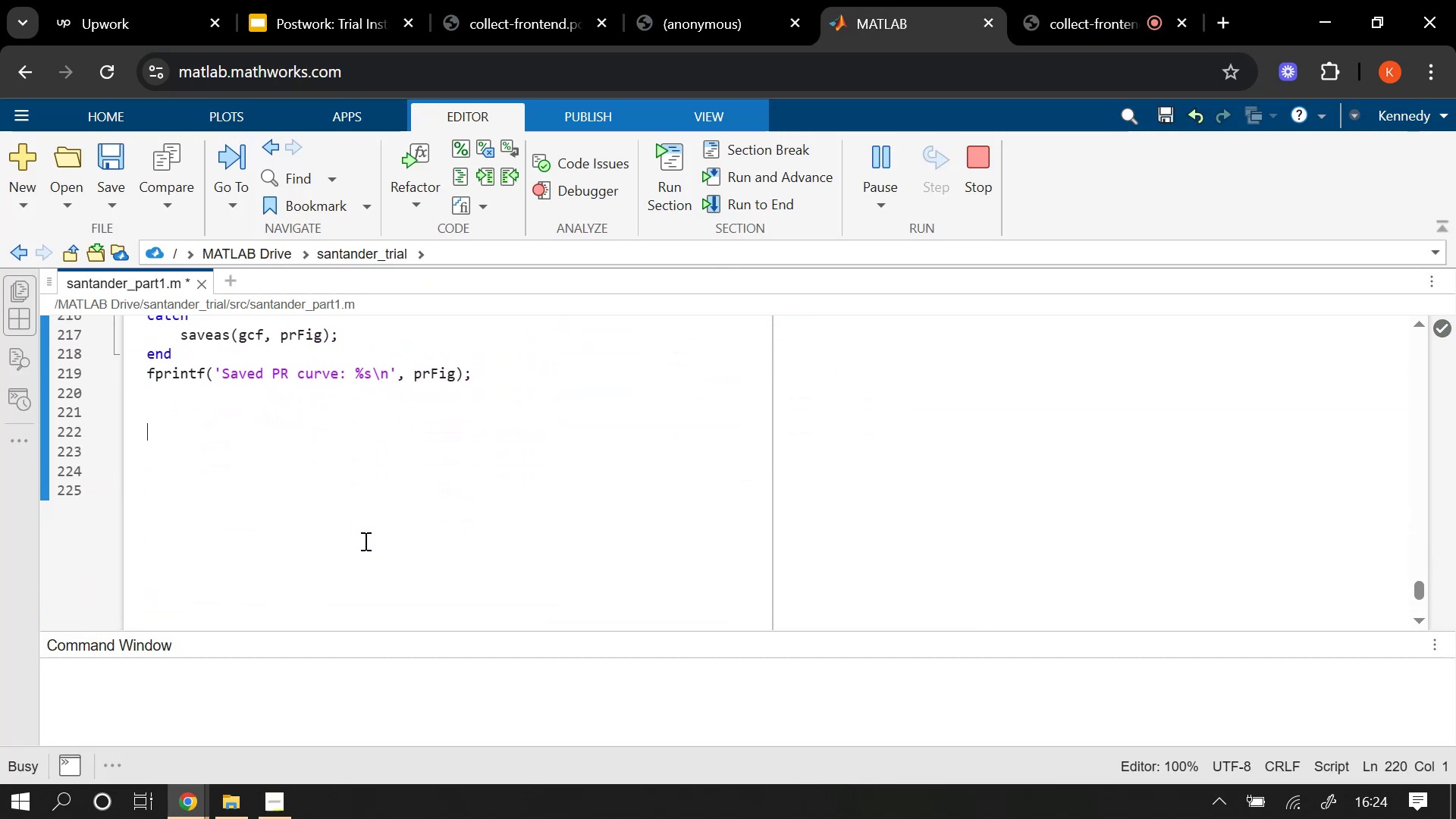 
type(%% Threshold Demo)
 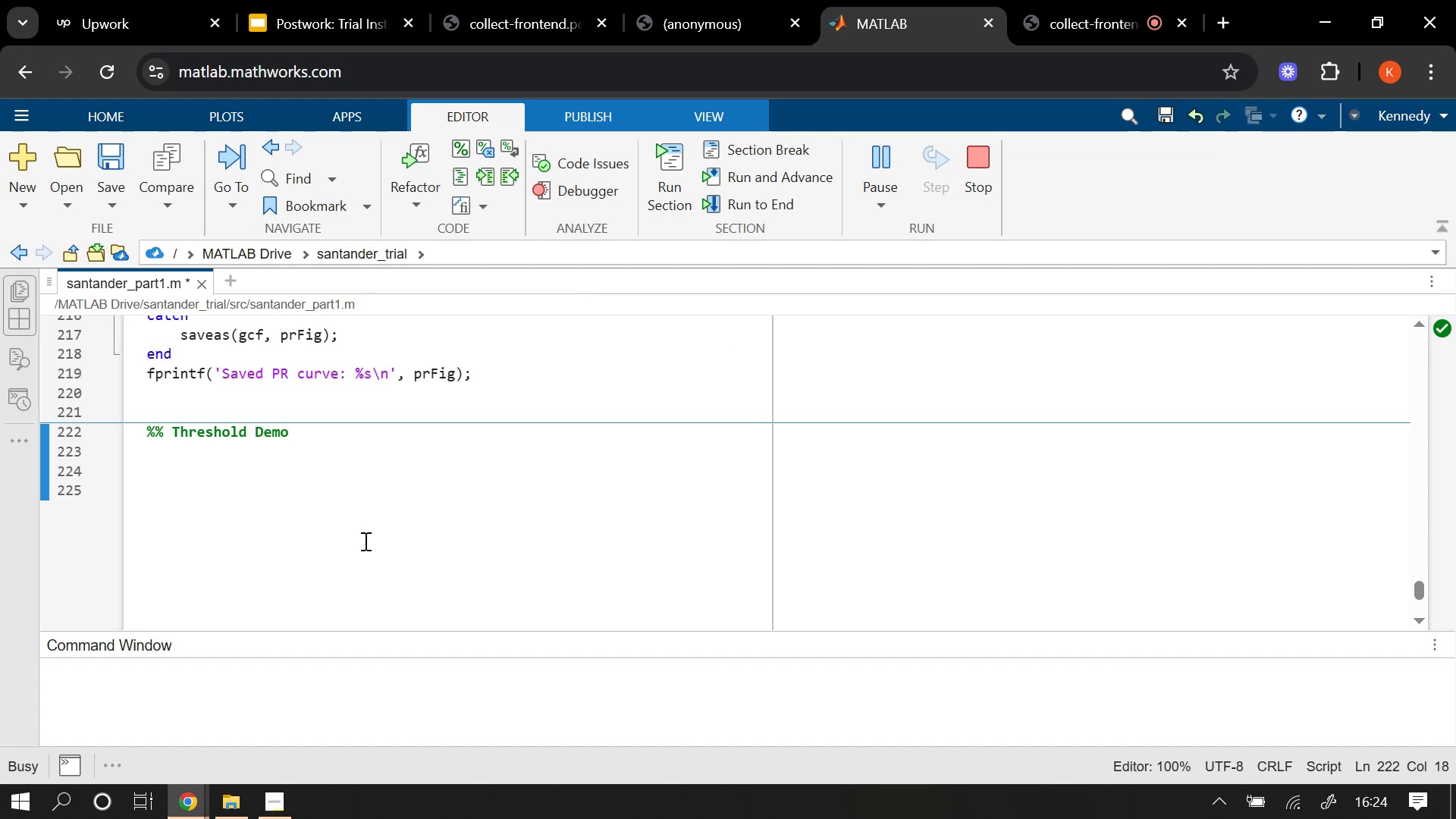 
type( )
key(Backspace)
type(: Maximizing the OOF F1)
 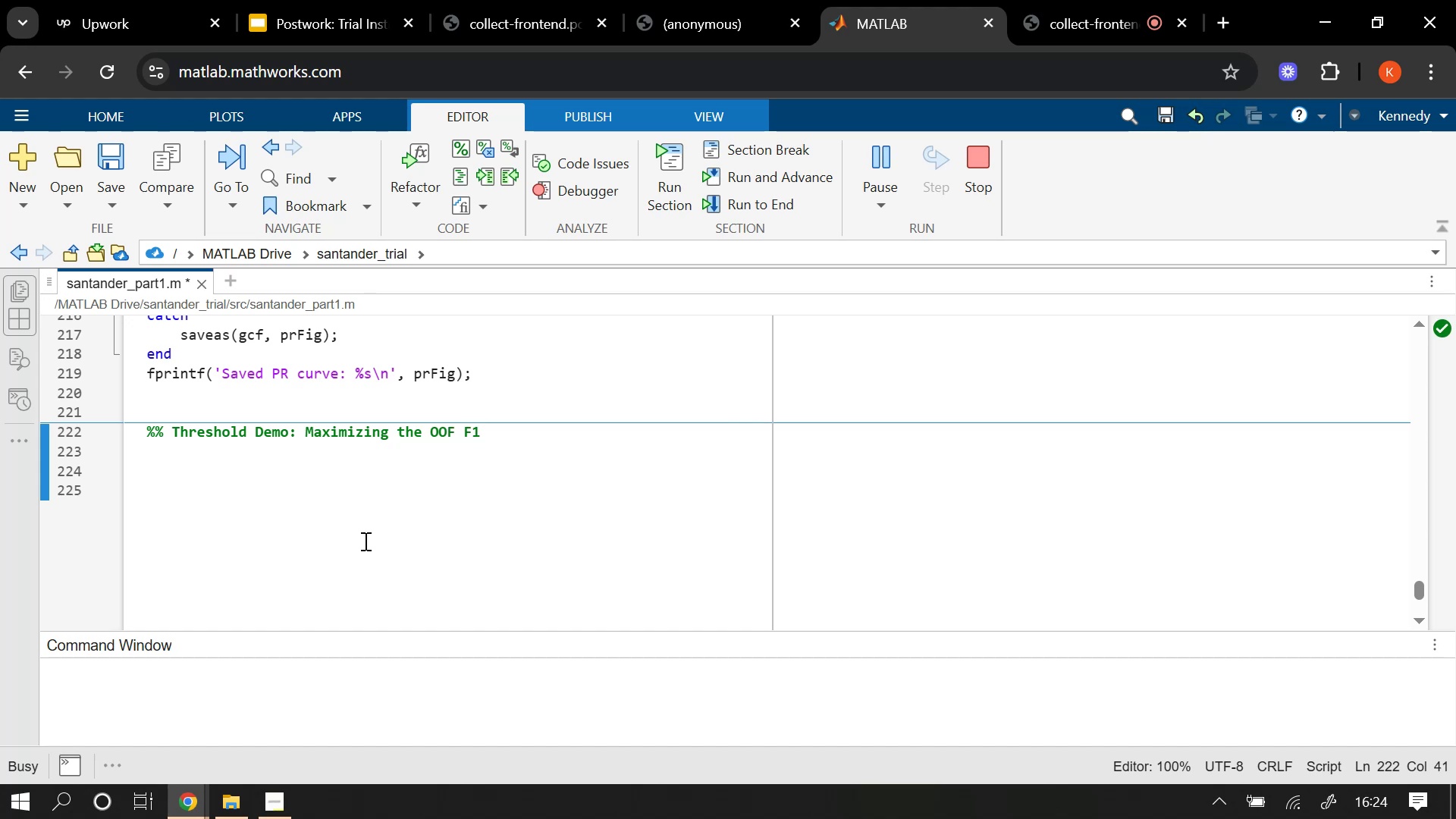 
type( do)
key(Backspace)
key(Backspace)
type(for the bet)
key(Backspace)
type(st baseline)
 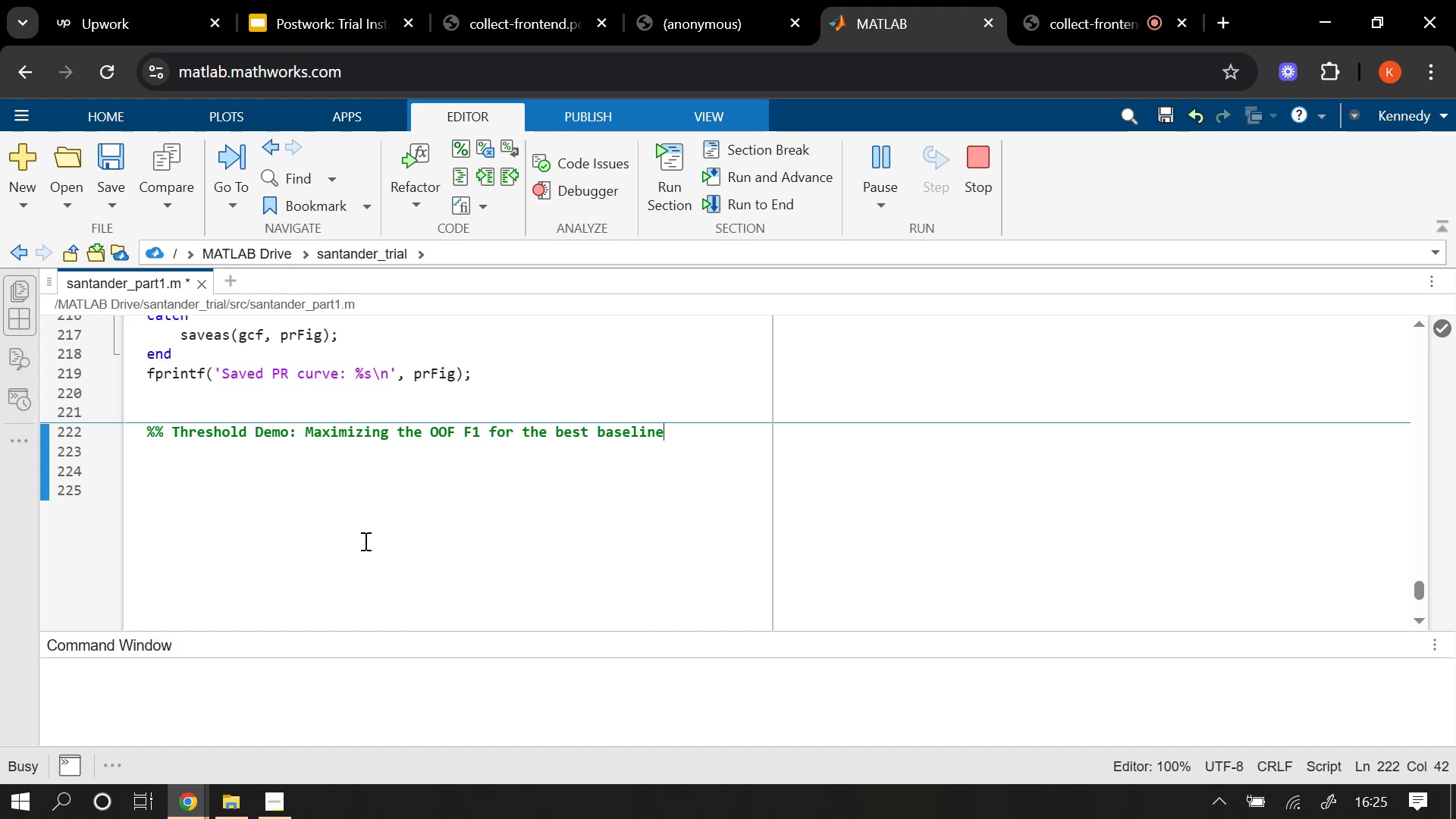 
key(Enter)
 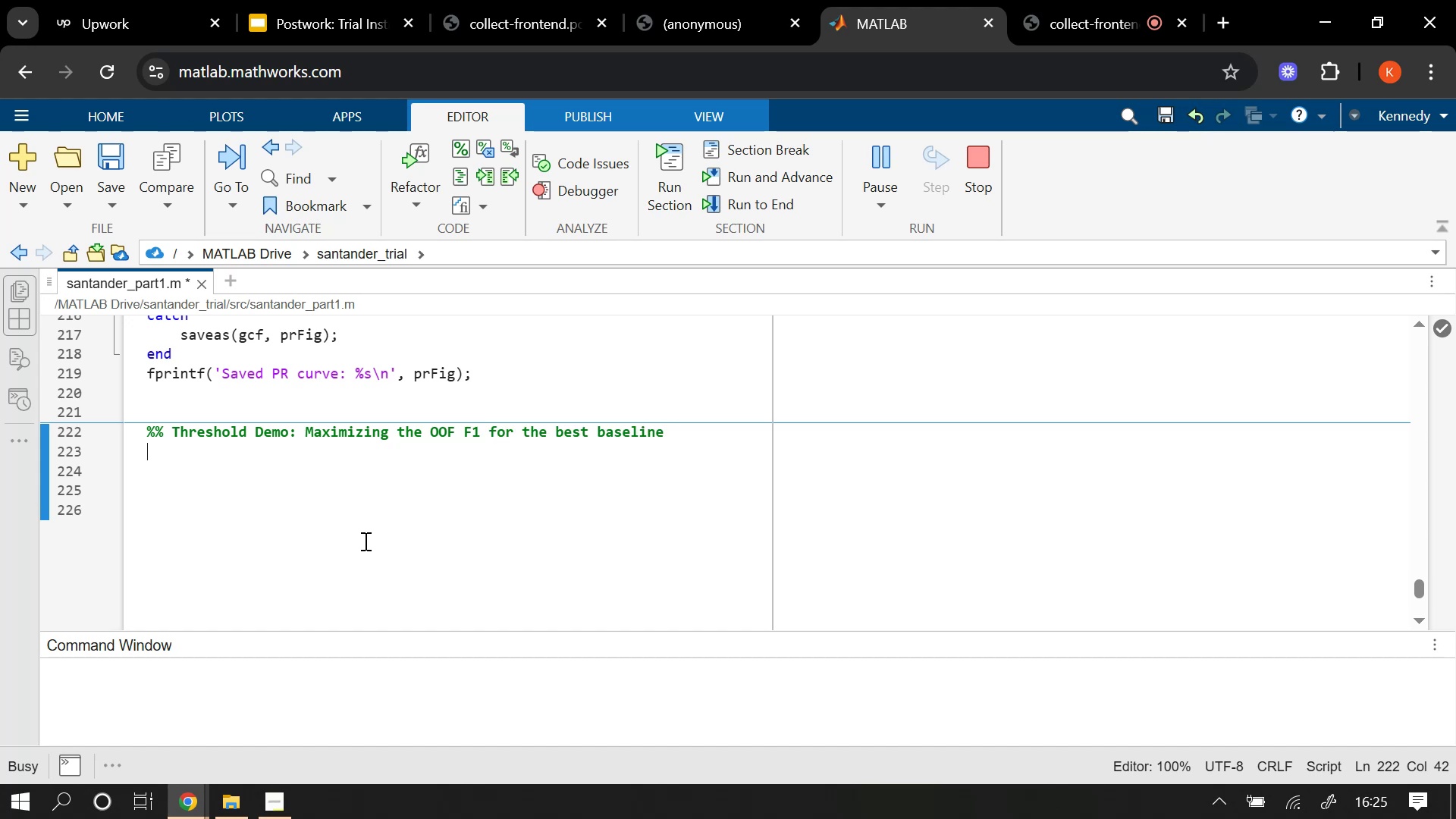 
key(Enter)
 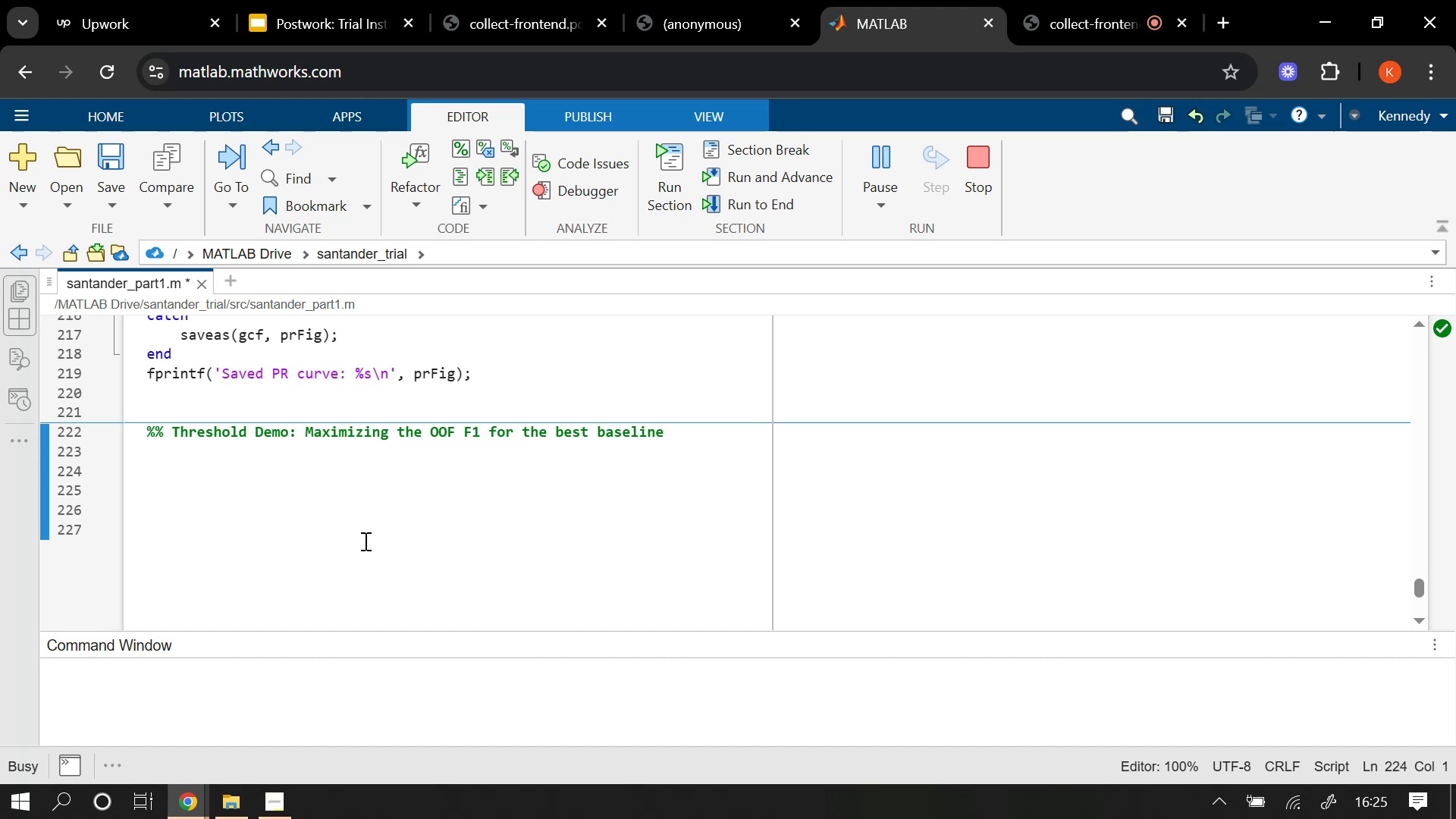 
wait(14.34)
 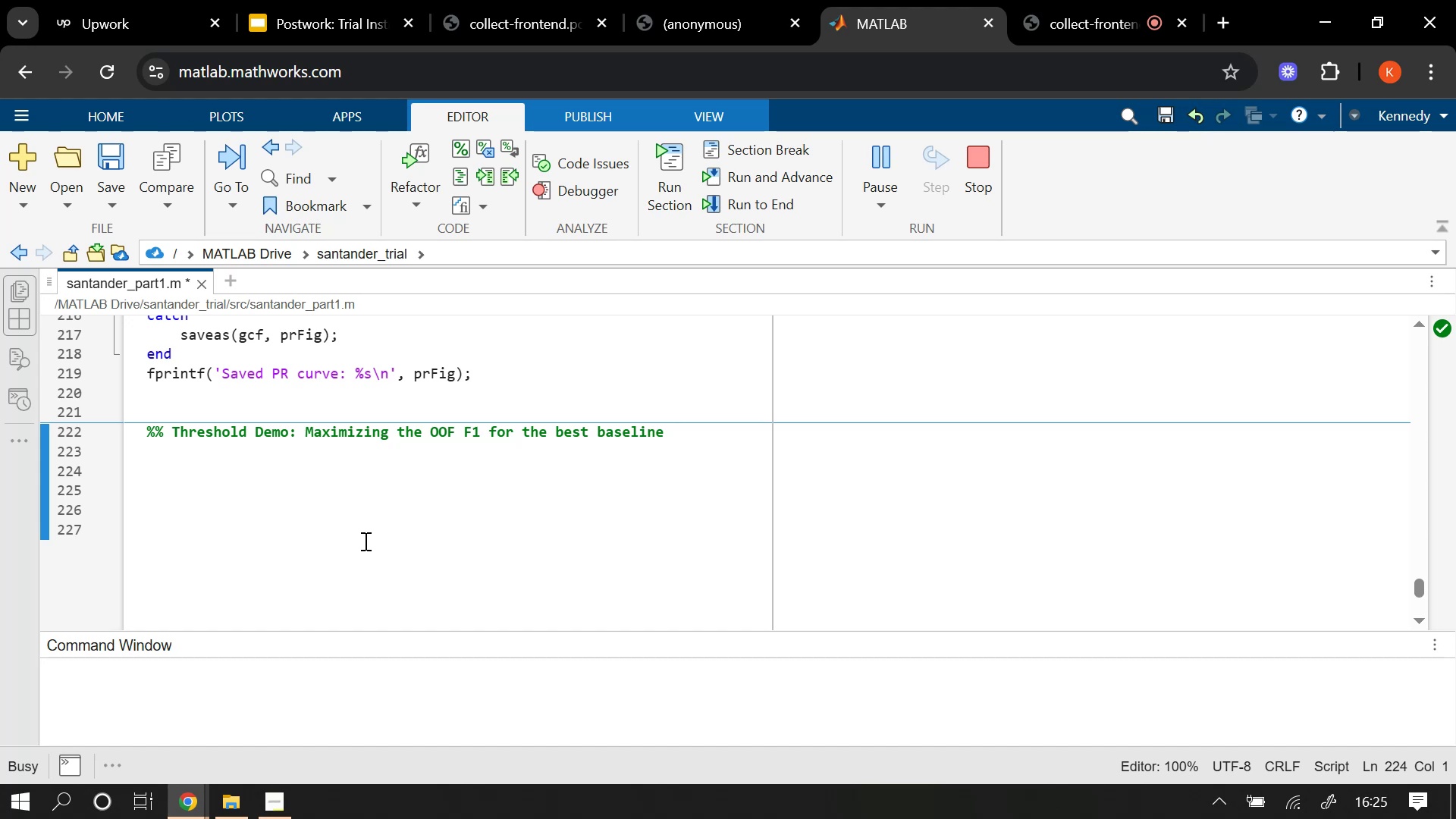 
left_click([98, 765])
 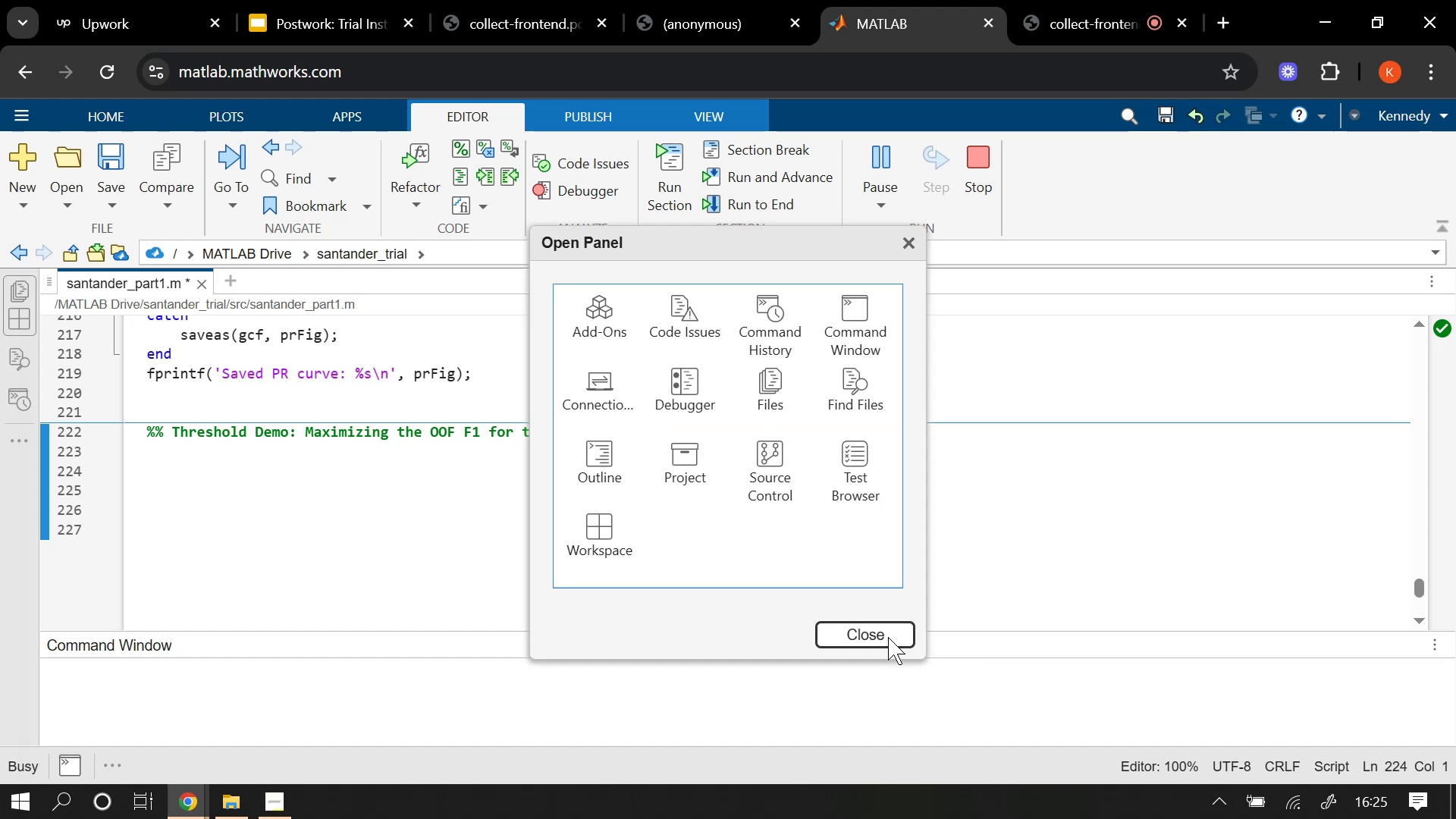 
left_click([888, 635])
 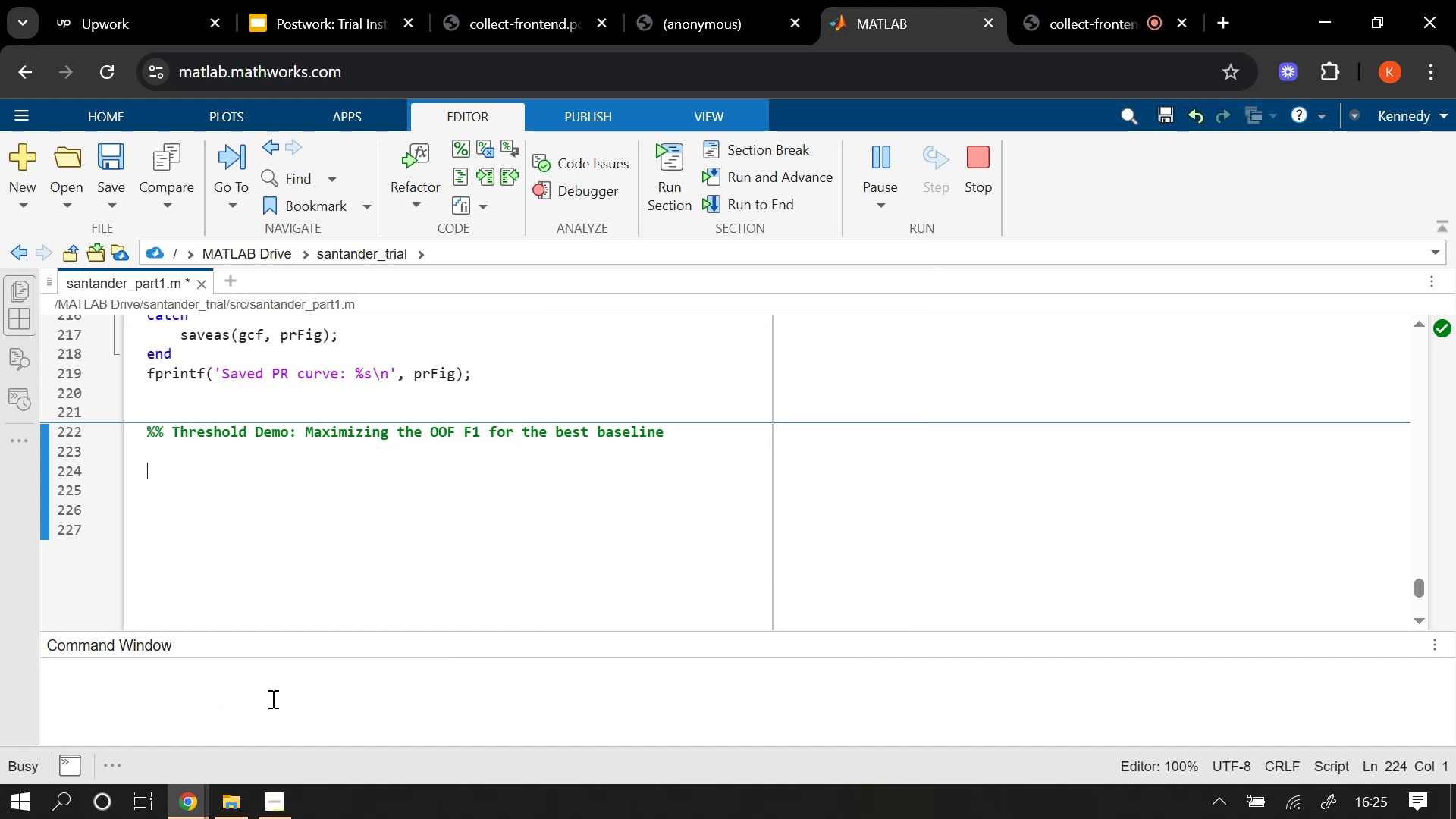 
scroll: coordinate [312, 698], scroll_direction: down, amount: 1.0
 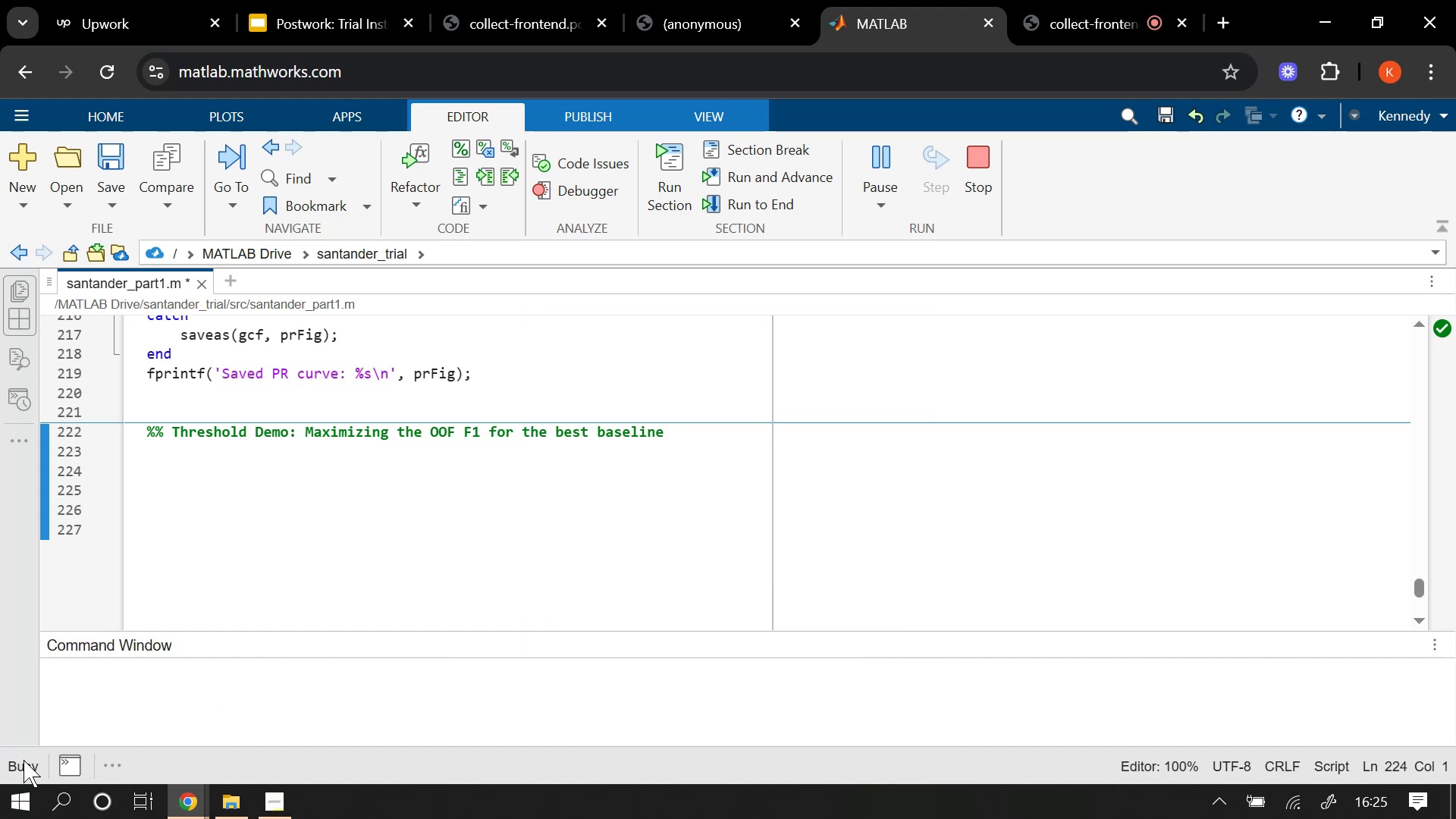 
left_click([24, 760])
 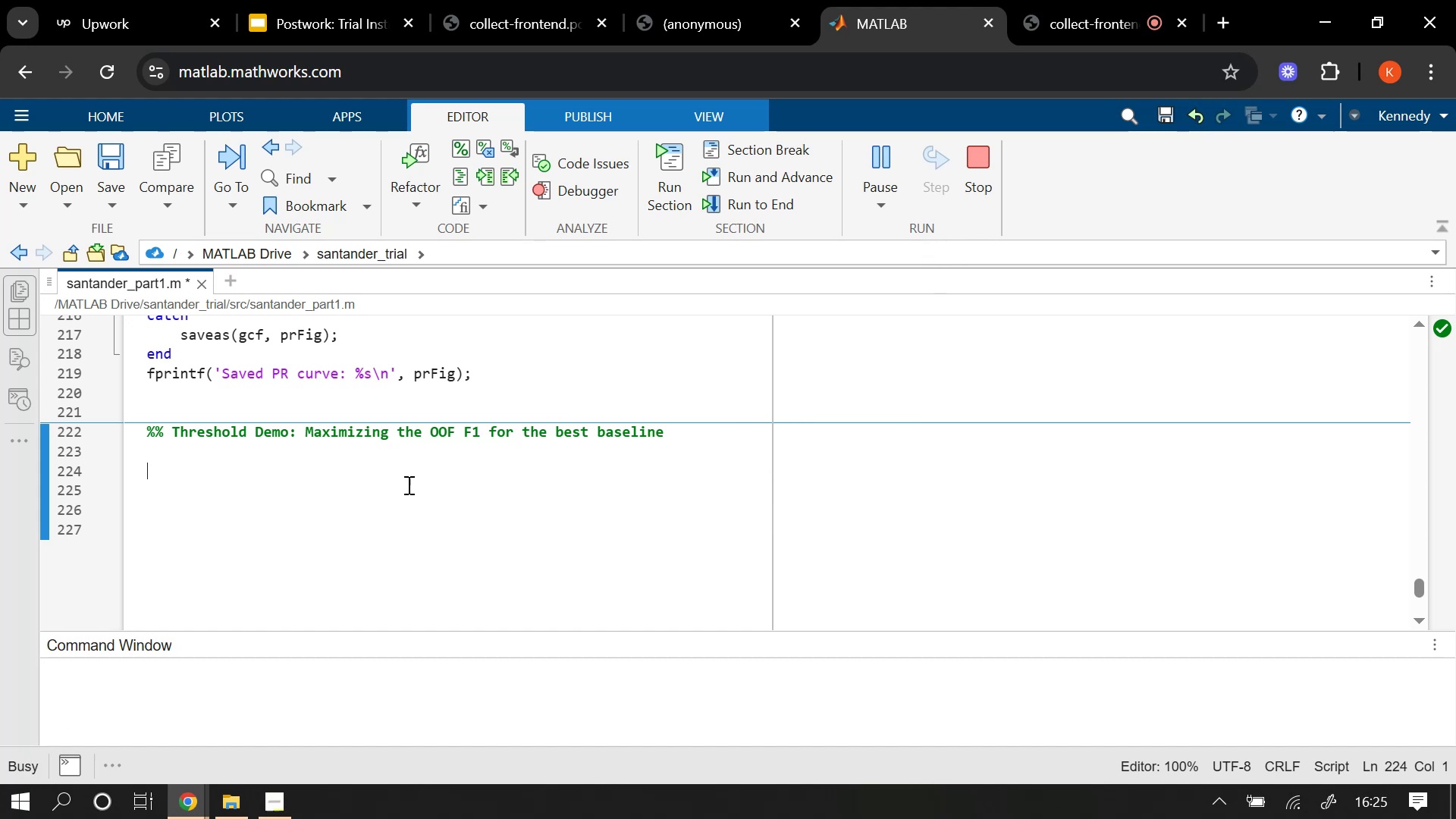 
left_click_drag(start_coordinate=[435, 443], to_coordinate=[439, 453])
 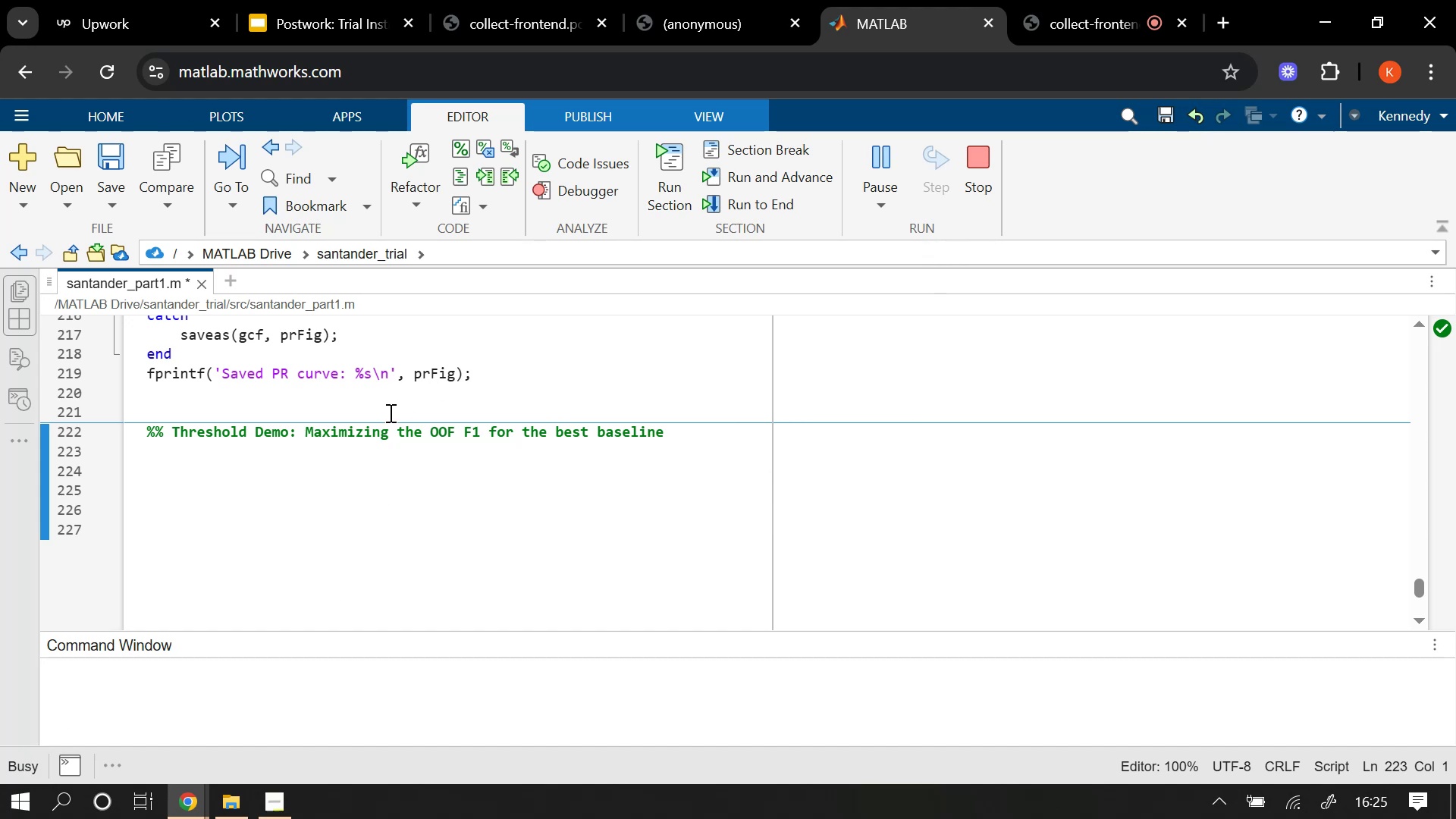 
scroll: coordinate [388, 413], scroll_direction: up, amount: 1.0
 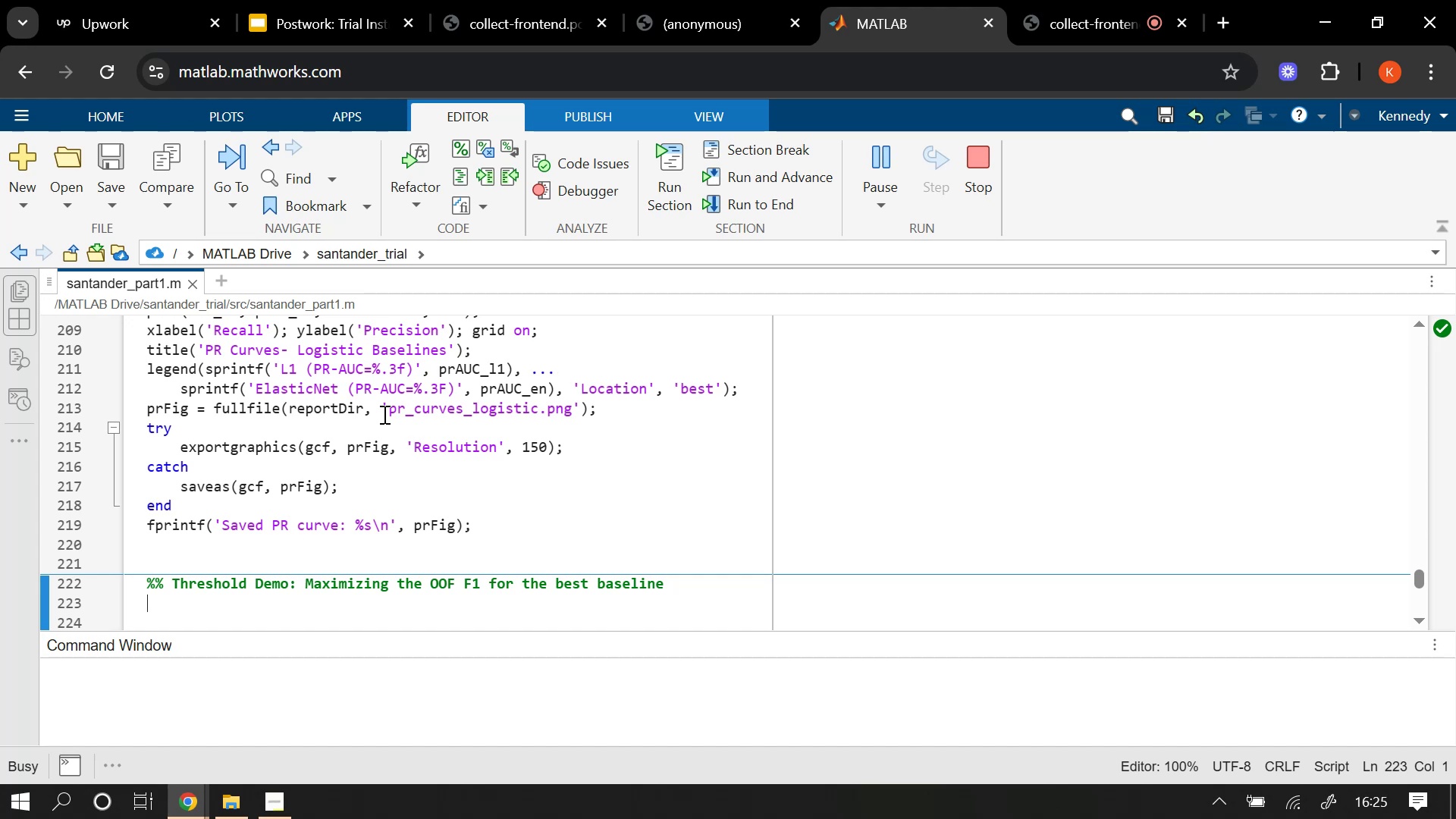 
wait(29.91)
 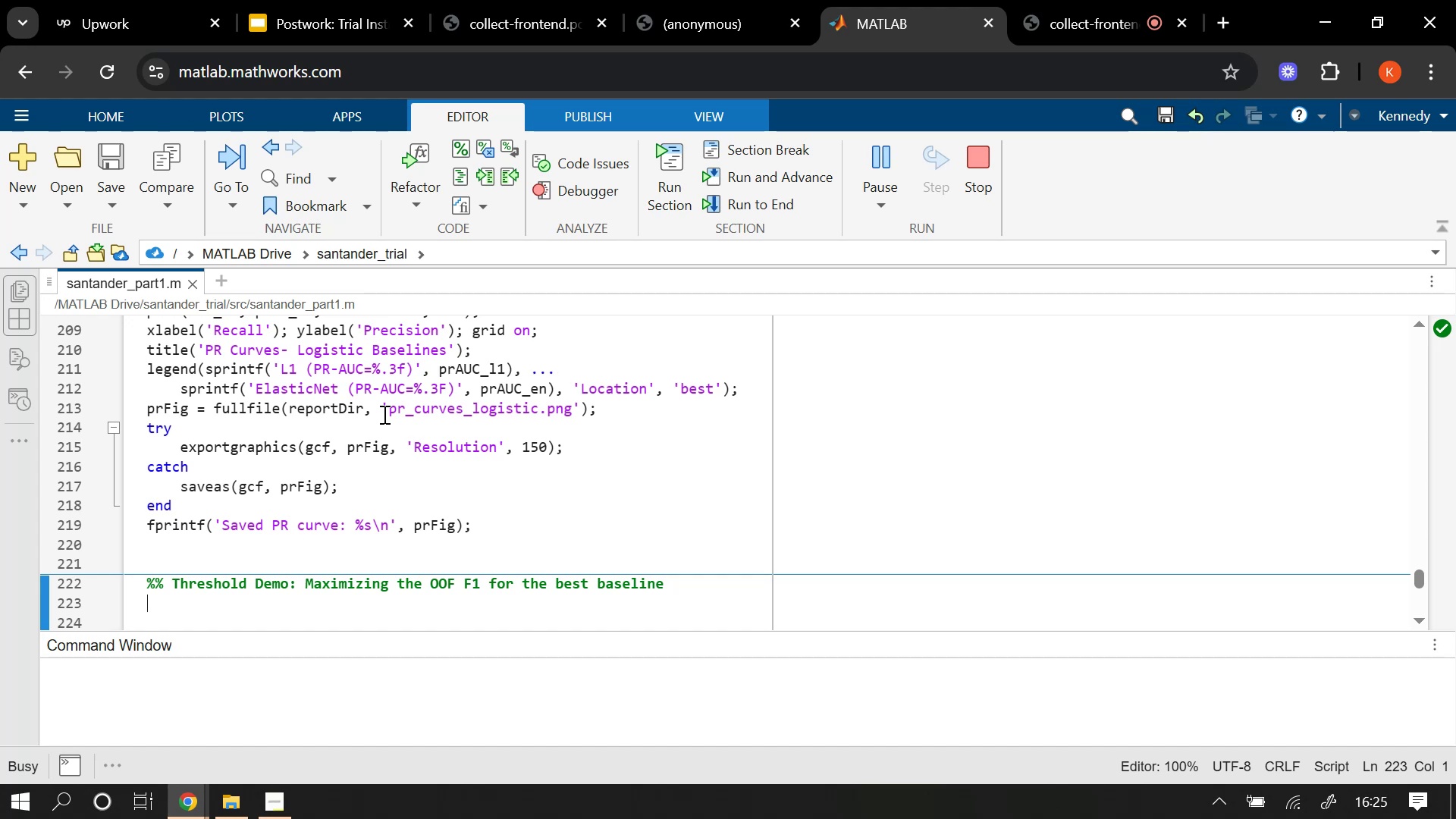 
scroll: coordinate [496, 419], scroll_direction: up, amount: 3.0
 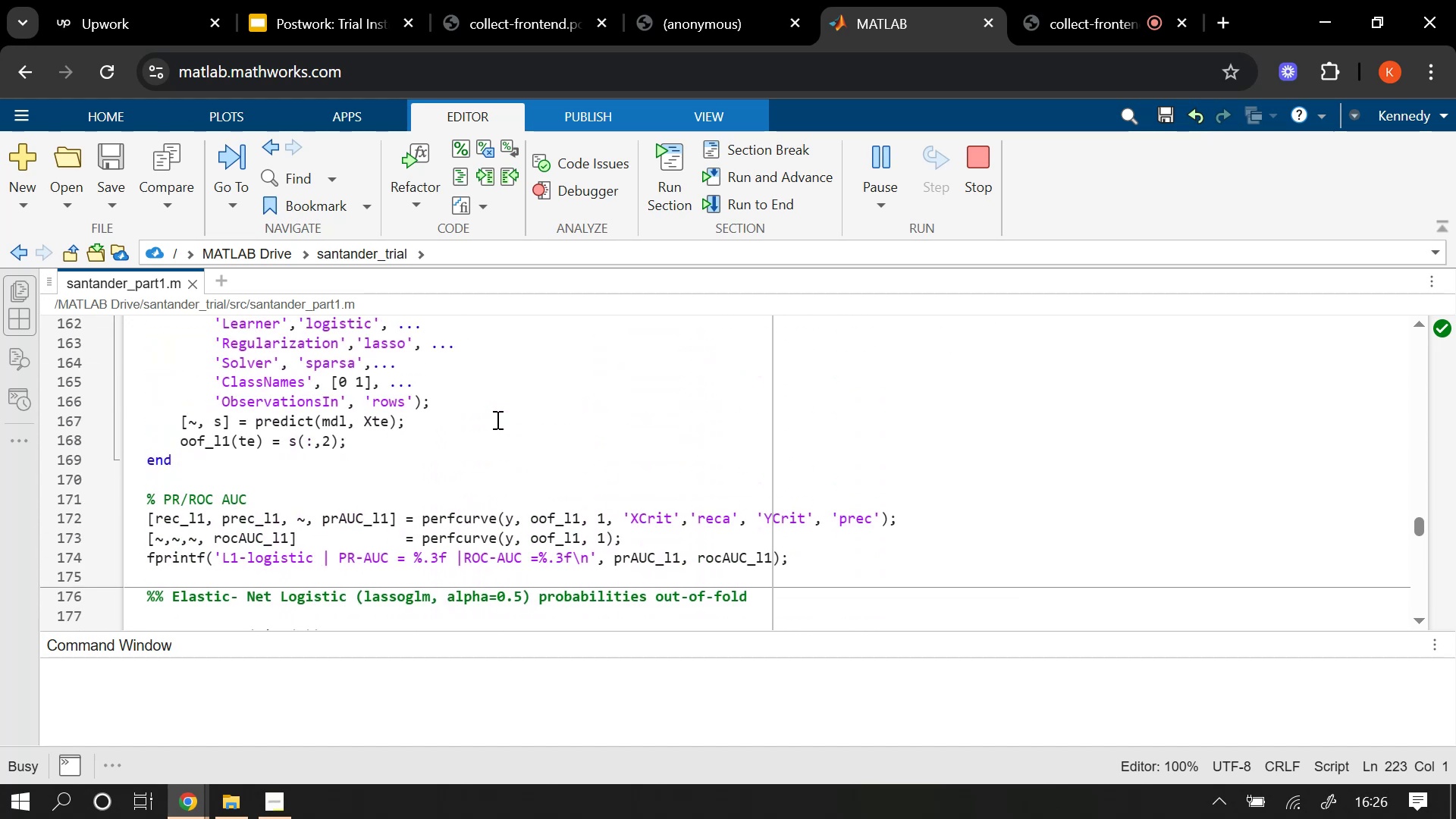 
scroll: coordinate [500, 418], scroll_direction: down, amount: 2.0
 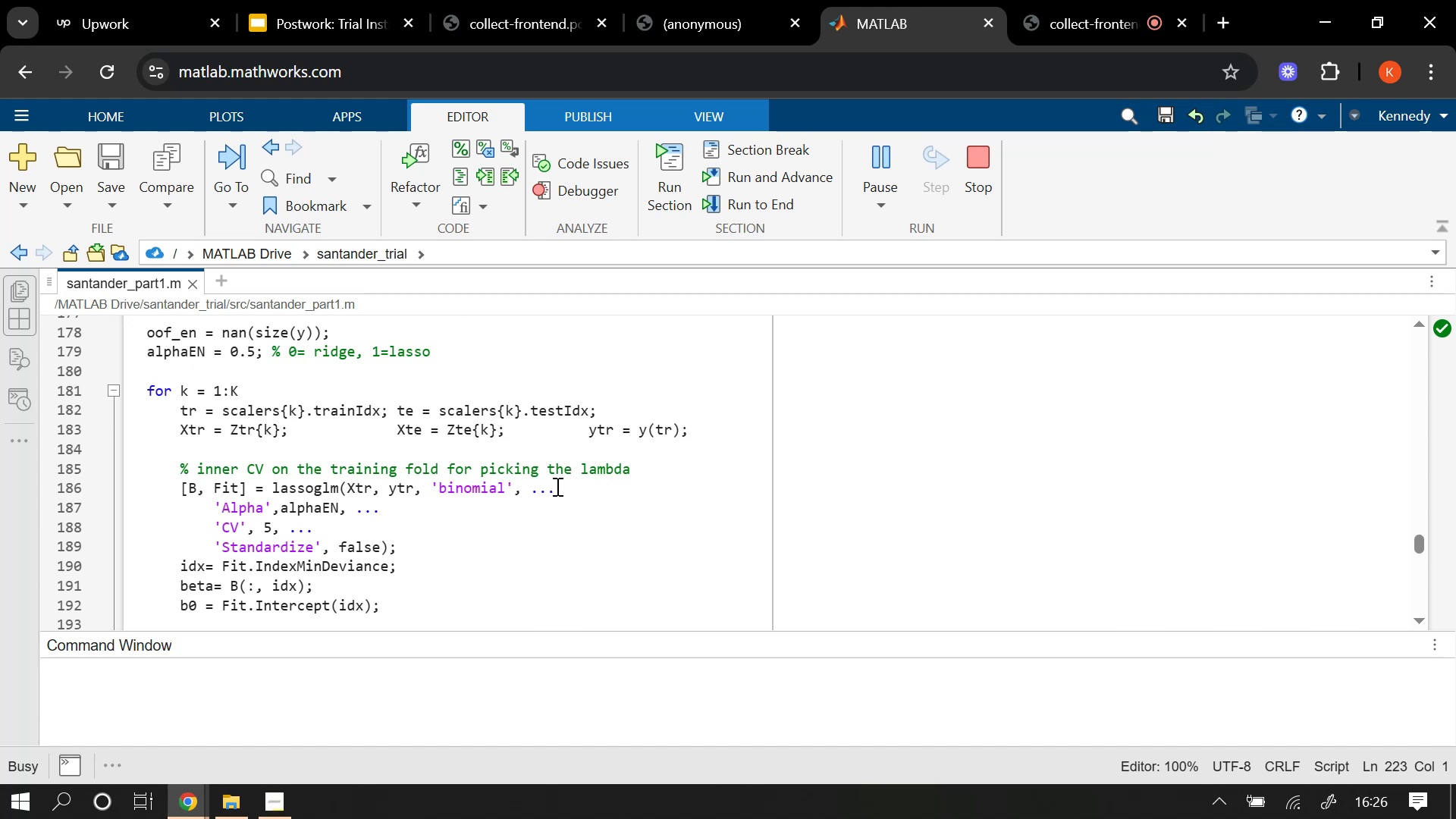 
wait(5.38)
 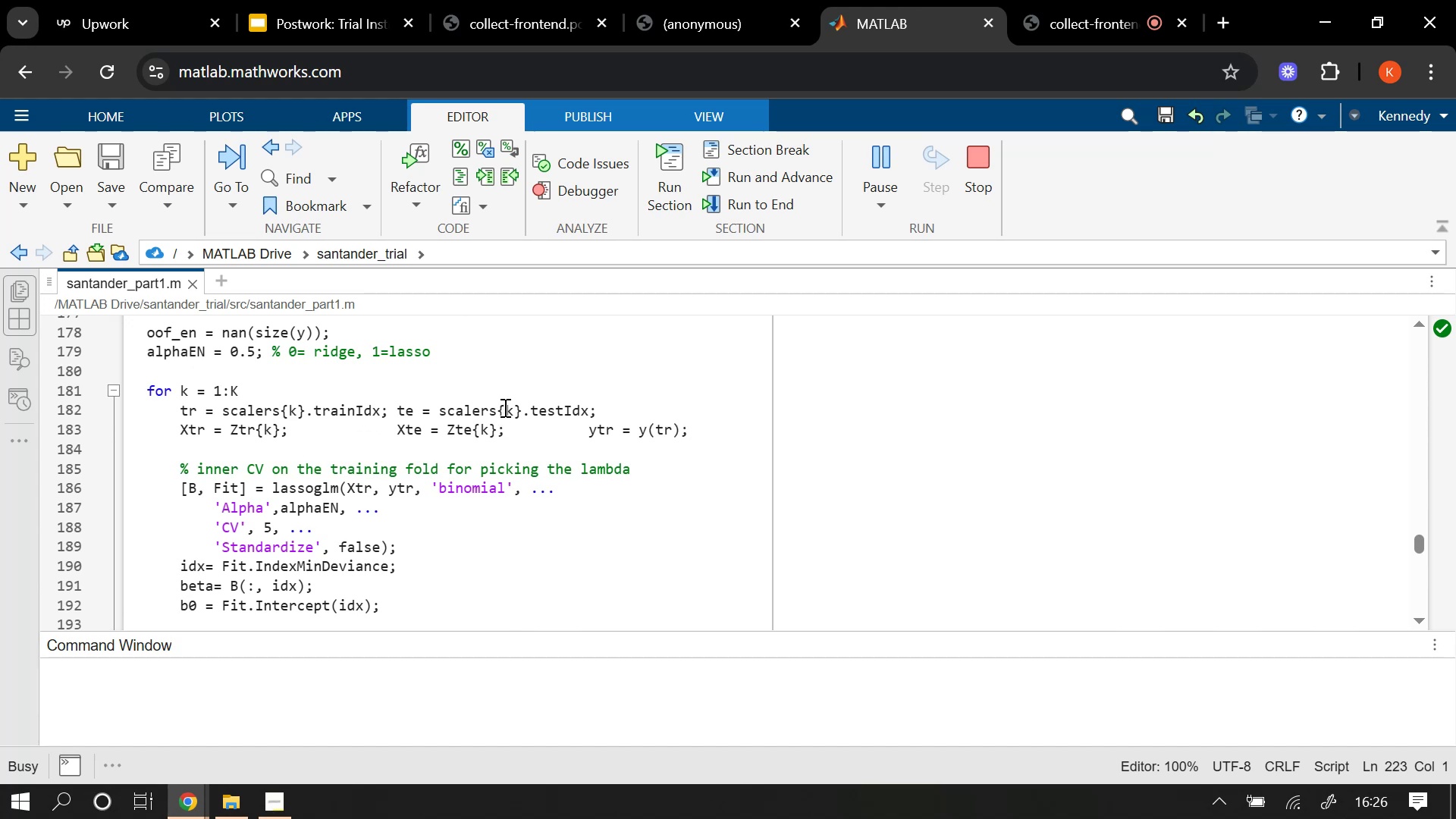 
scroll: coordinate [454, 470], scroll_direction: down, amount: 5.0
 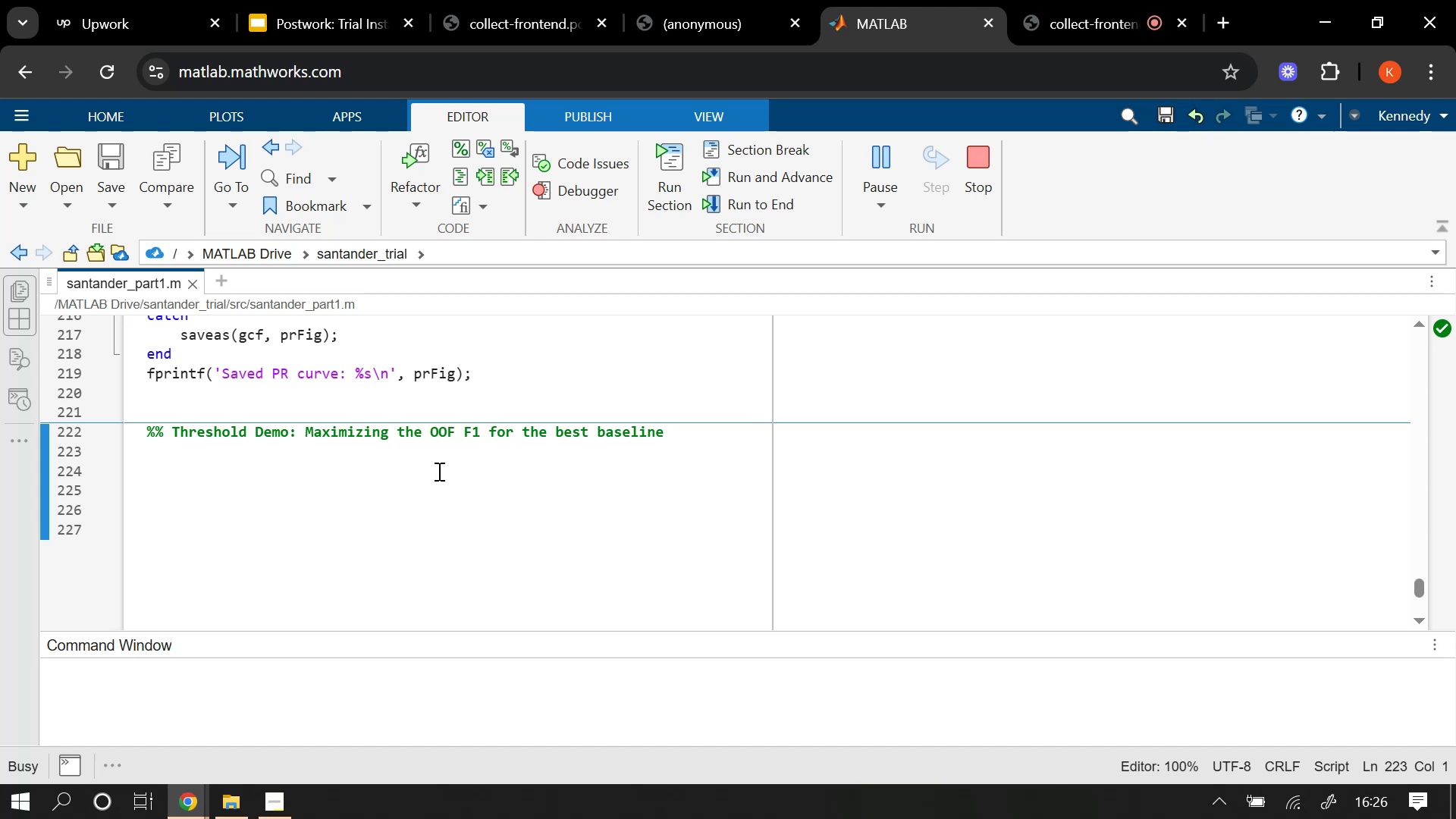 
wait(20.5)
 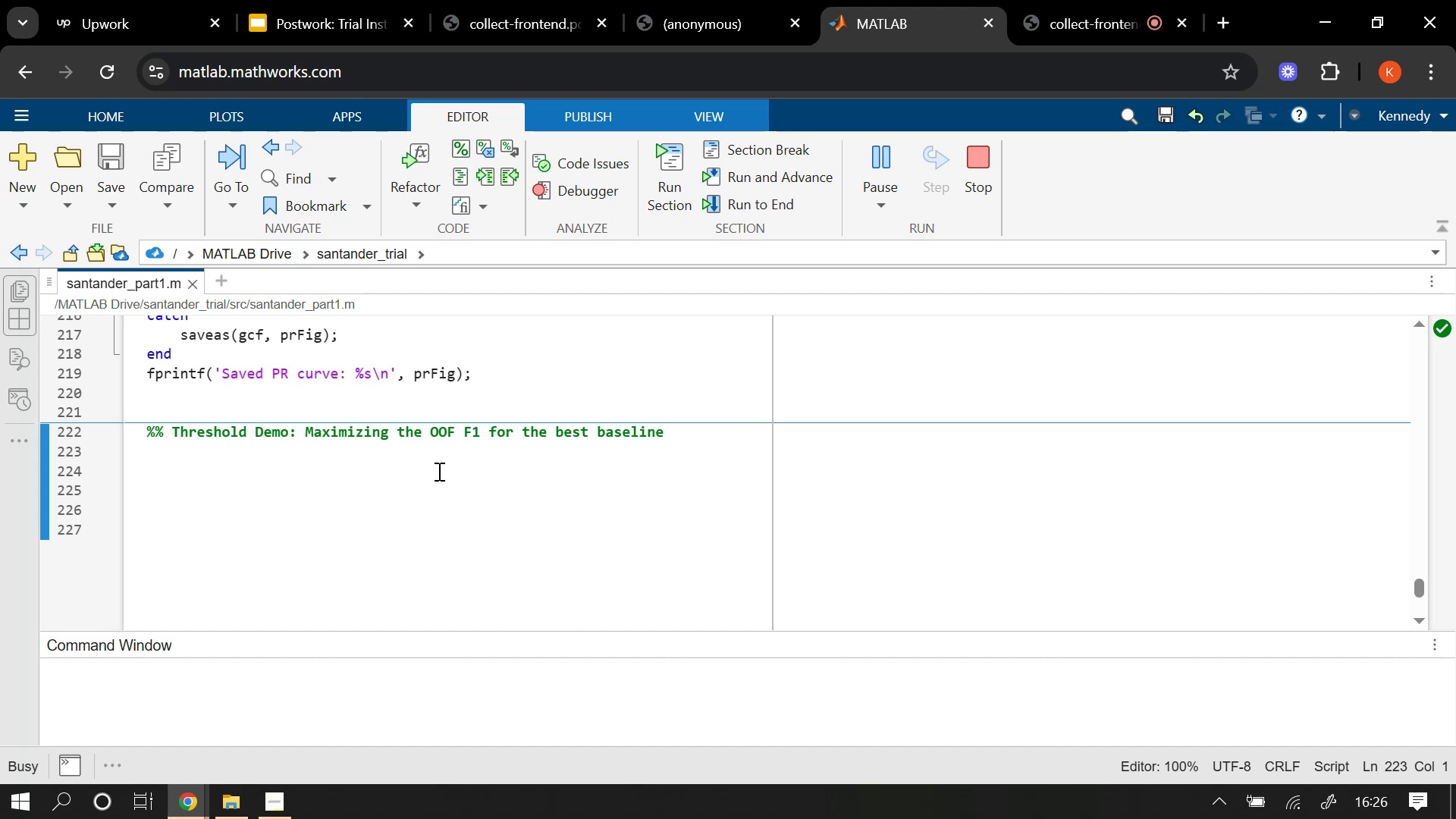 
scroll: coordinate [489, 384], scroll_direction: up, amount: 3.0
 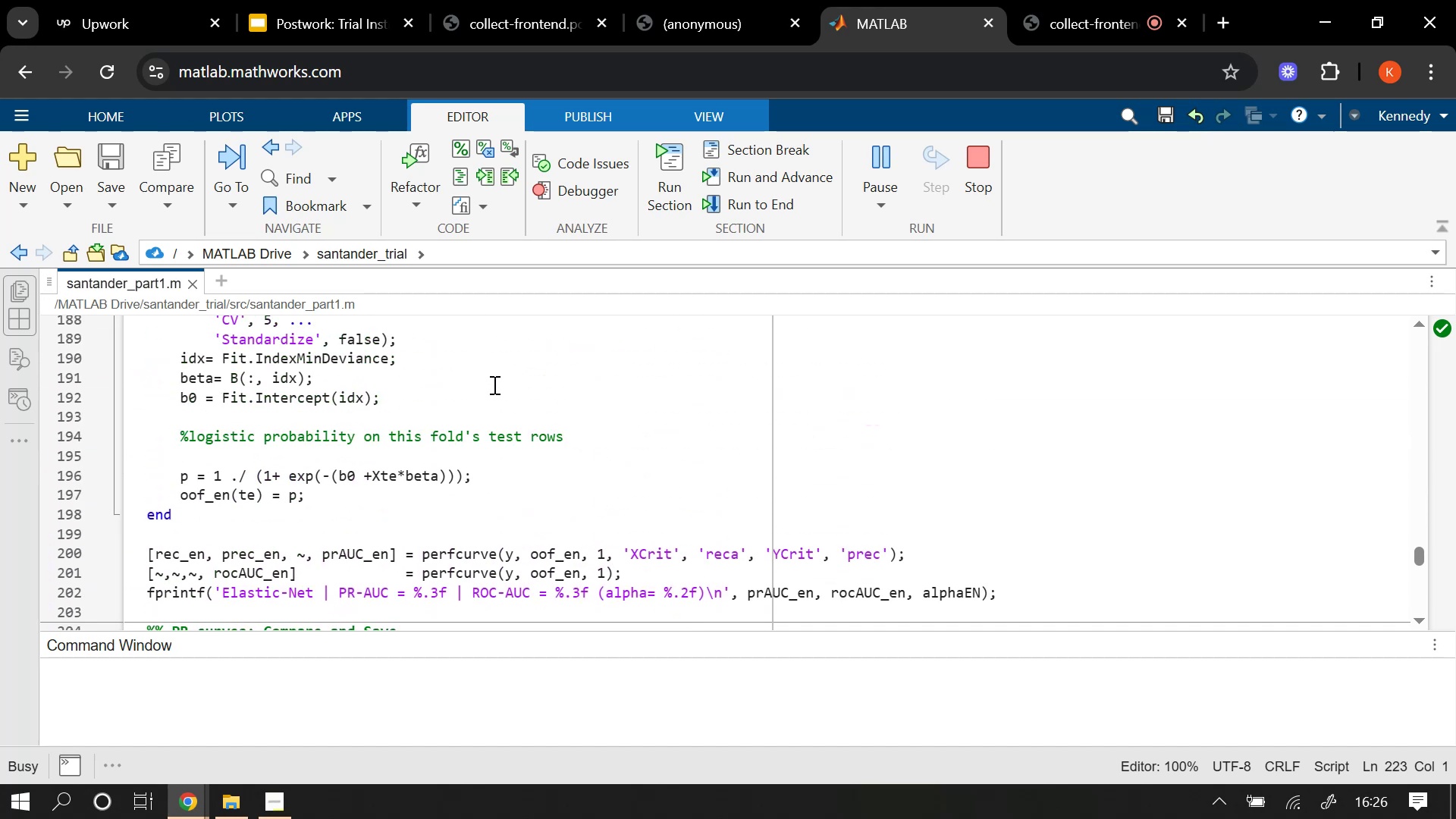 
mouse_move([724, 168])
 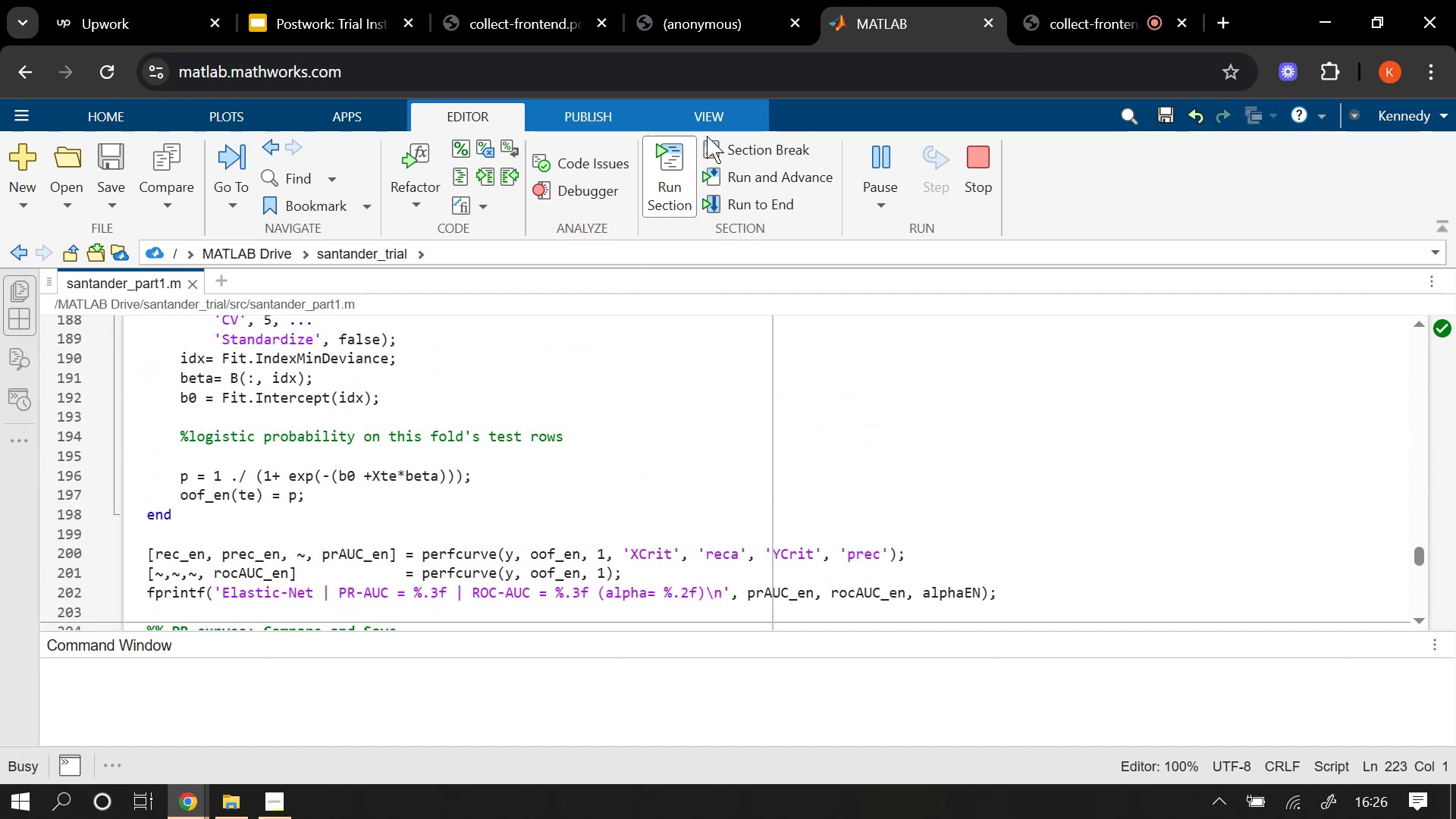 
left_click([732, 115])
 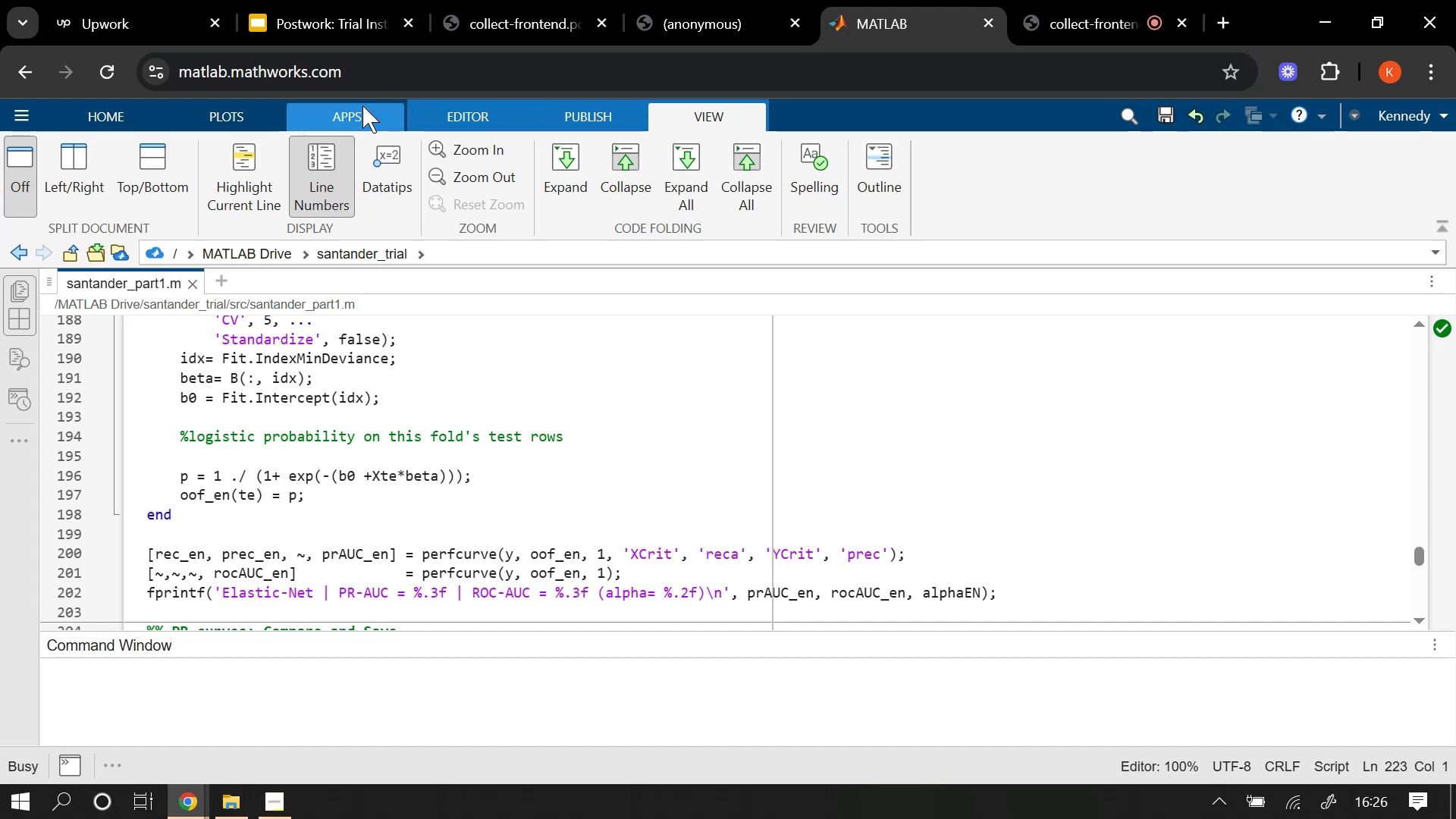 
left_click([432, 118])
 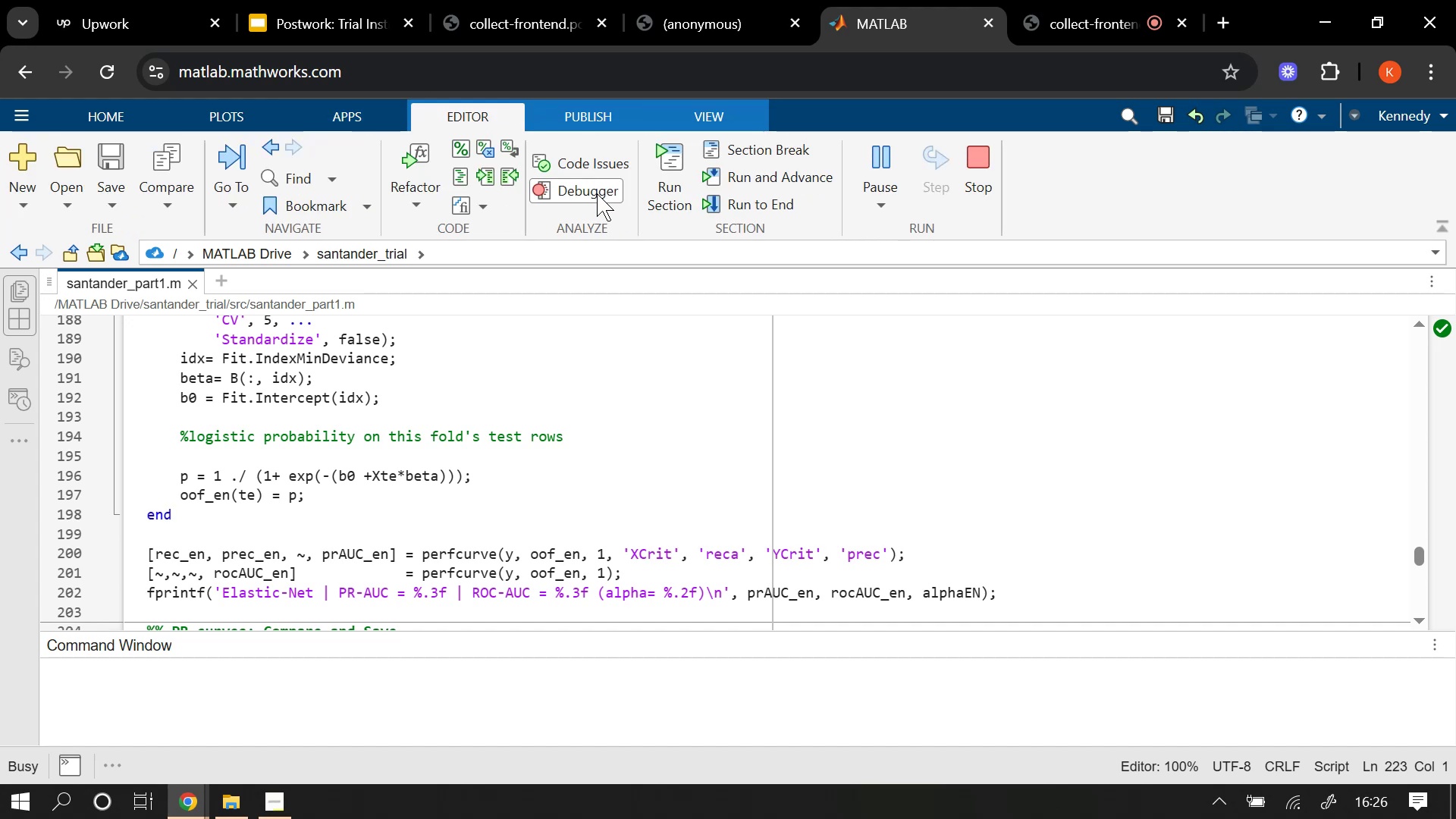 
left_click([597, 193])
 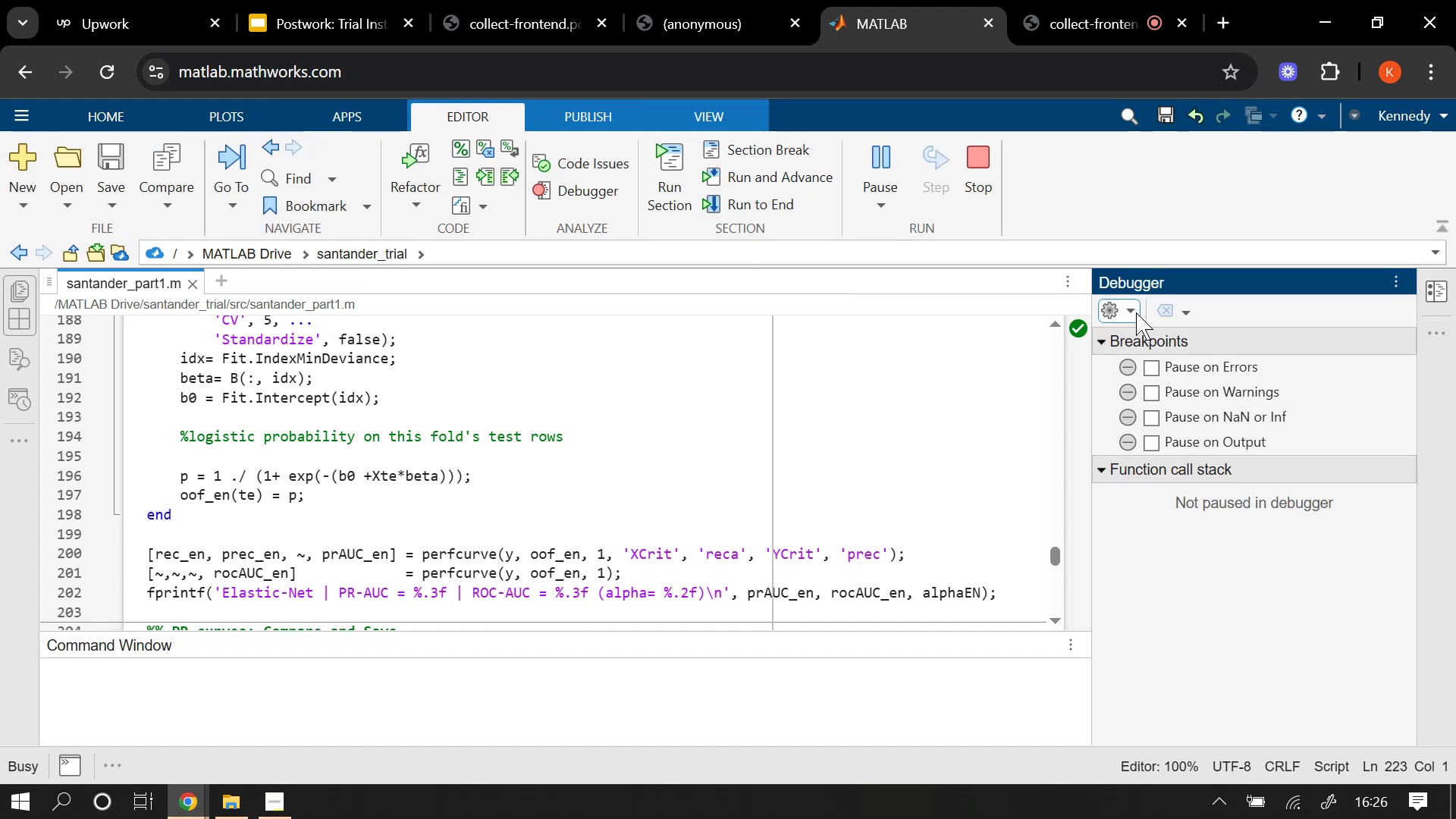 
left_click([1159, 312])
 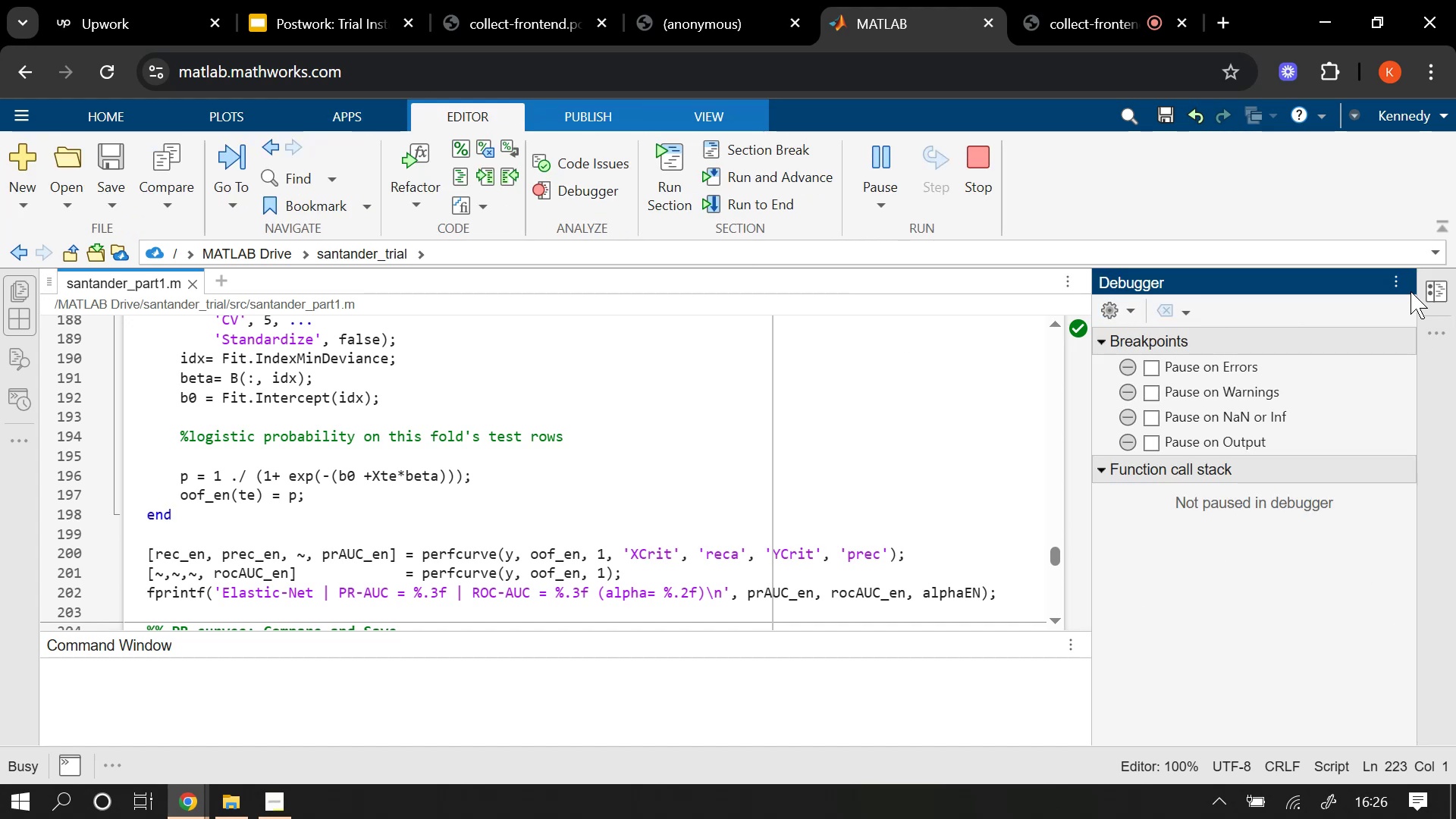 
left_click([1398, 283])
 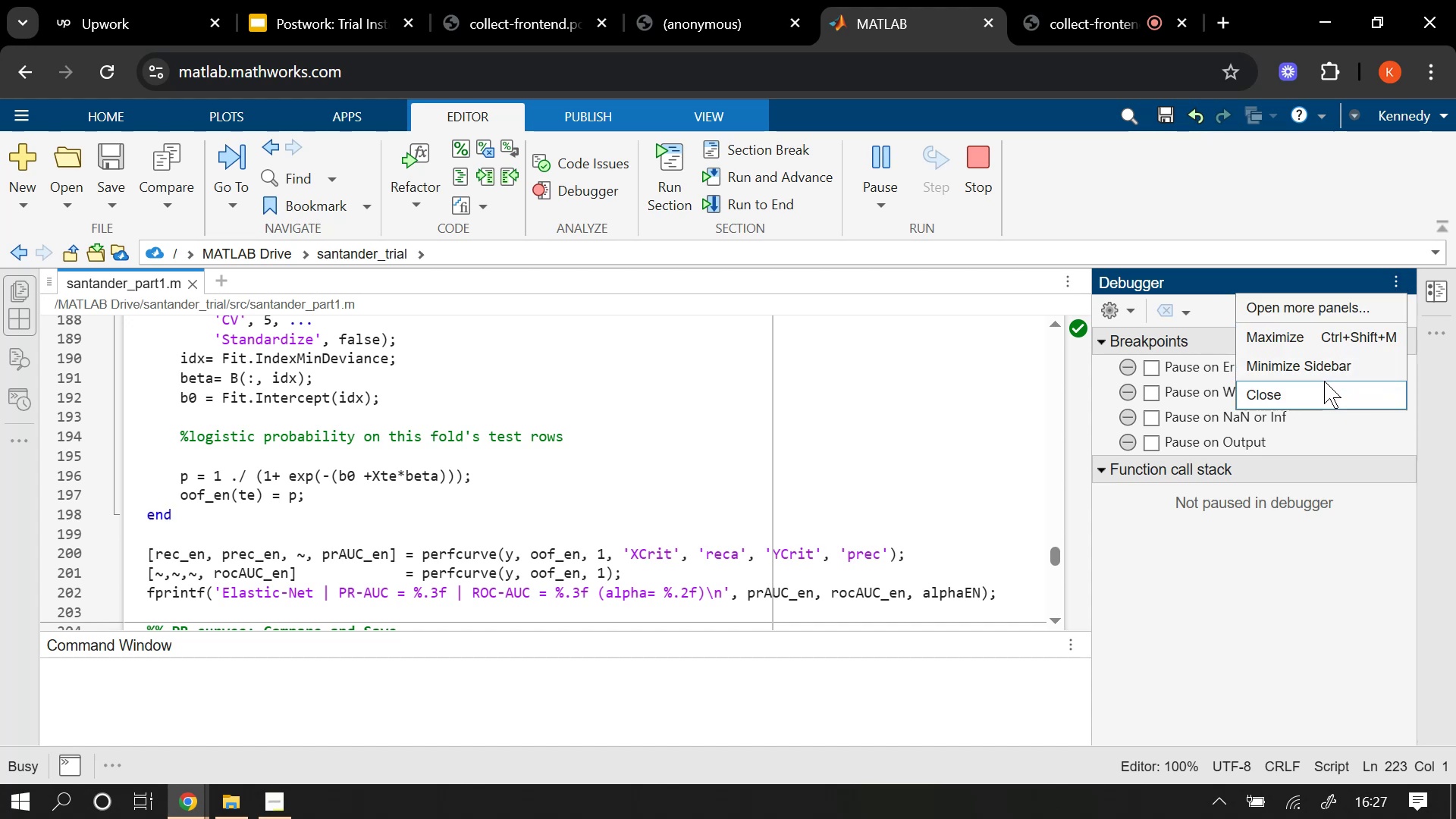 
left_click([1317, 394])
 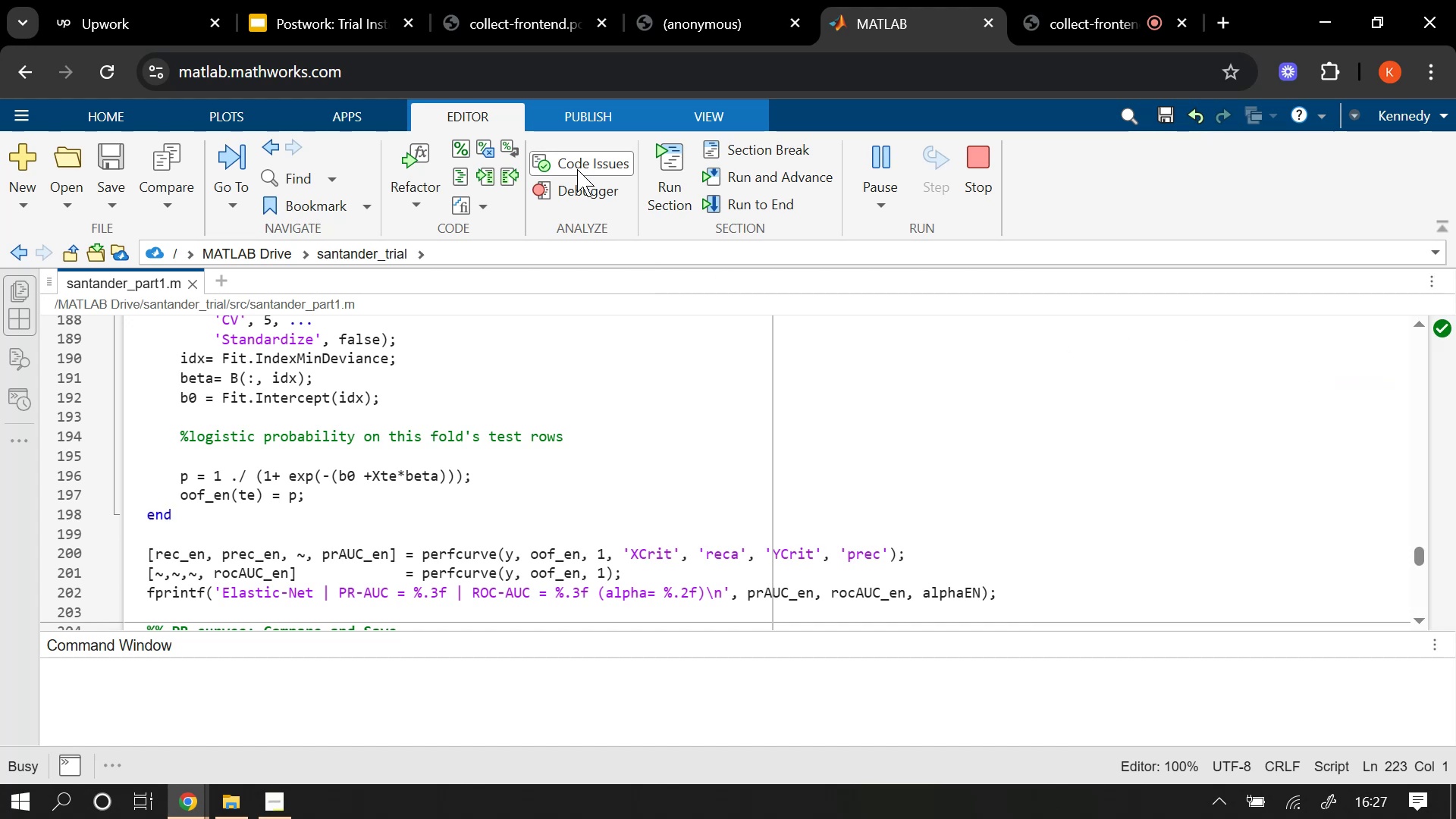 
left_click([576, 166])
 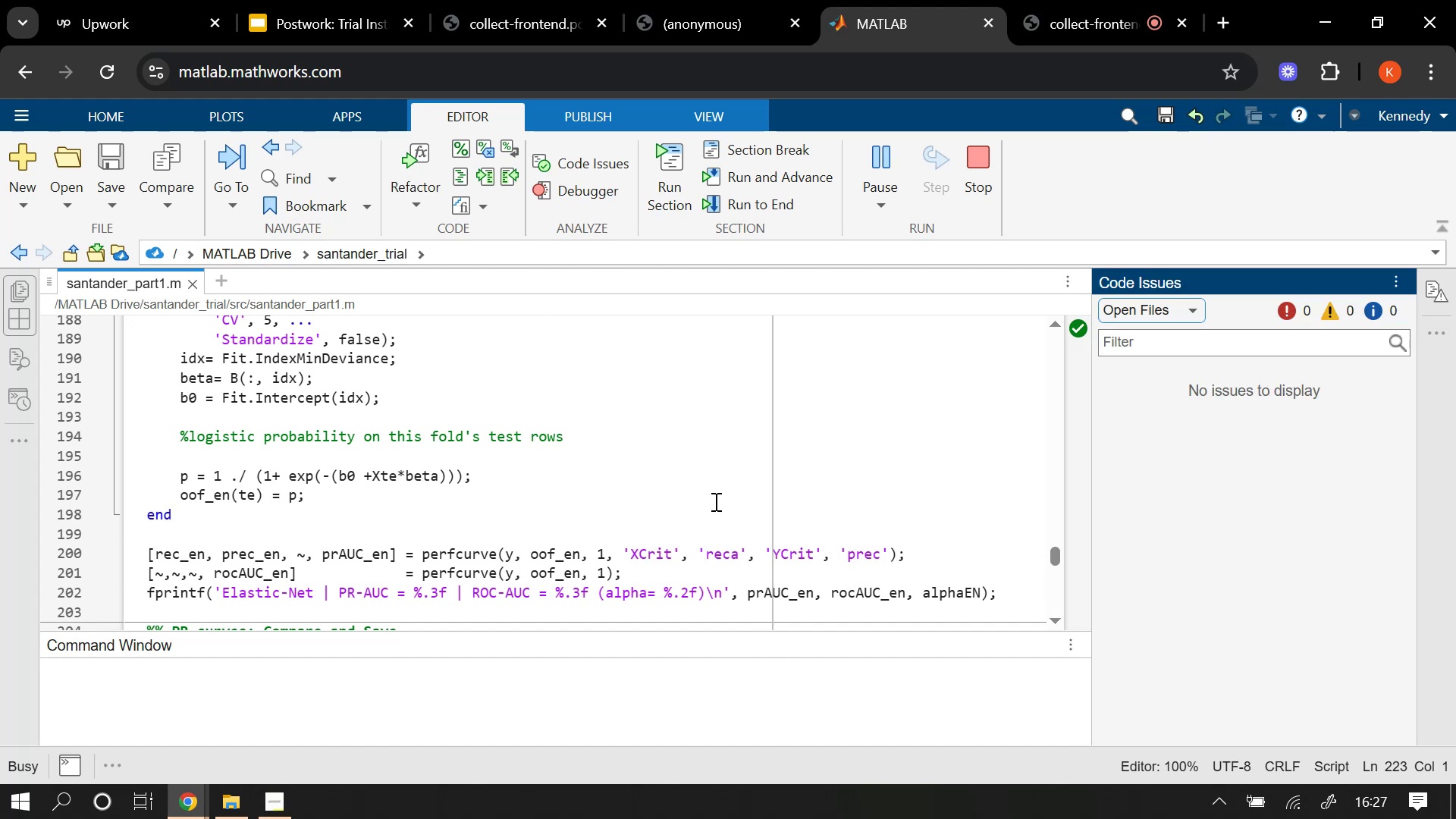 
scroll: coordinate [714, 501], scroll_direction: down, amount: 1.0
 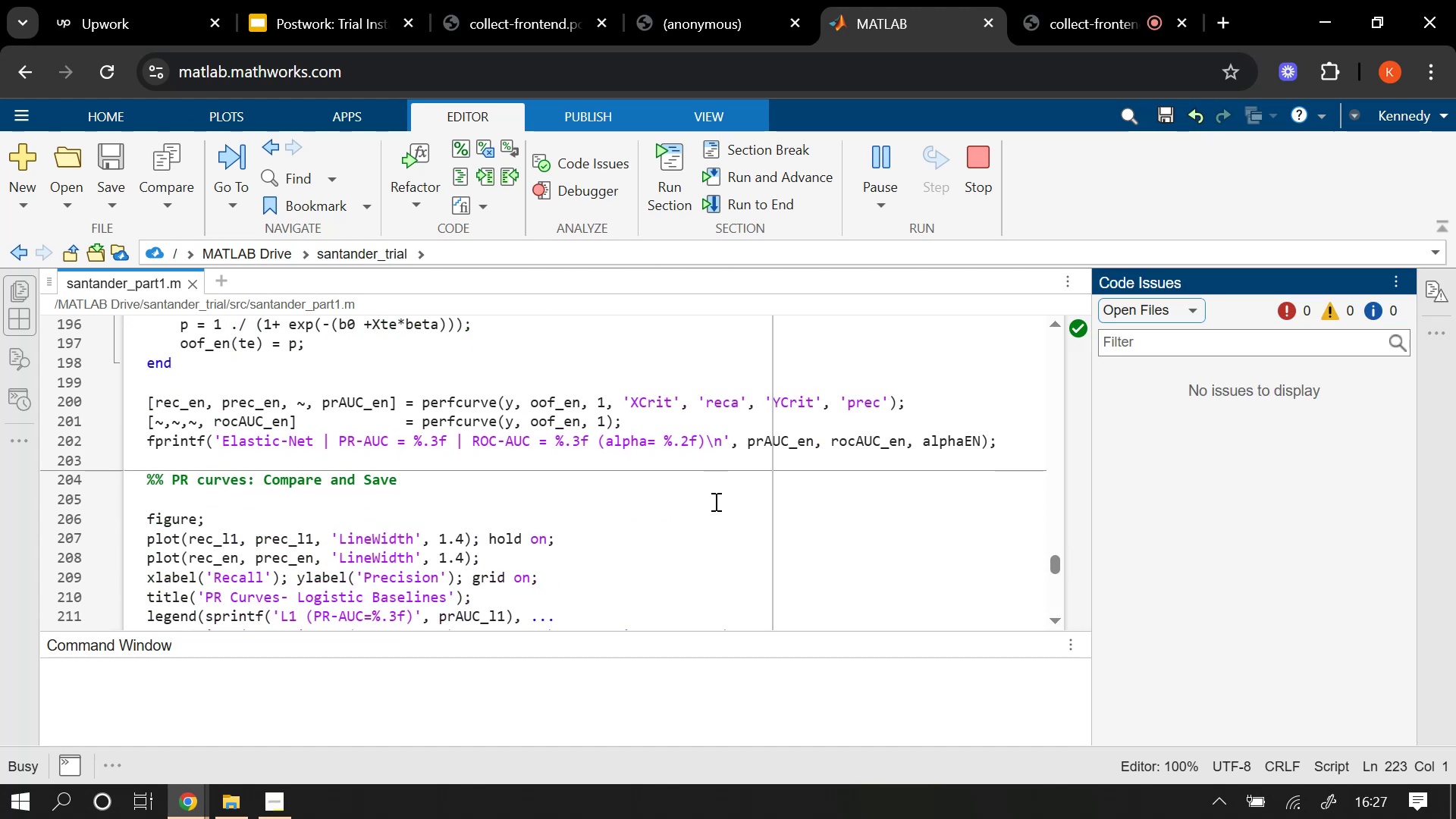 
mouse_move([895, 203])
 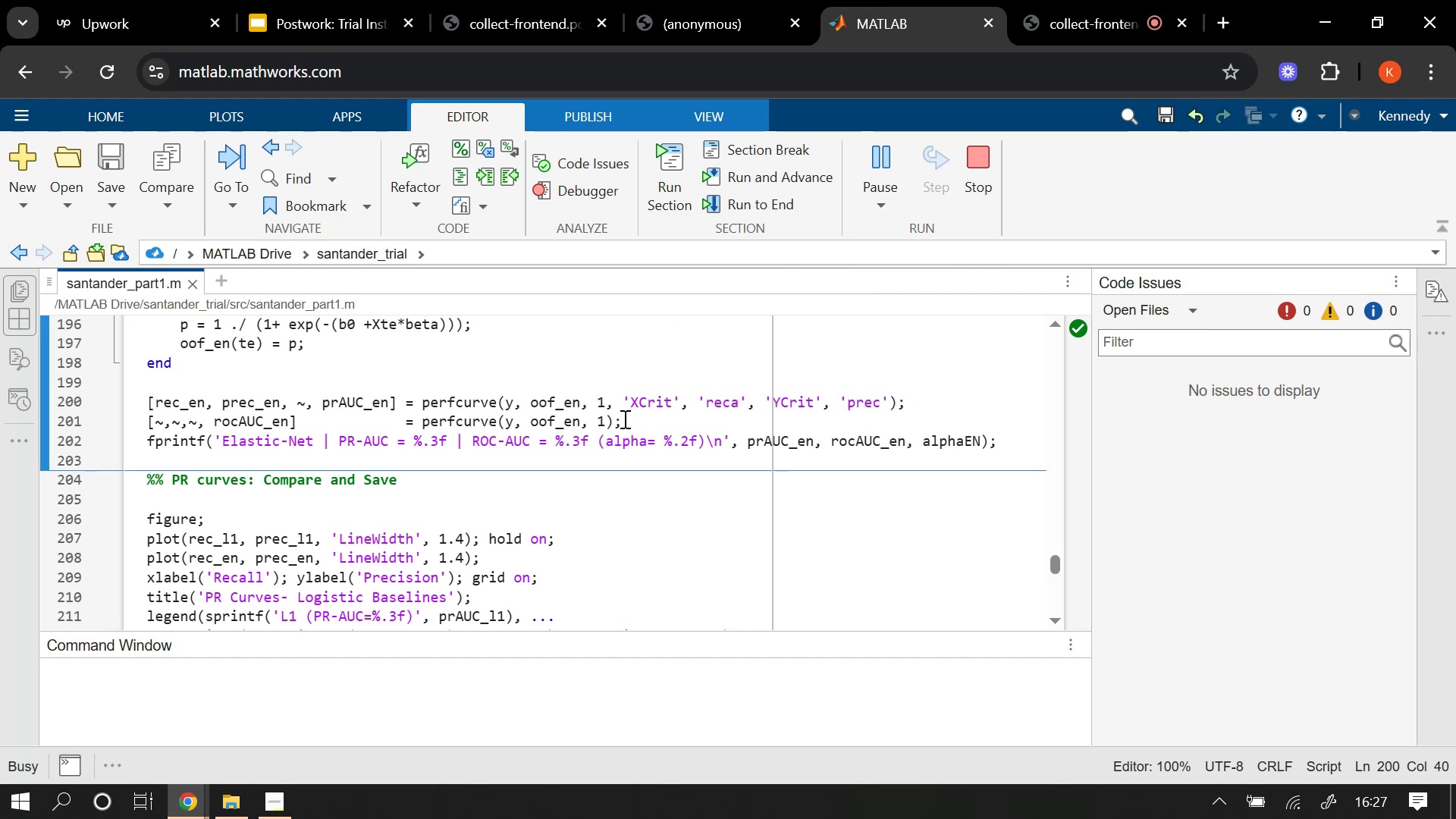 
wait(5.19)
 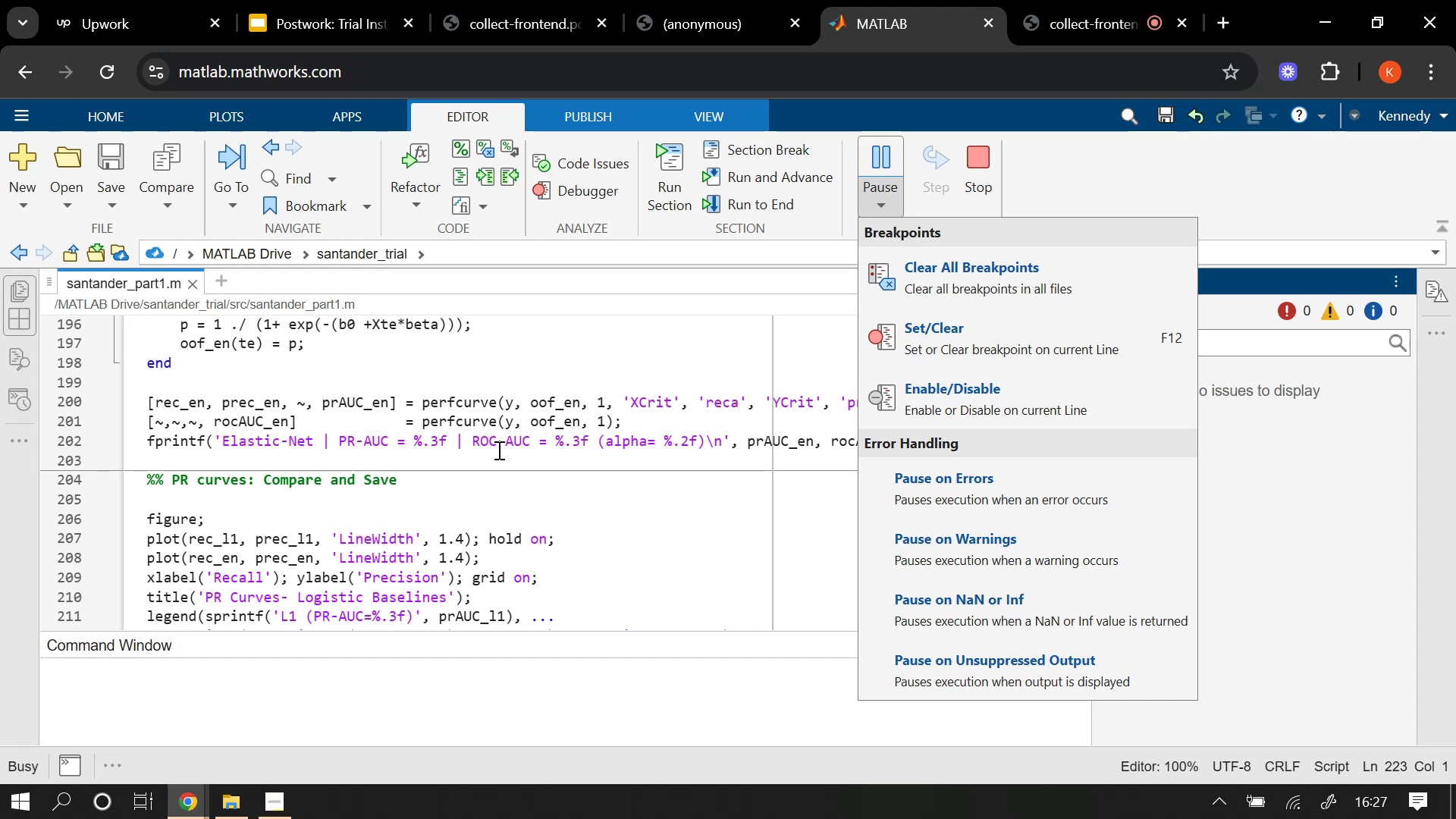 
scroll: coordinate [640, 401], scroll_direction: down, amount: 2.0
 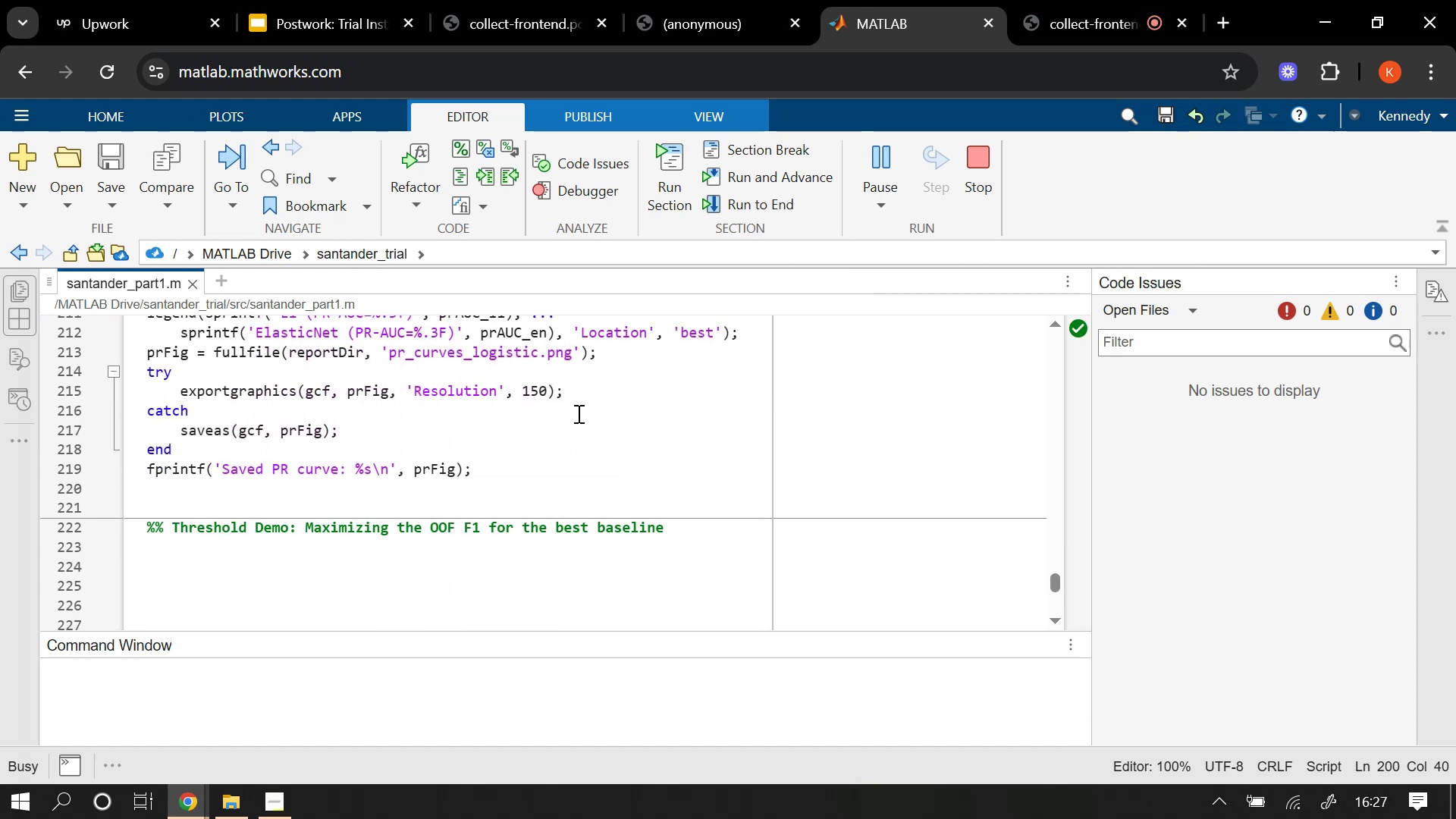 
left_click([513, 403])
 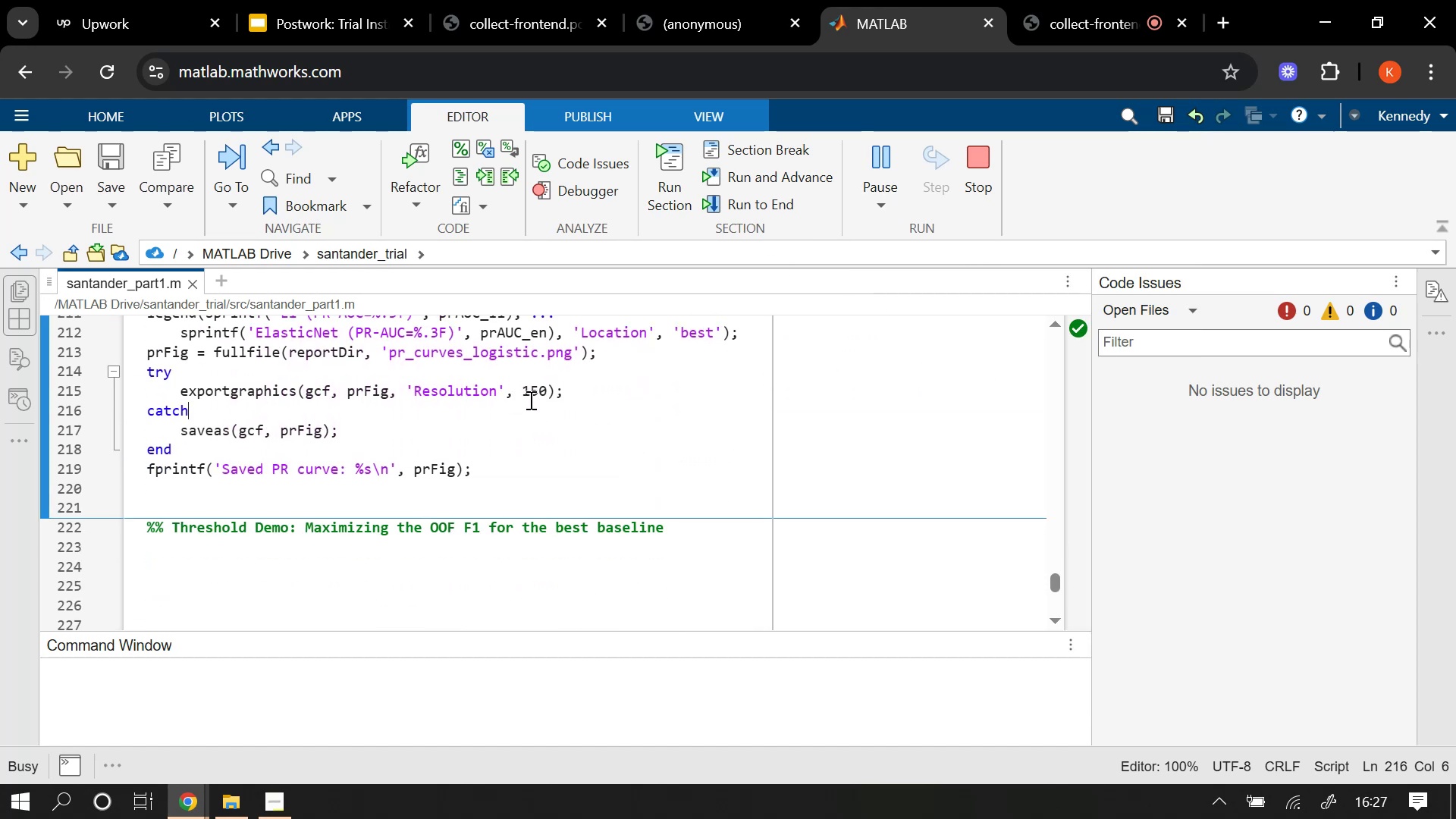 
scroll: coordinate [533, 408], scroll_direction: up, amount: 2.0
 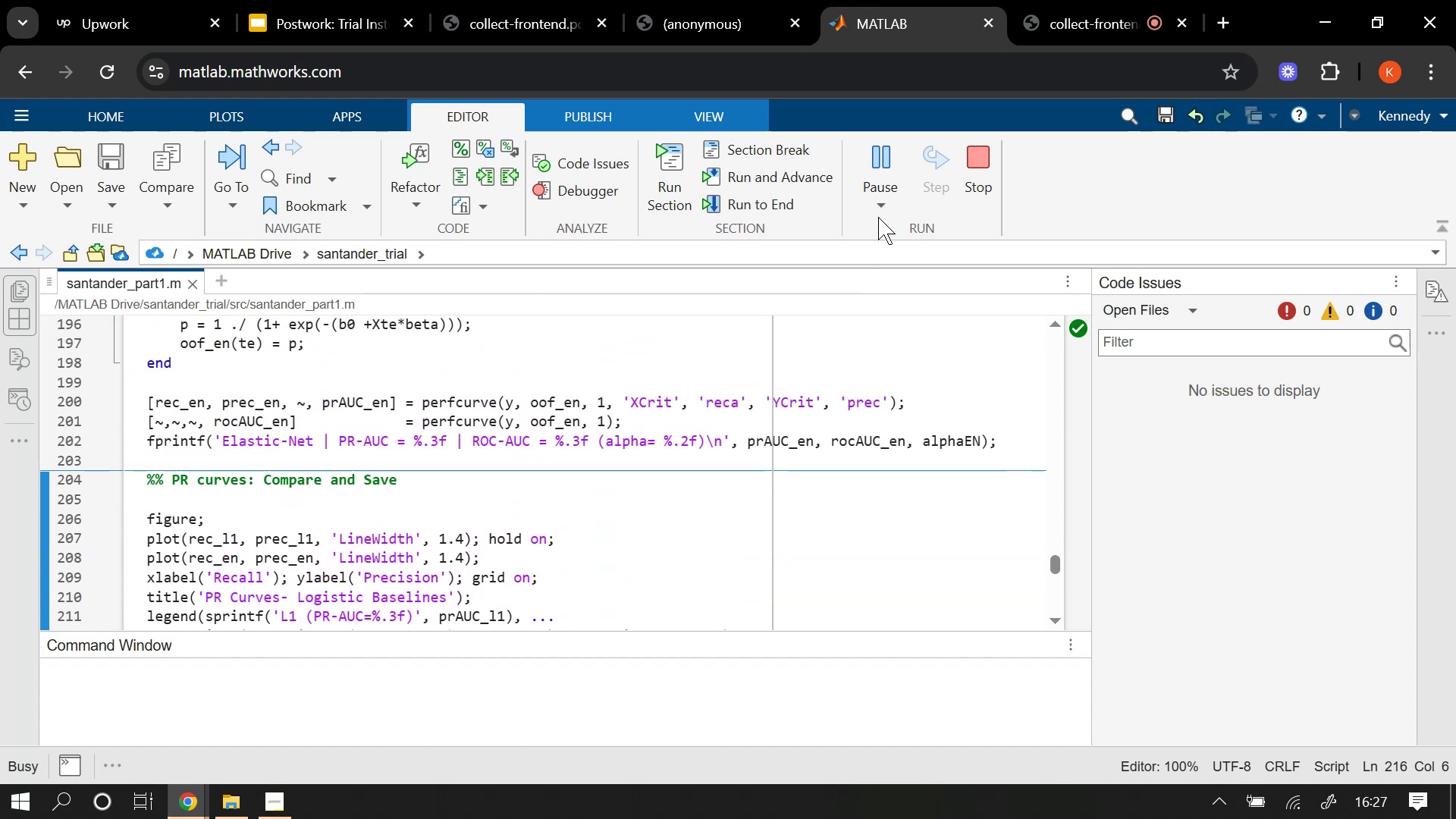 
left_click([884, 153])
 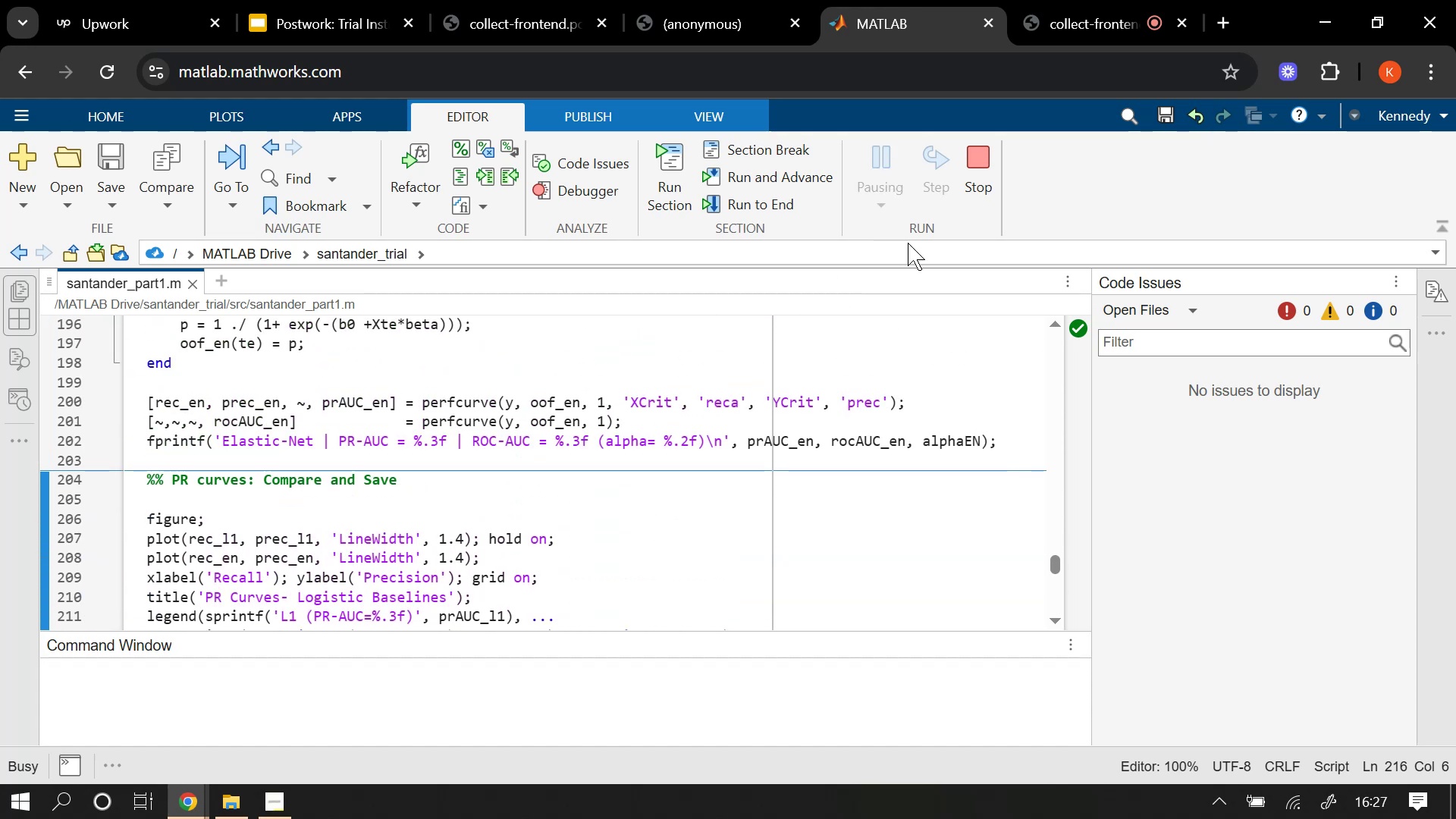 
mouse_move([860, 288])
 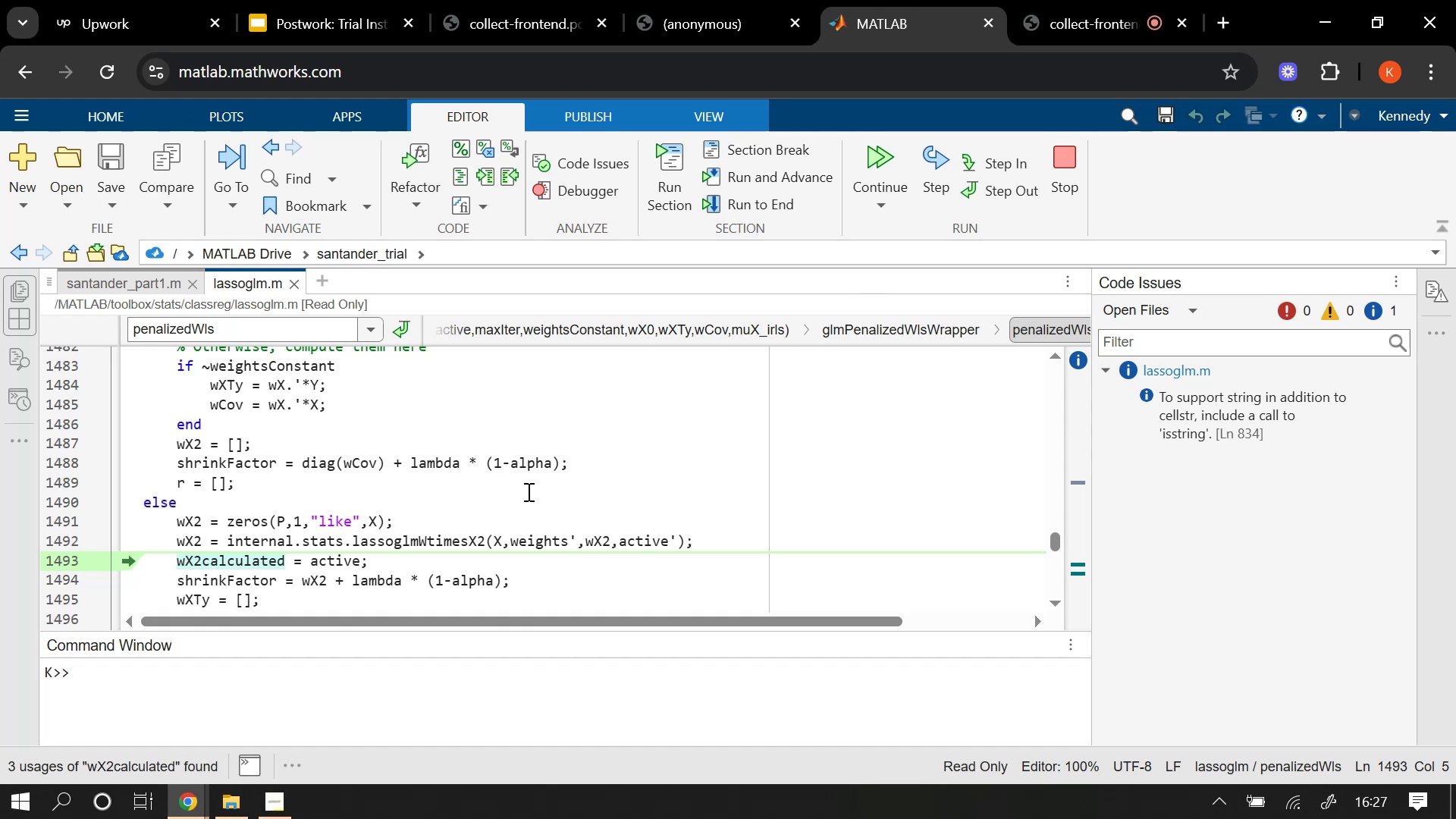 
scroll: coordinate [527, 488], scroll_direction: down, amount: 26.0
 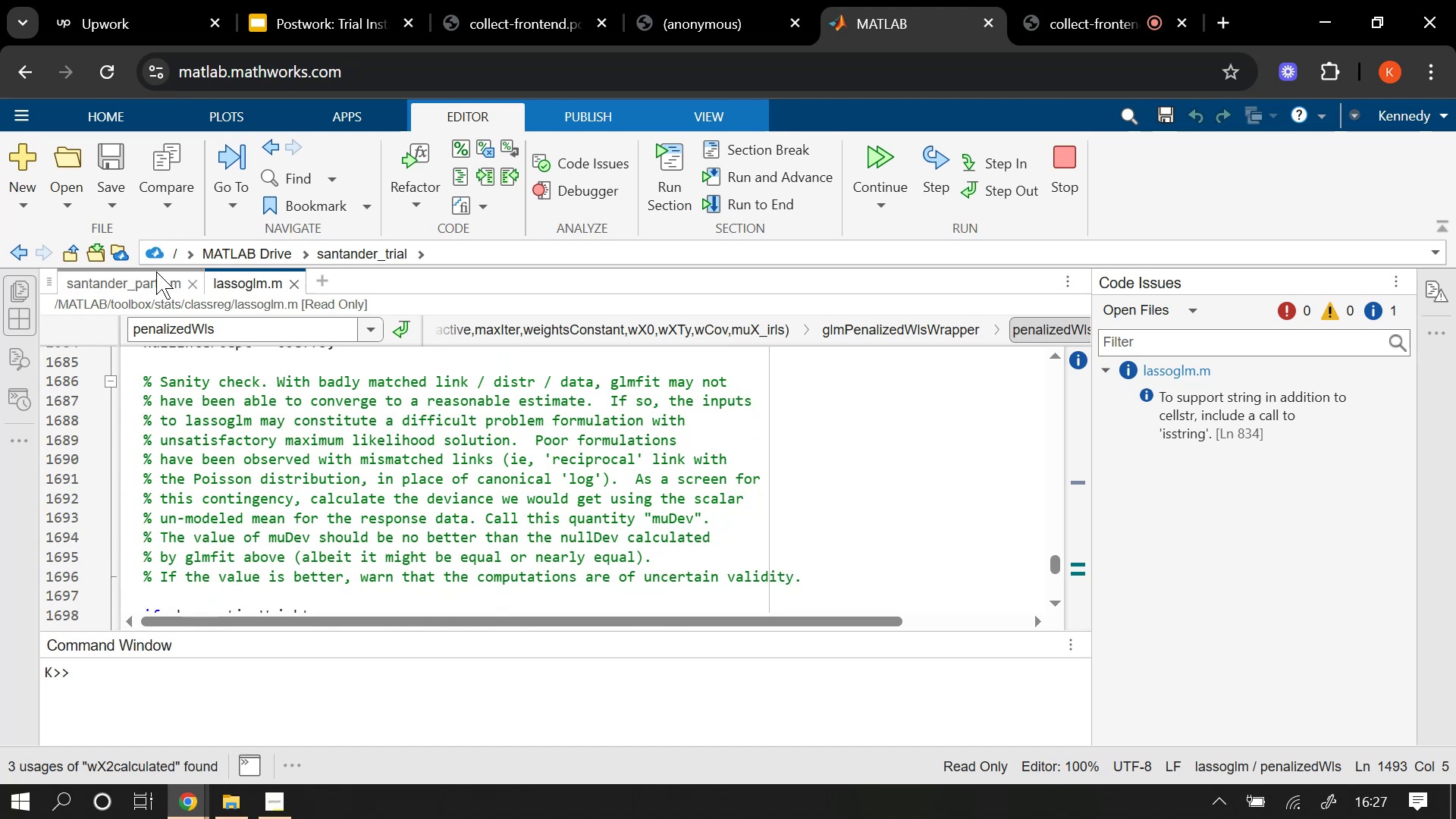 
left_click([152, 279])
 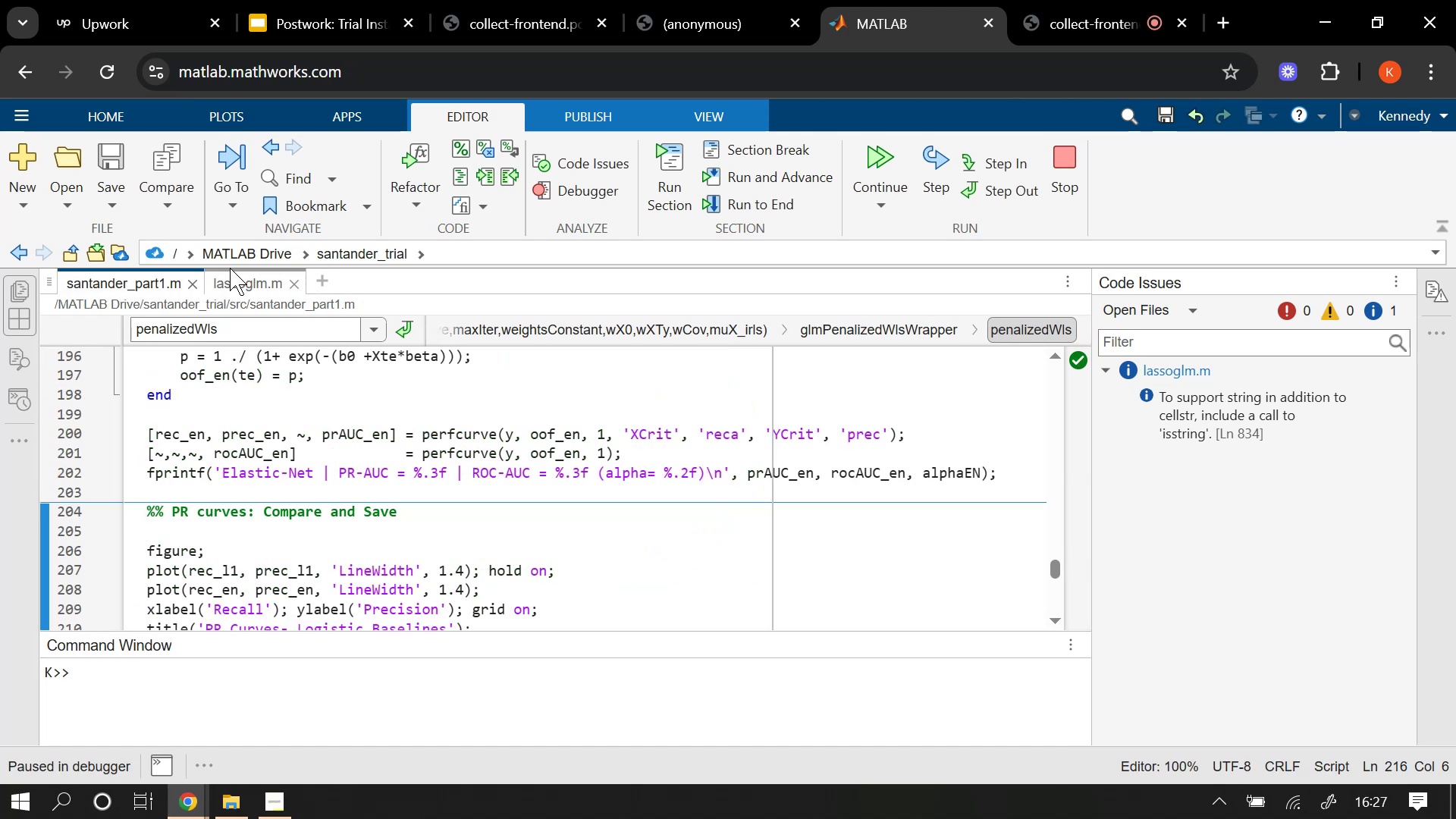 
left_click([234, 267])
 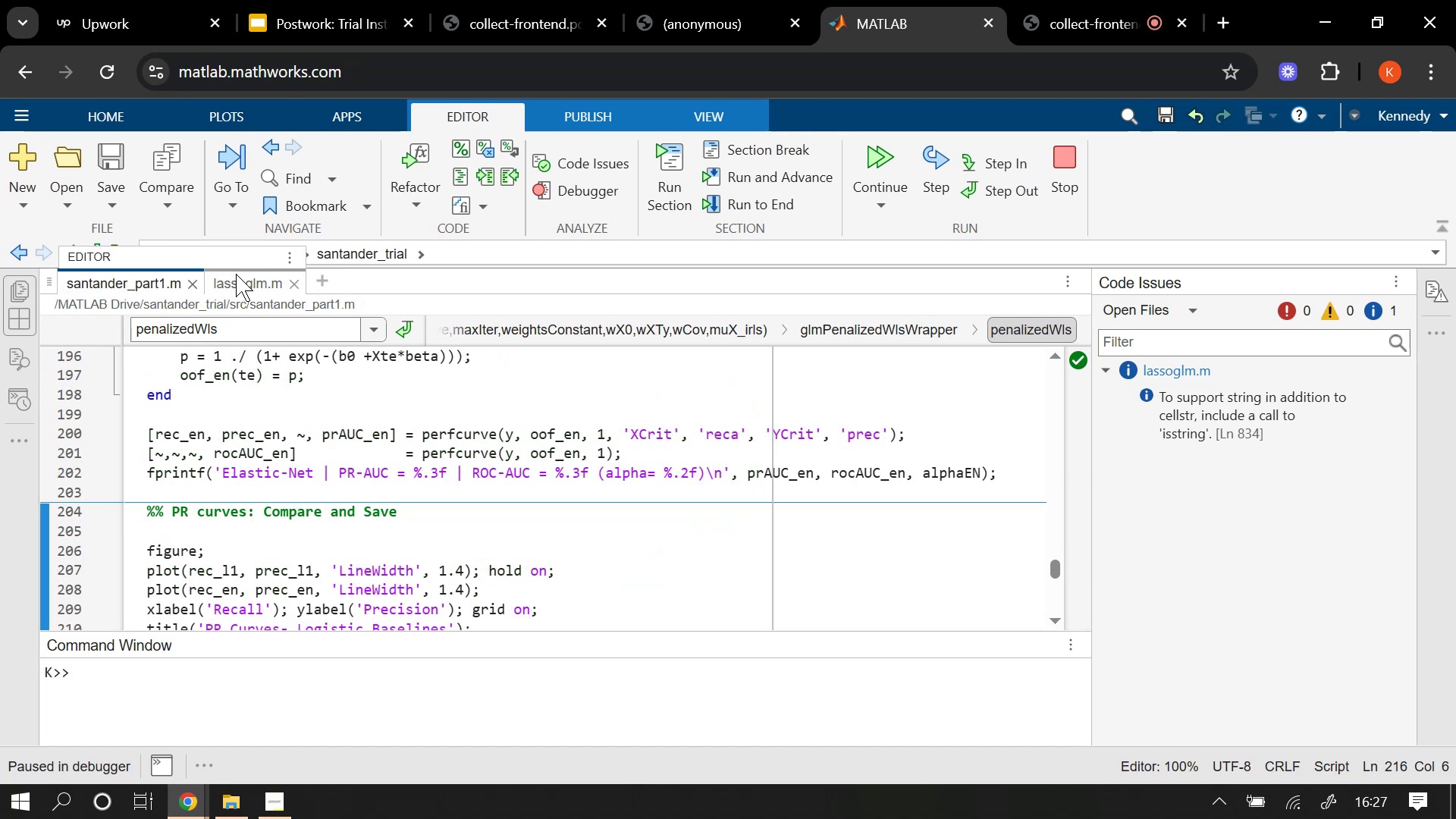 
left_click([237, 277])
 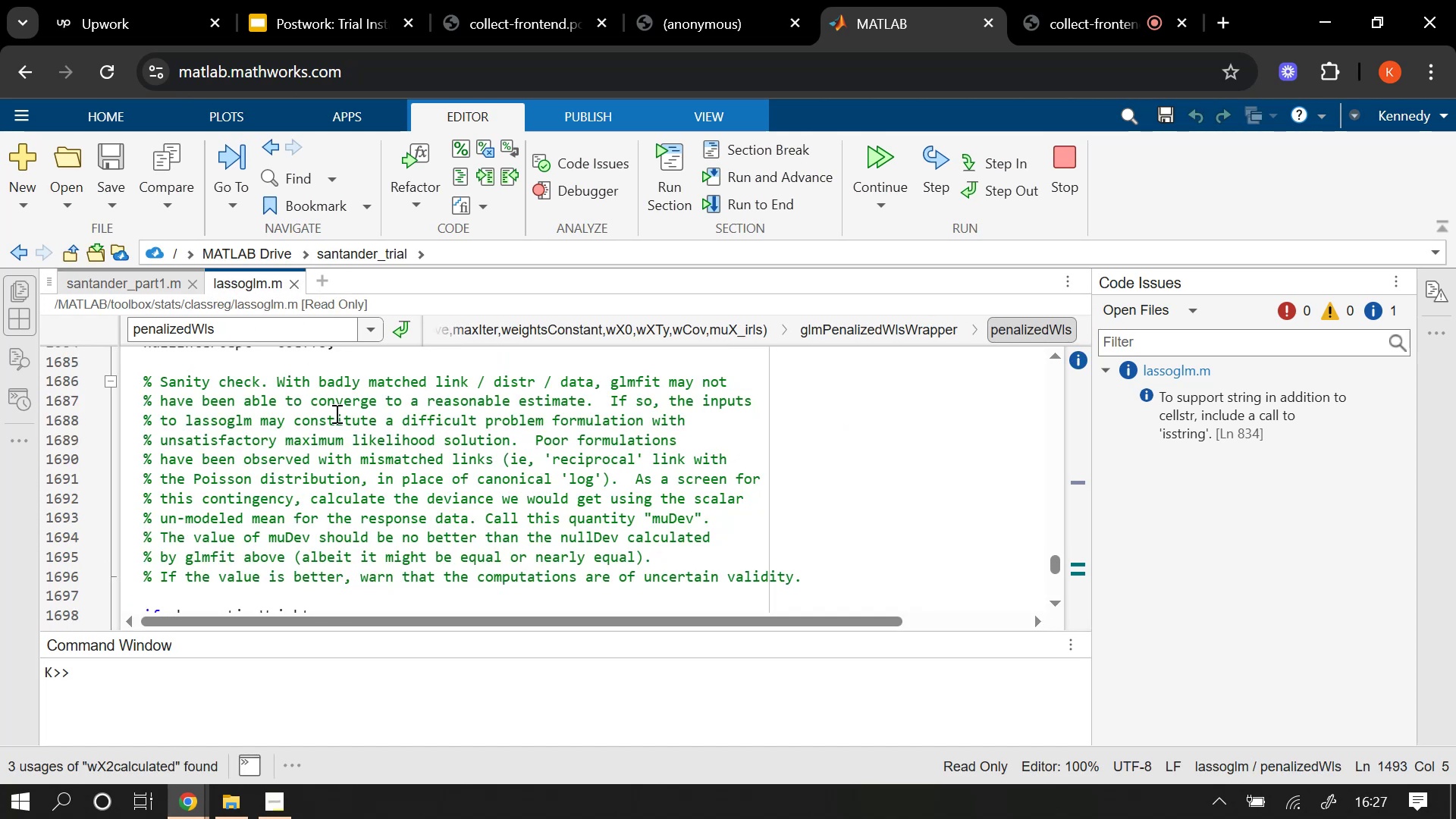 
scroll: coordinate [377, 461], scroll_direction: down, amount: 21.0
 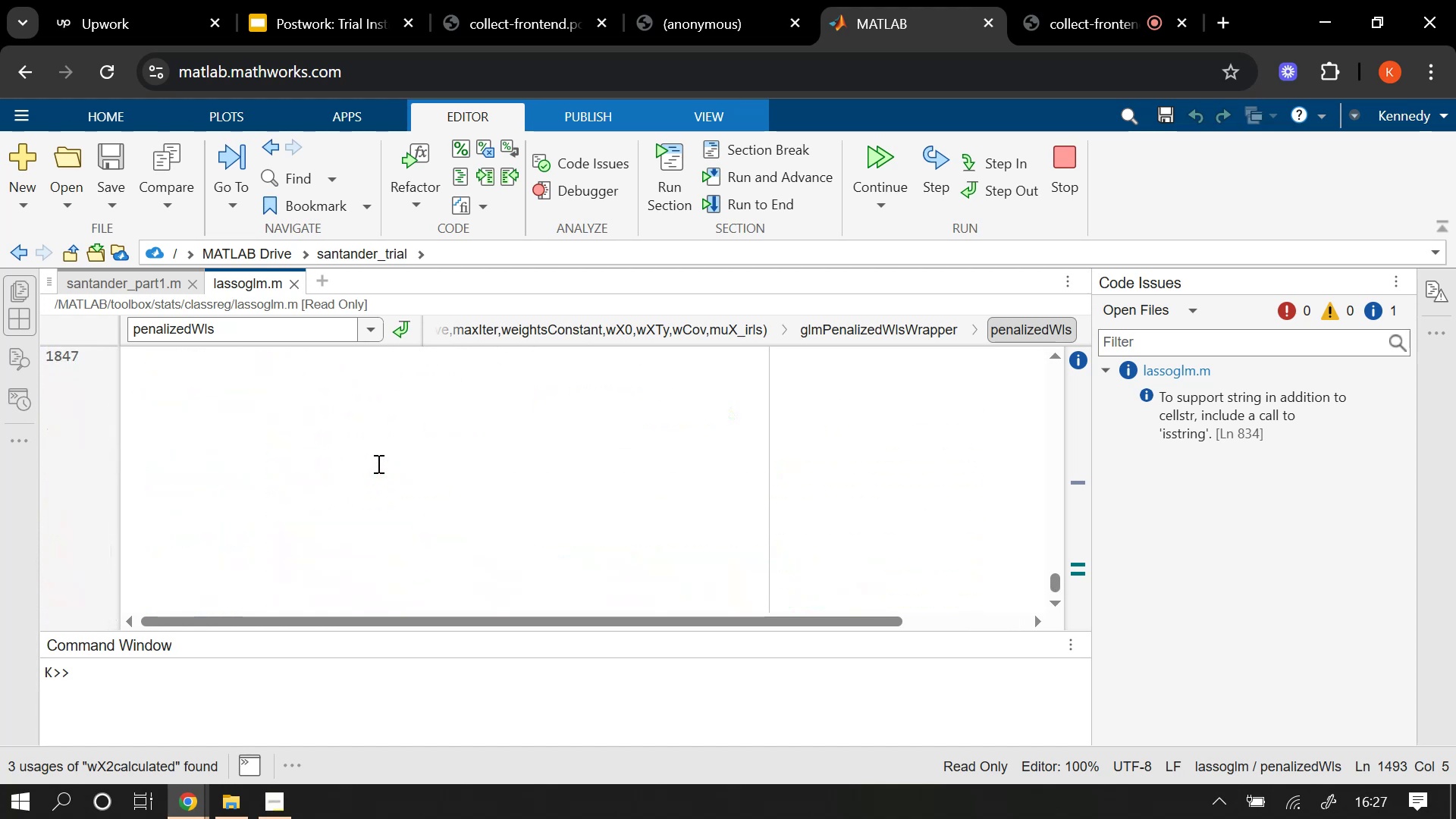 
scroll: coordinate [378, 460], scroll_direction: up, amount: 1.0
 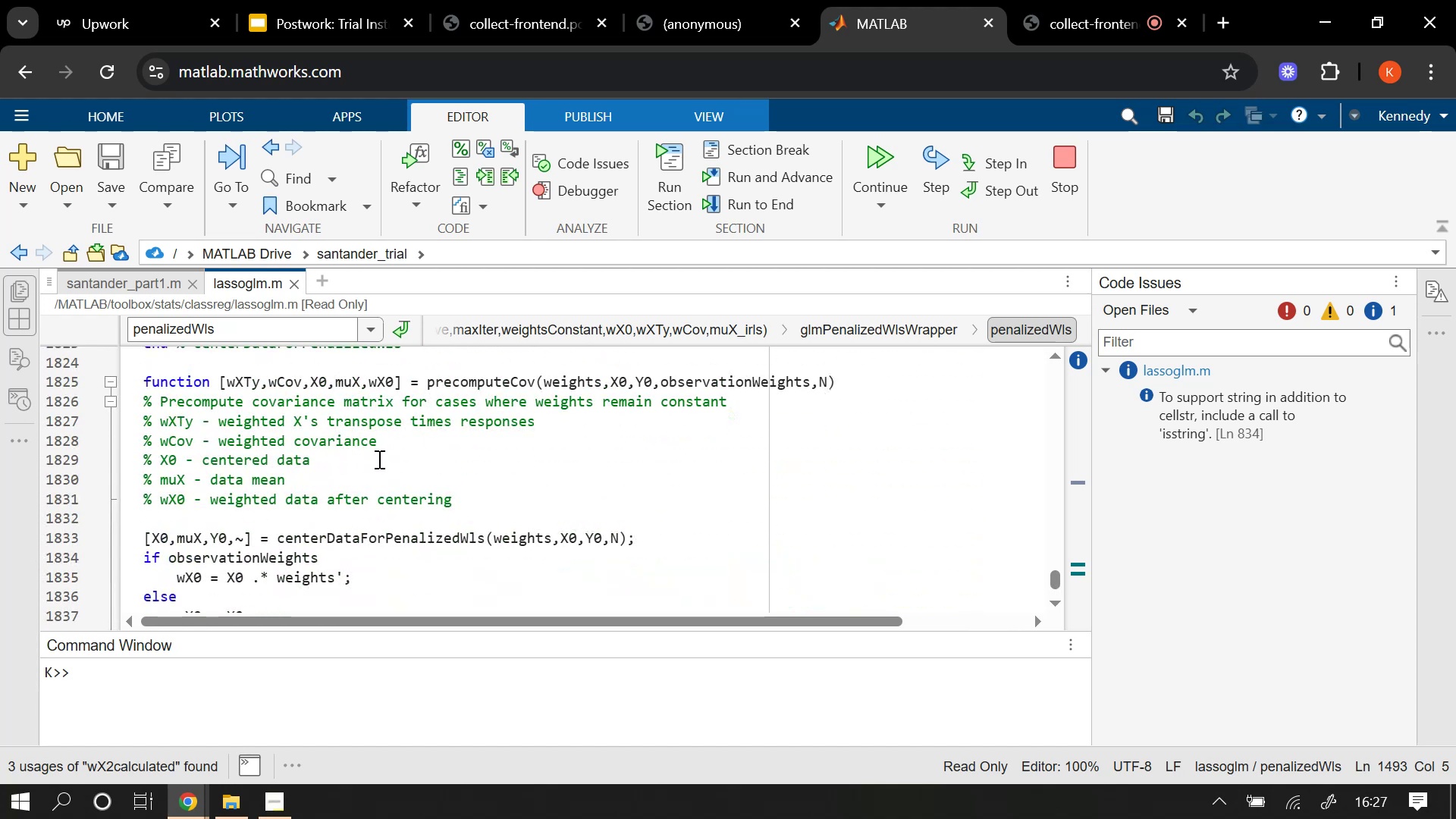 
scroll: coordinate [377, 460], scroll_direction: down, amount: 1.0
 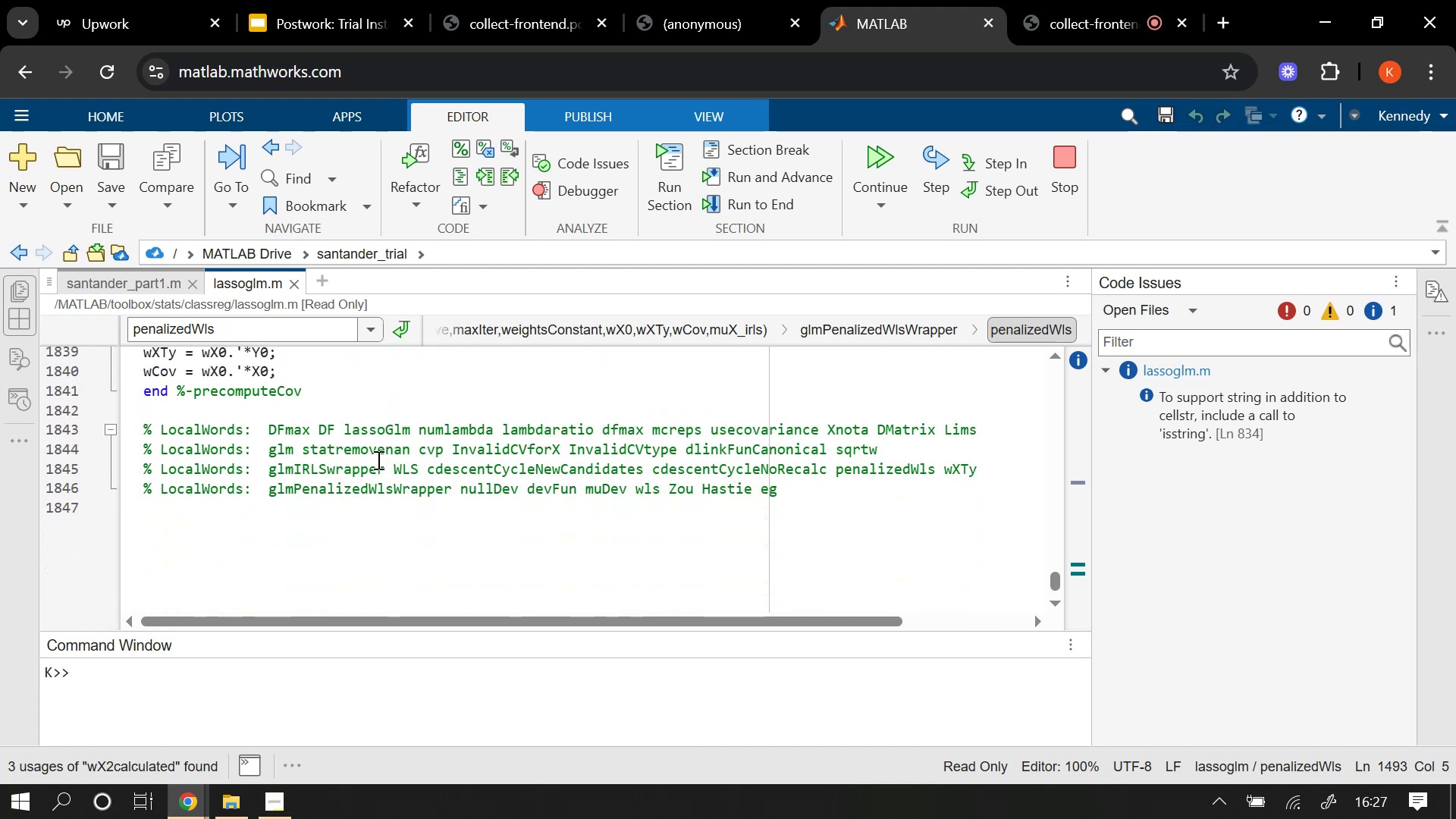 
scroll: coordinate [384, 430], scroll_direction: up, amount: 31.0
 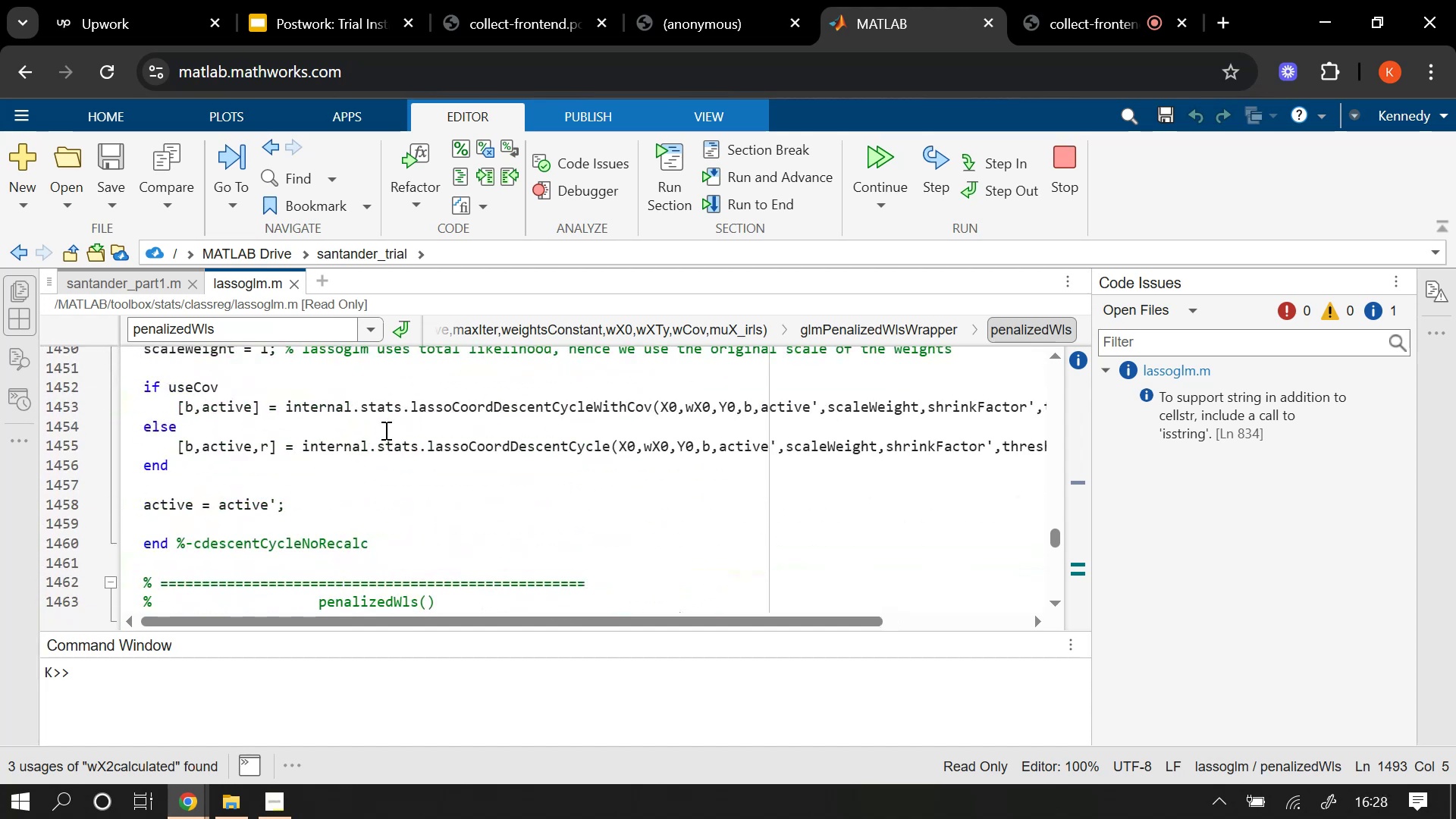 
scroll: coordinate [343, 424], scroll_direction: down, amount: 26.0
 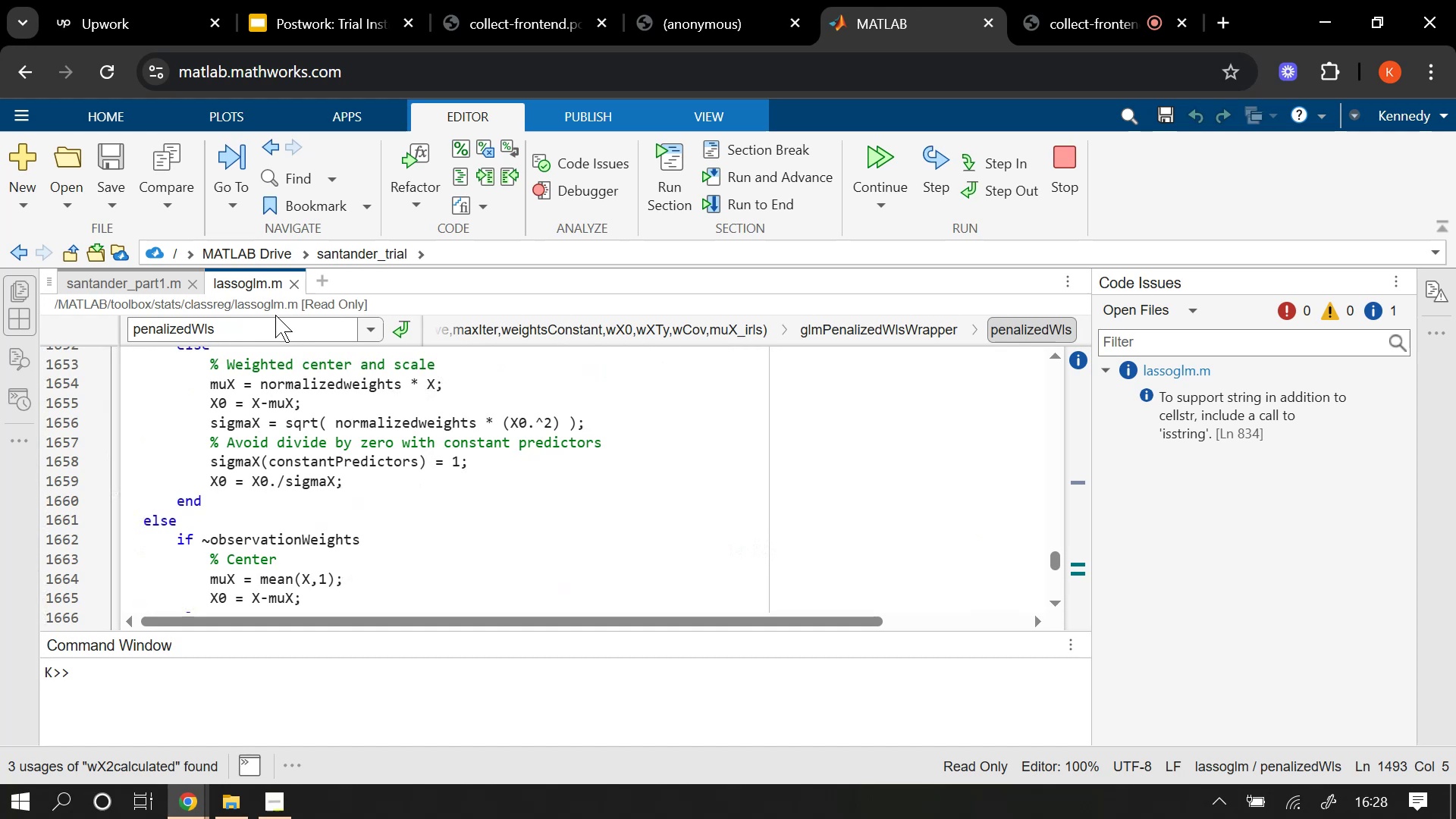 
mouse_move([152, 315])
 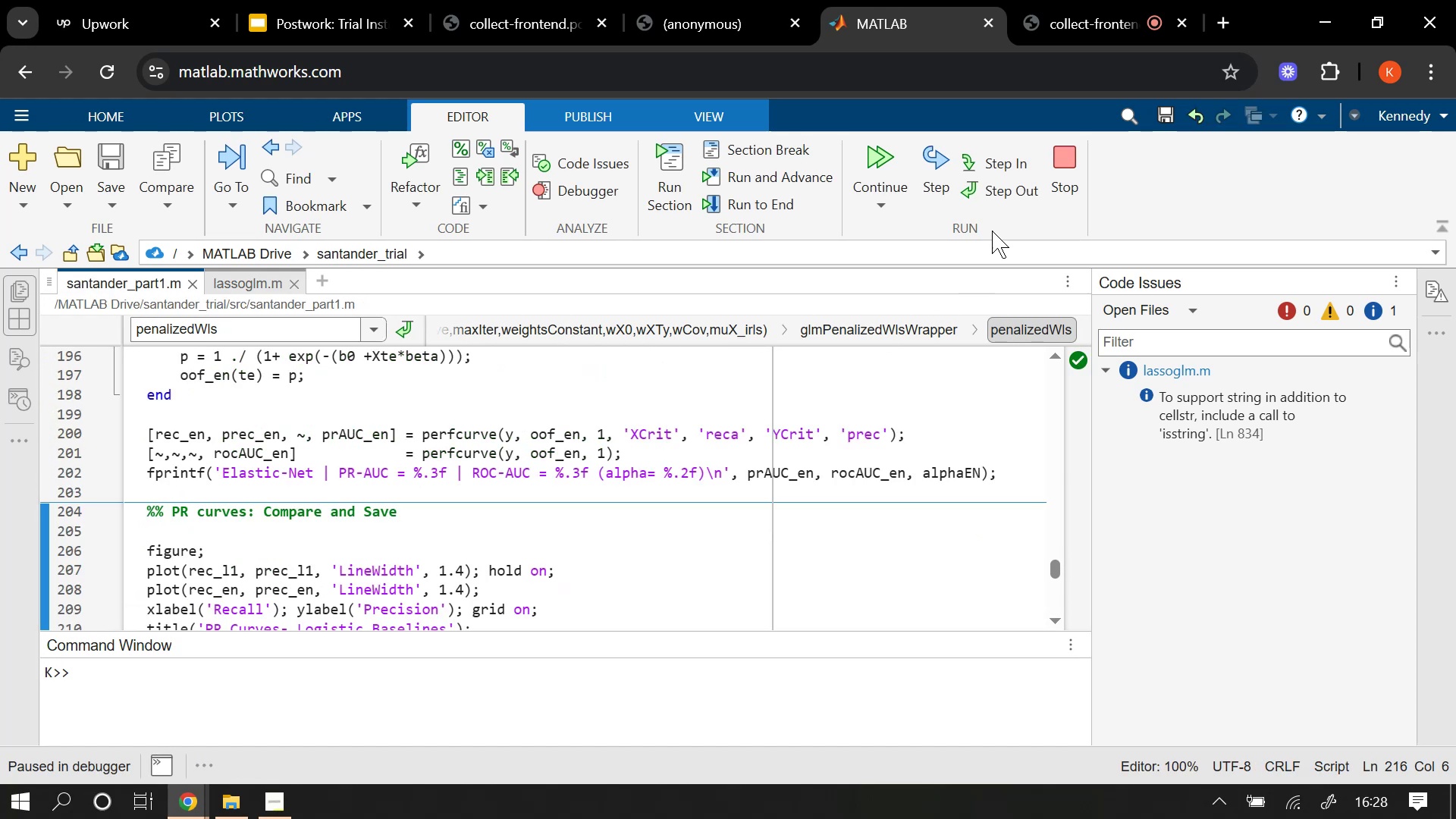 
mouse_move([872, 177])
 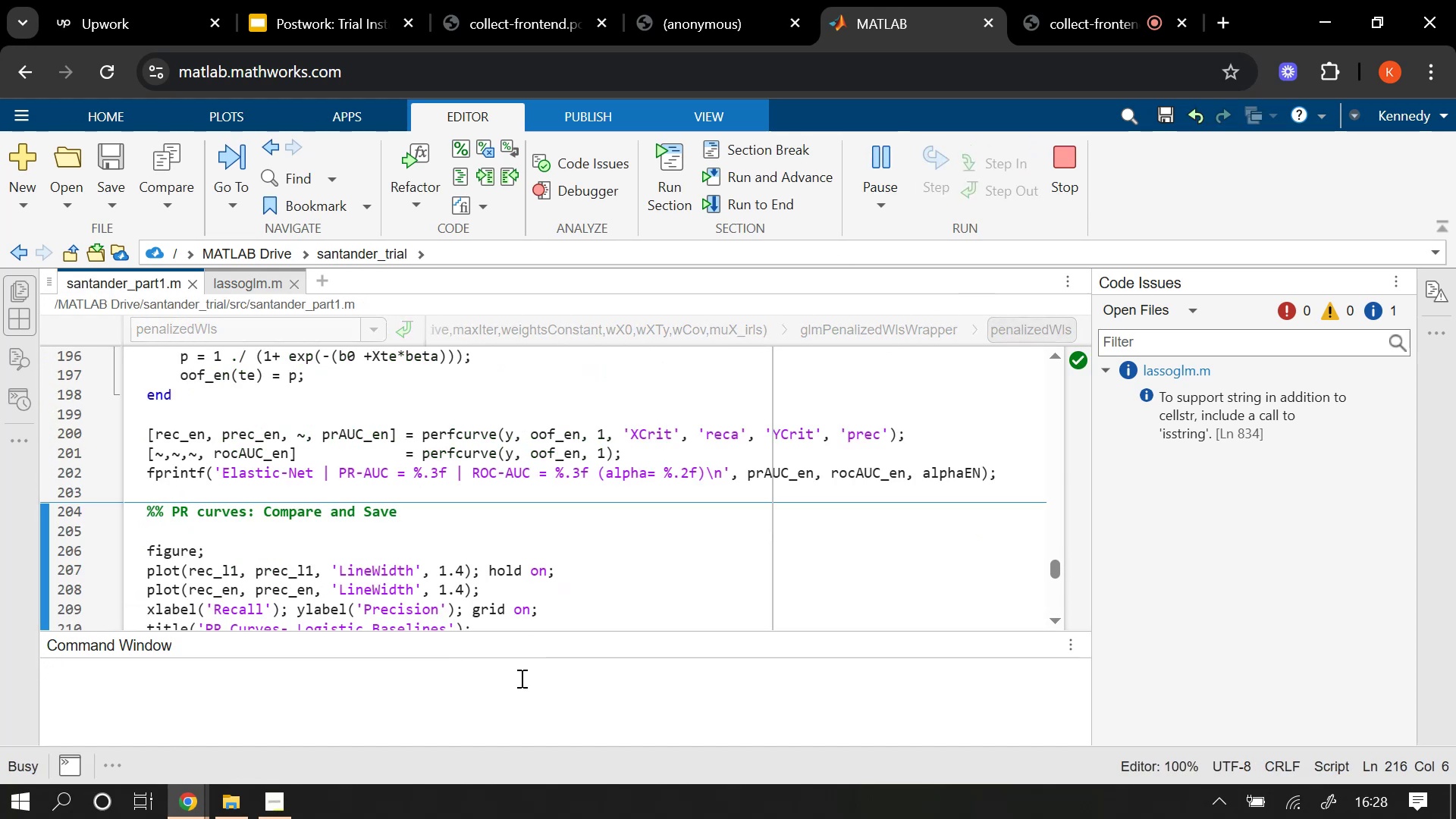 
scroll: coordinate [524, 668], scroll_direction: up, amount: 2.0
 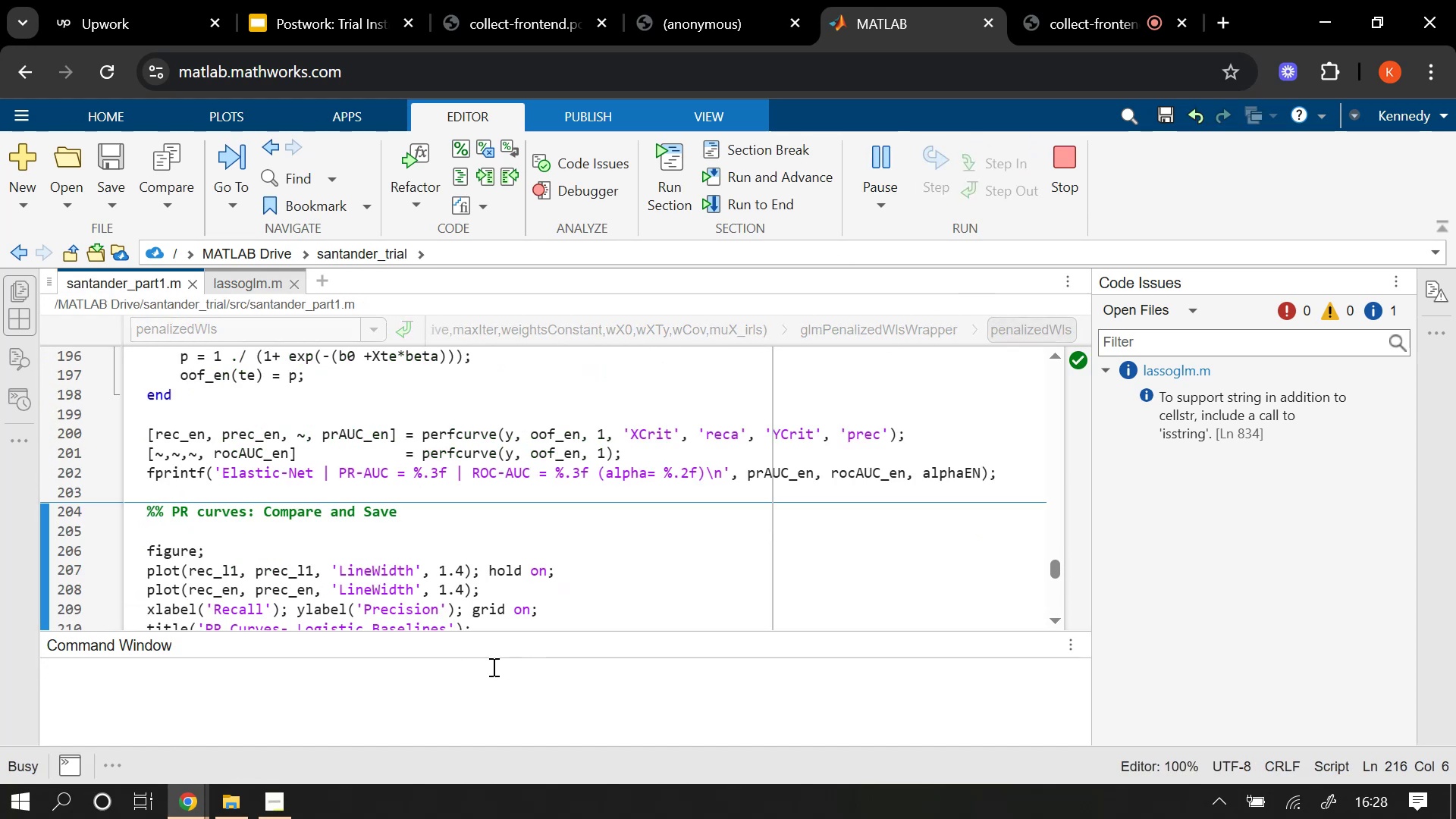 
left_click([491, 667])
 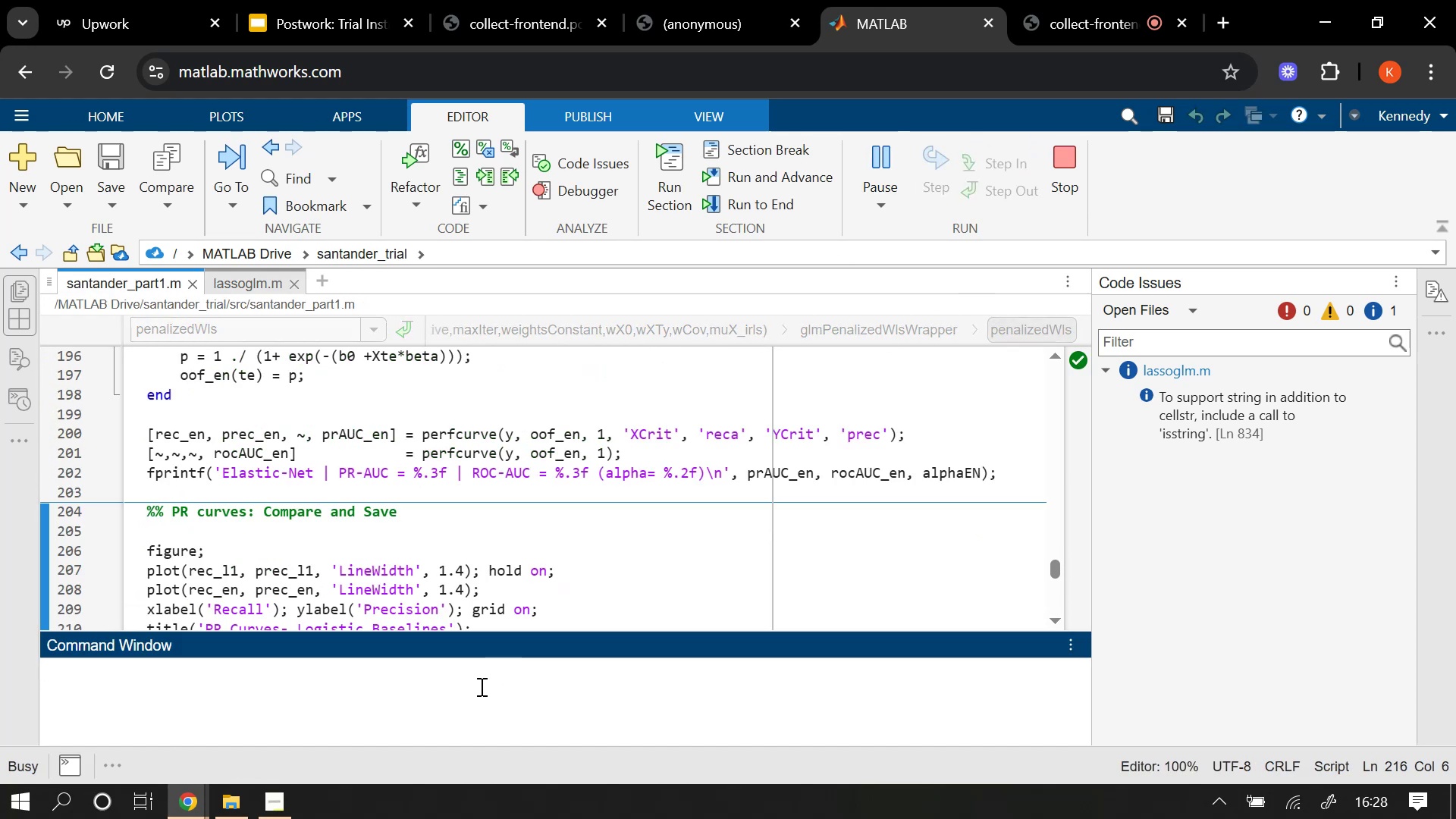 
scroll: coordinate [480, 687], scroll_direction: down, amount: 2.0
 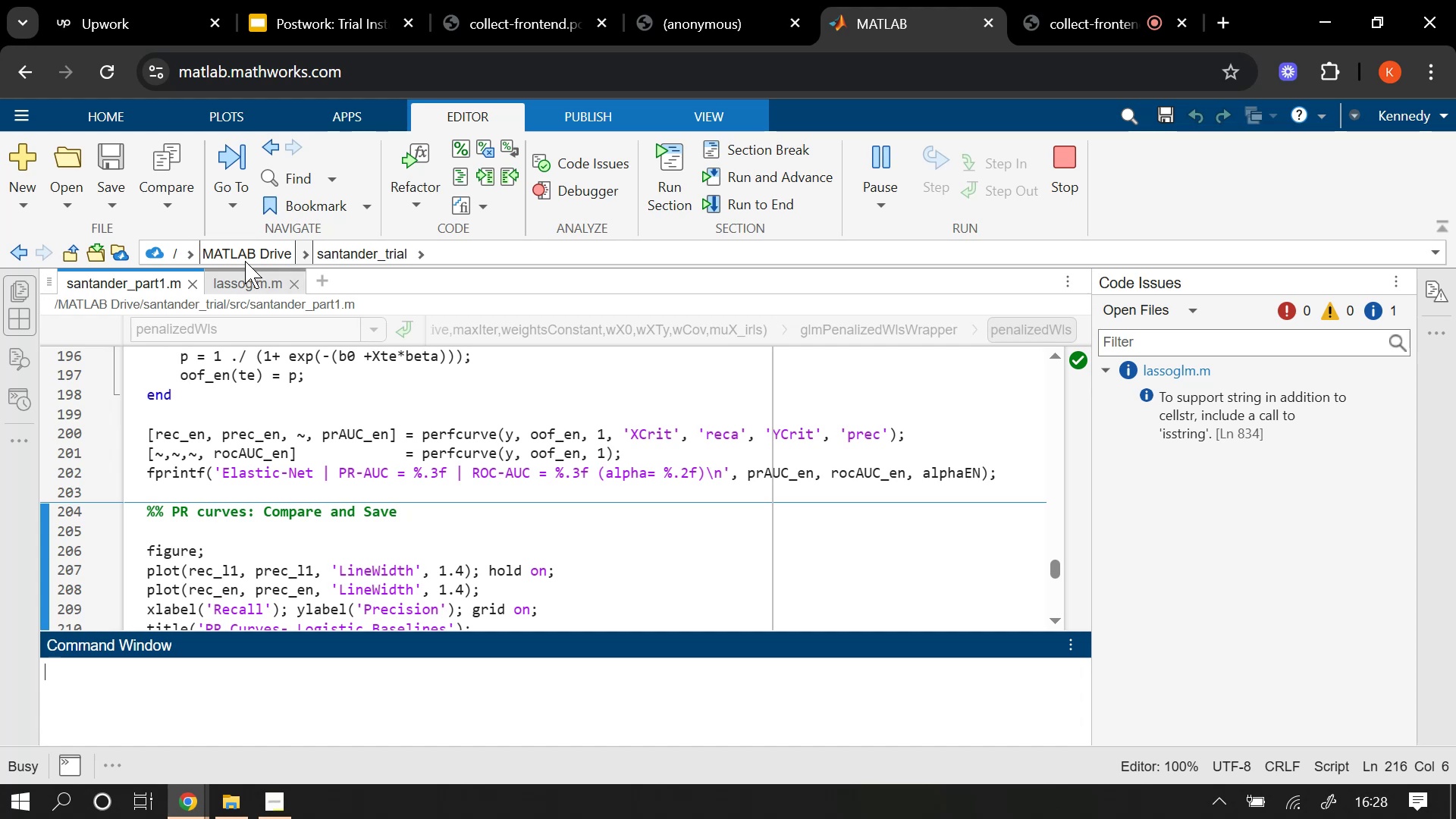 
left_click([259, 281])
 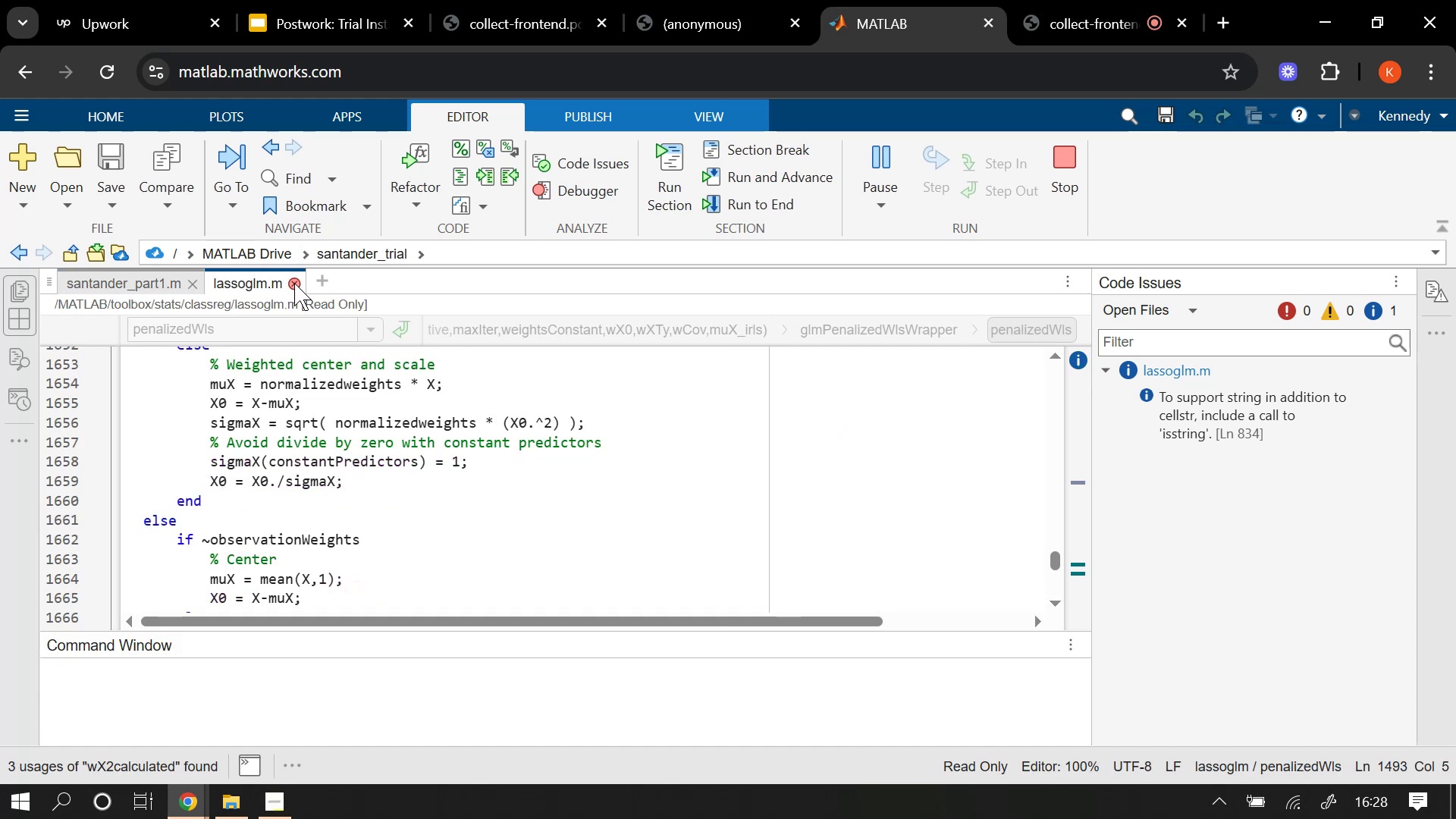 
left_click([294, 283])
 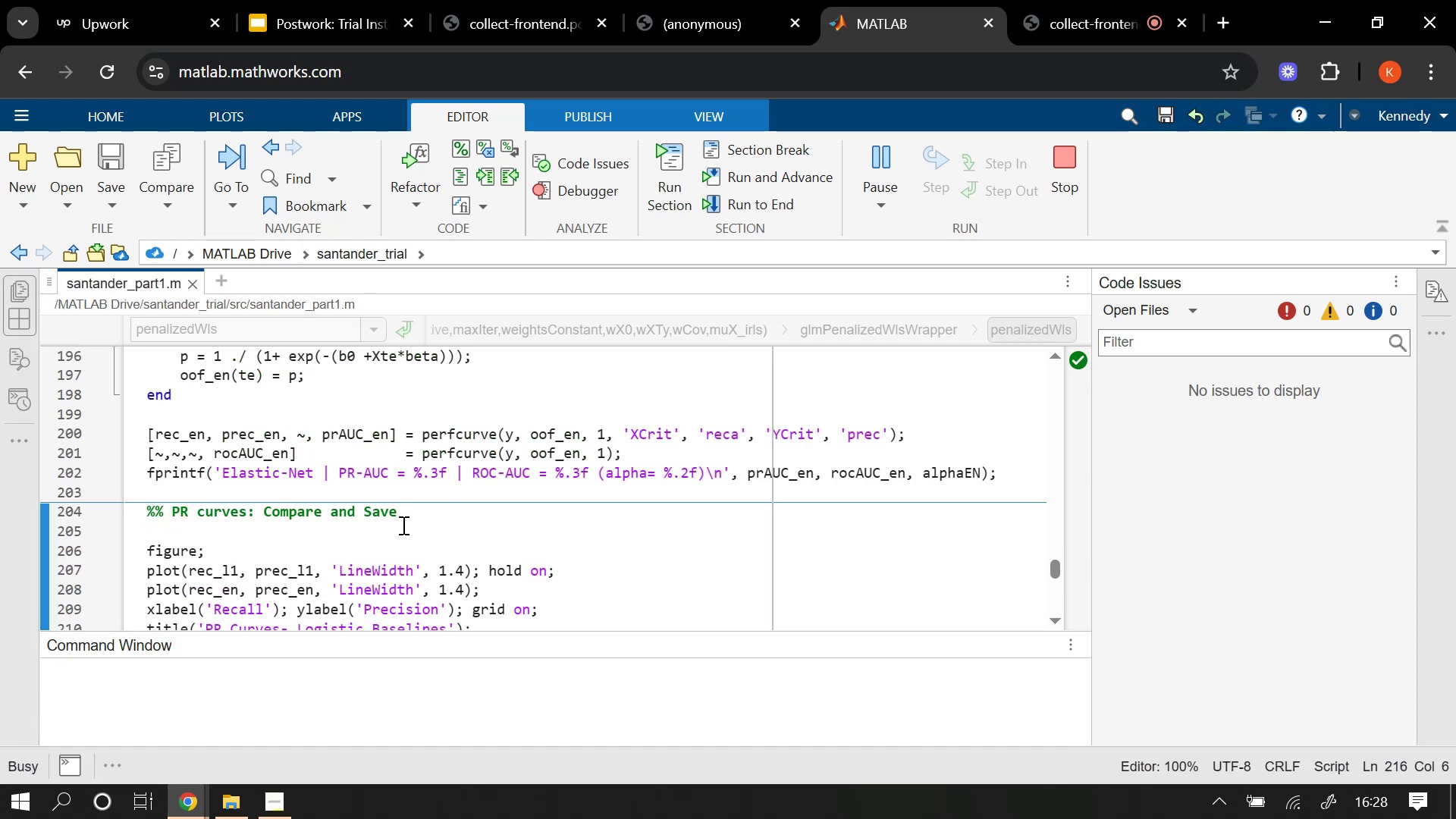 
scroll: coordinate [418, 542], scroll_direction: down, amount: 2.0
 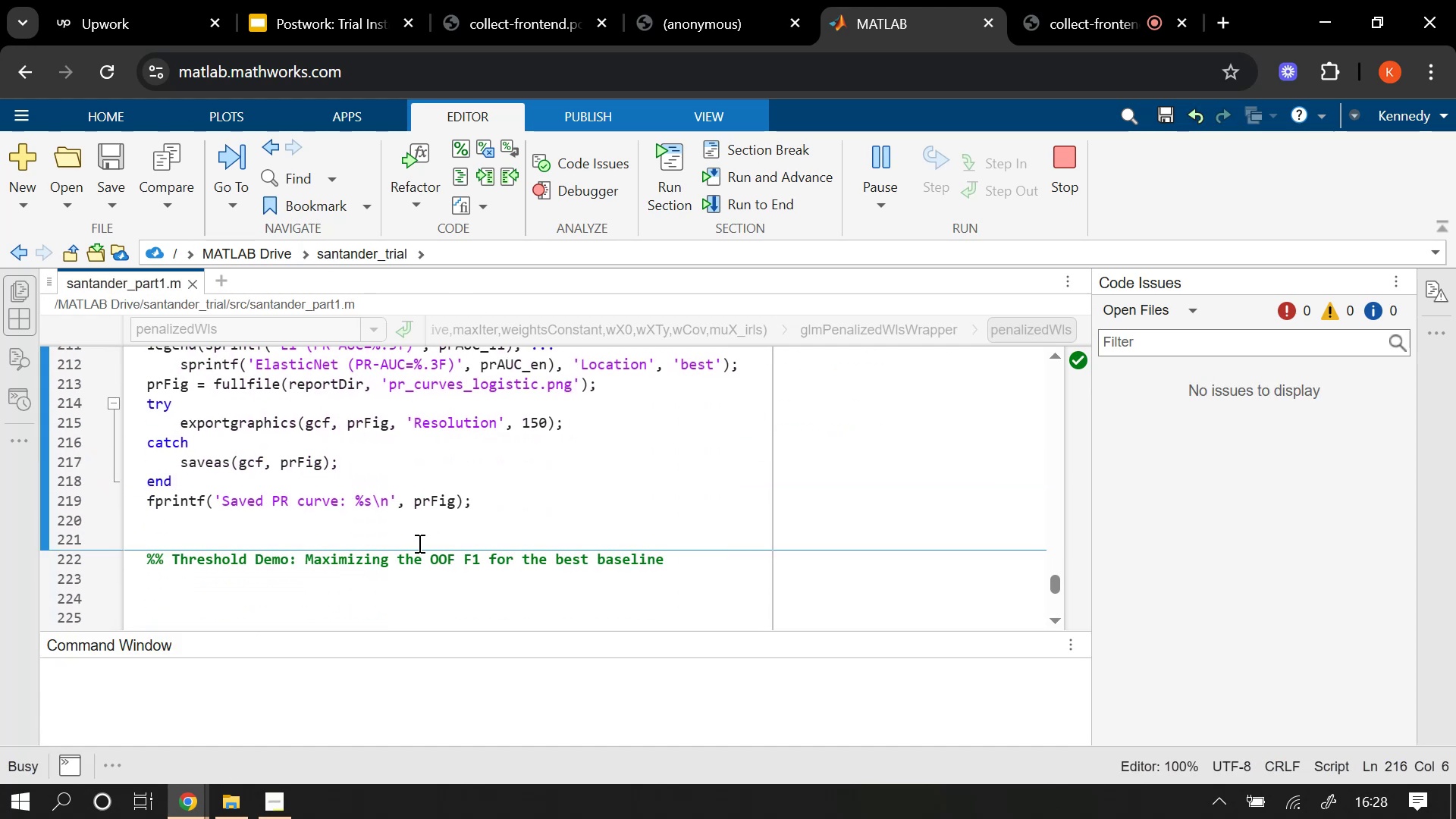 
scroll: coordinate [419, 519], scroll_direction: up, amount: 4.0
 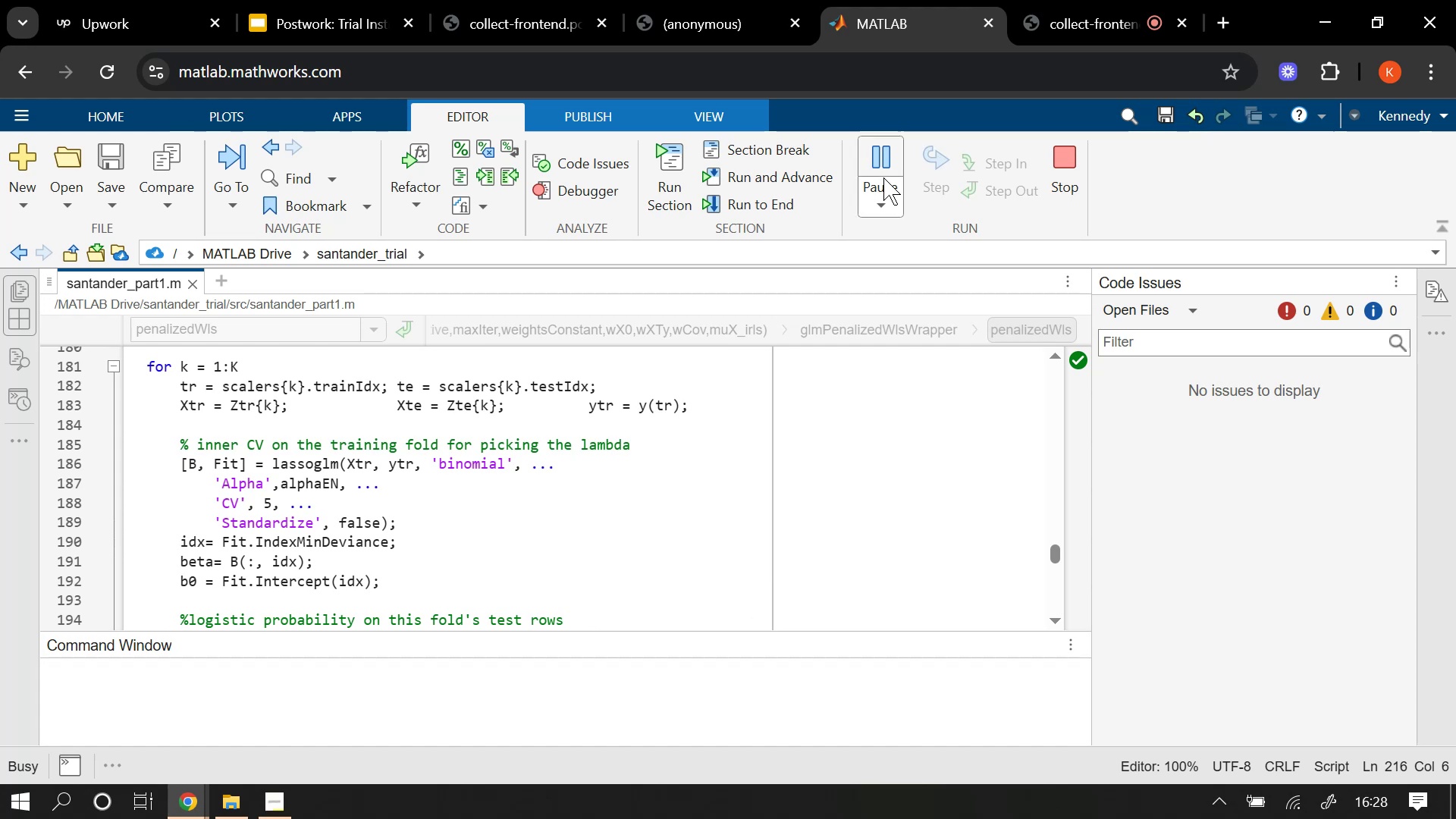 
left_click([880, 159])
 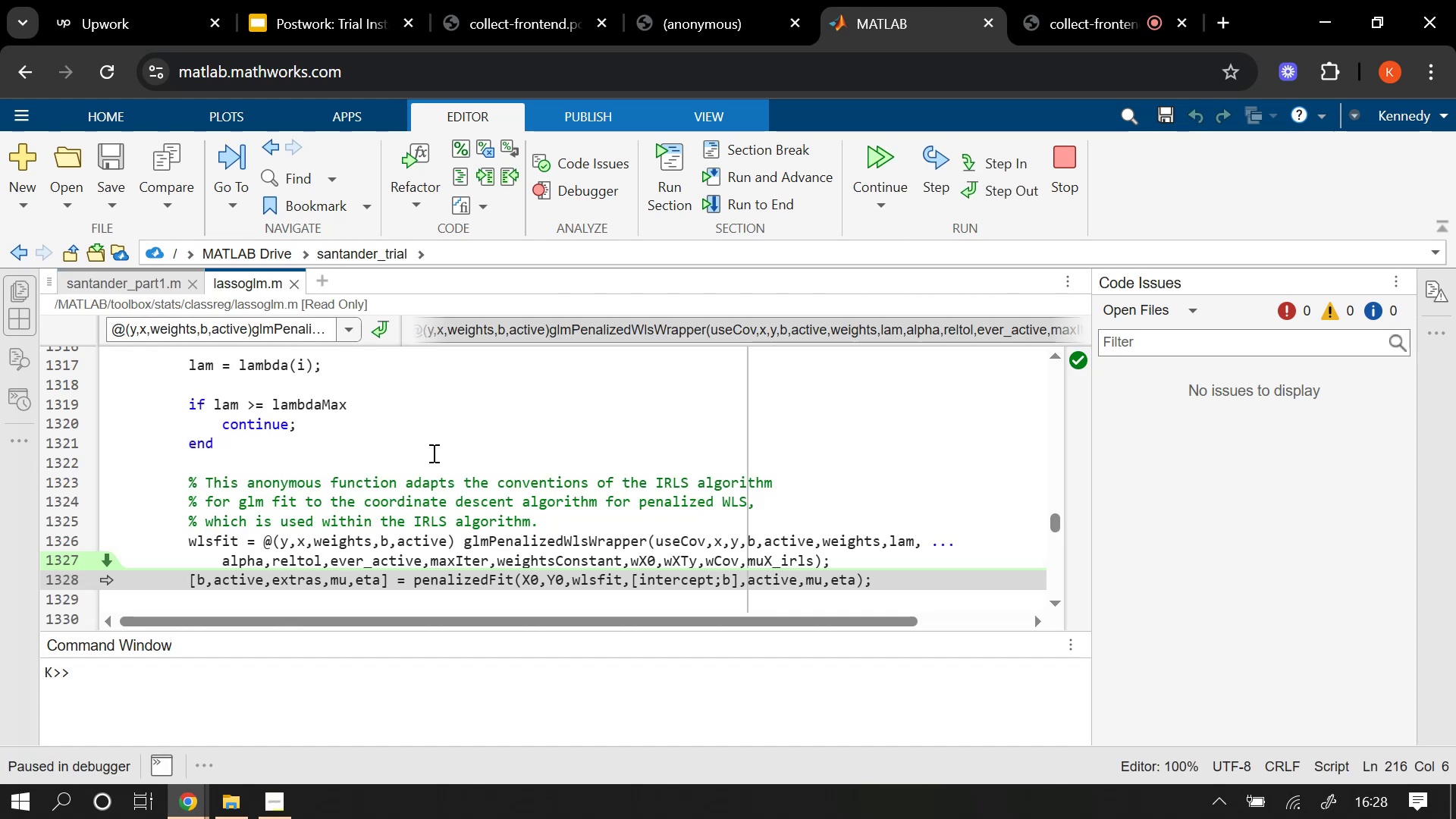 
wait(7.23)
 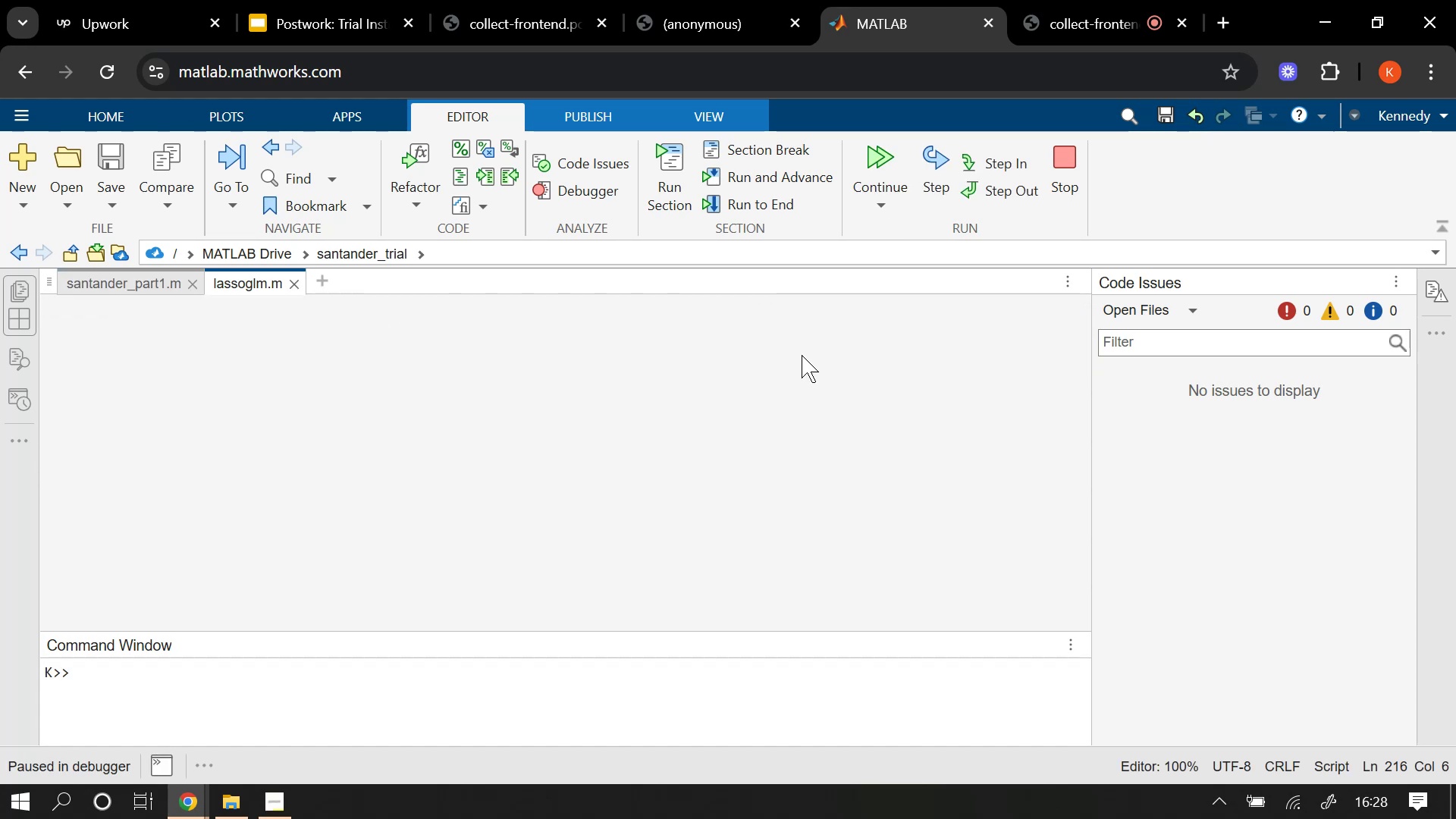 
scroll: coordinate [440, 450], scroll_direction: down, amount: 2.0
 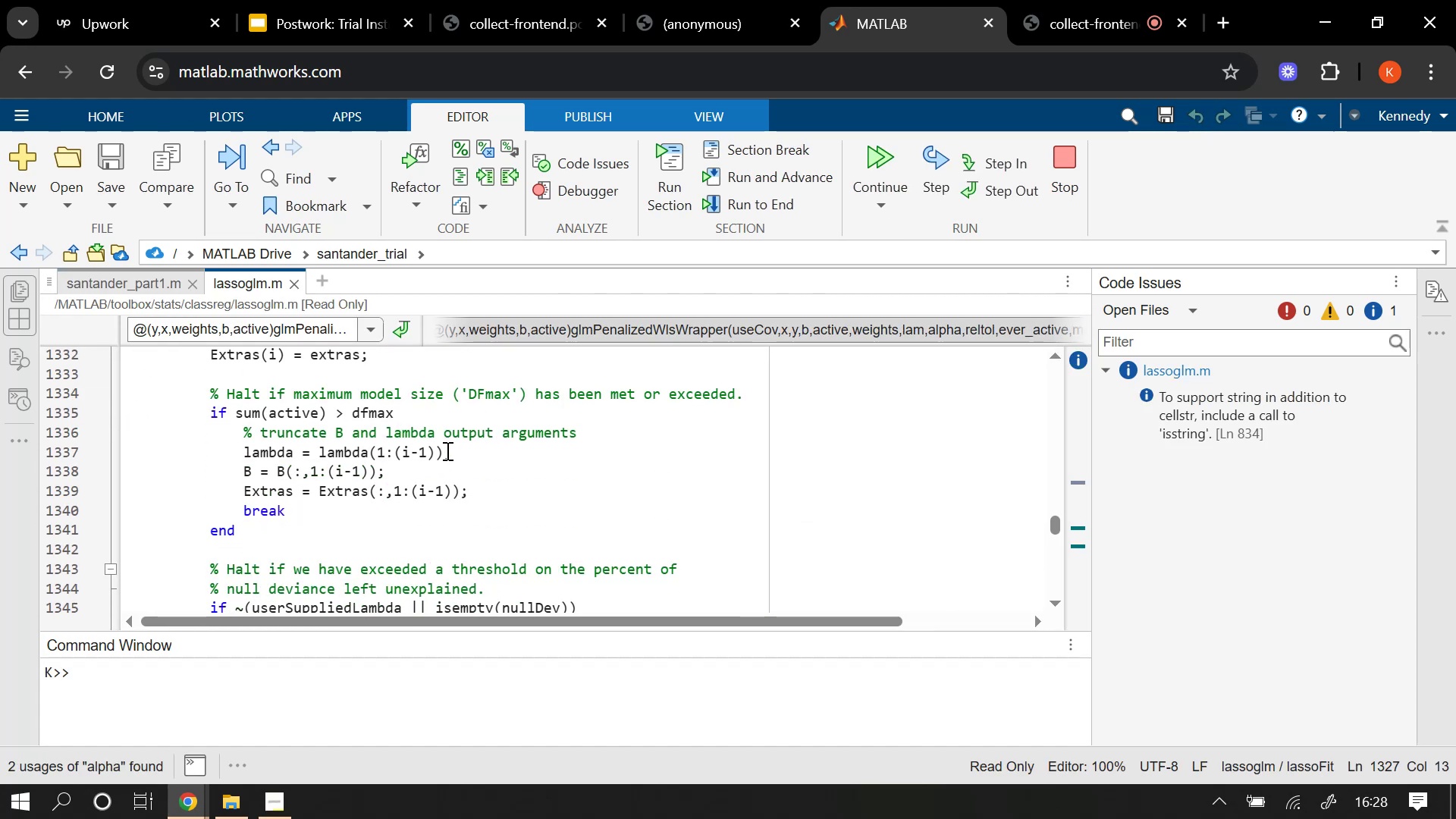 
scroll: coordinate [445, 446], scroll_direction: up, amount: 2.0
 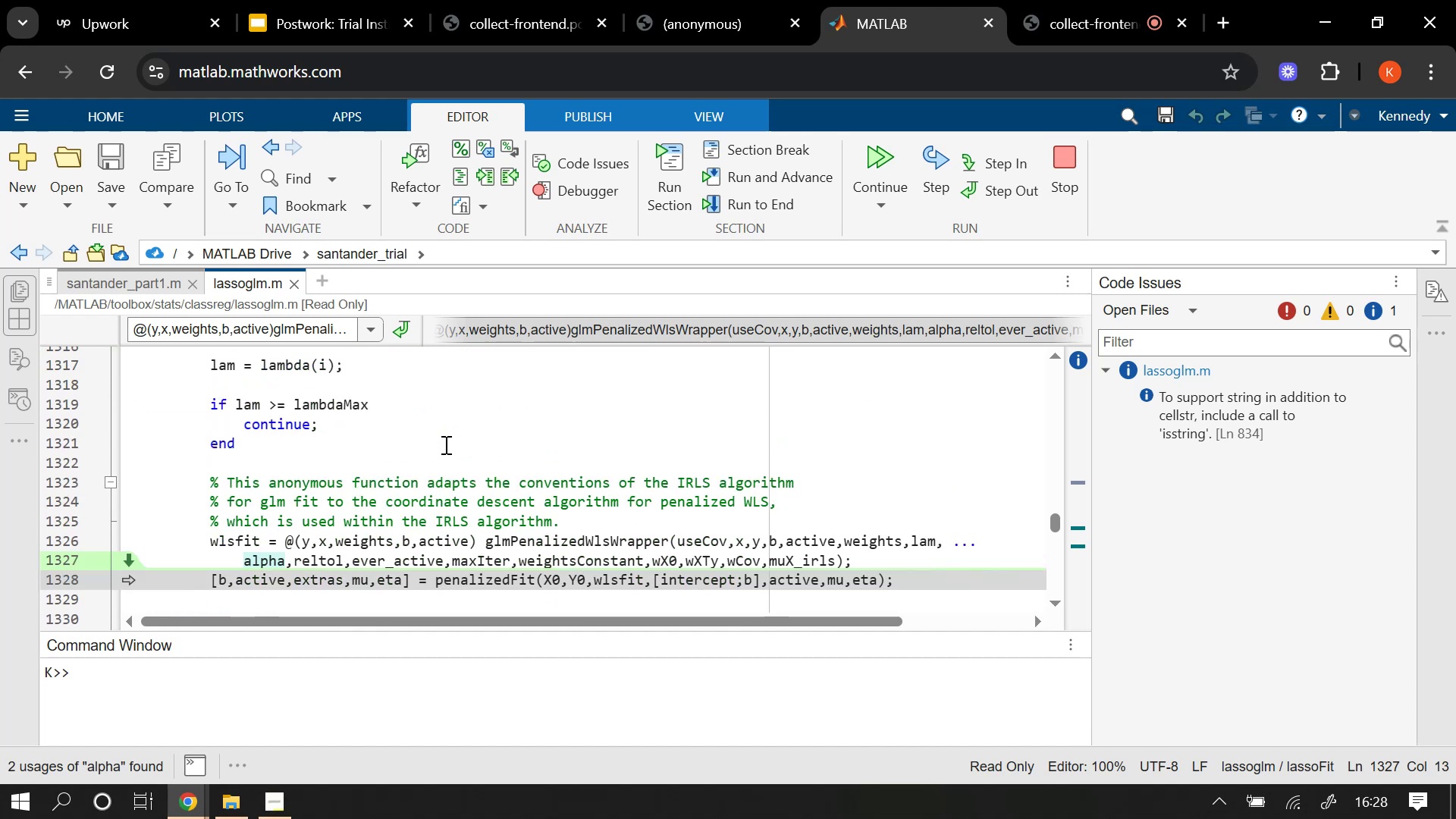 
scroll: coordinate [445, 447], scroll_direction: down, amount: 4.0
 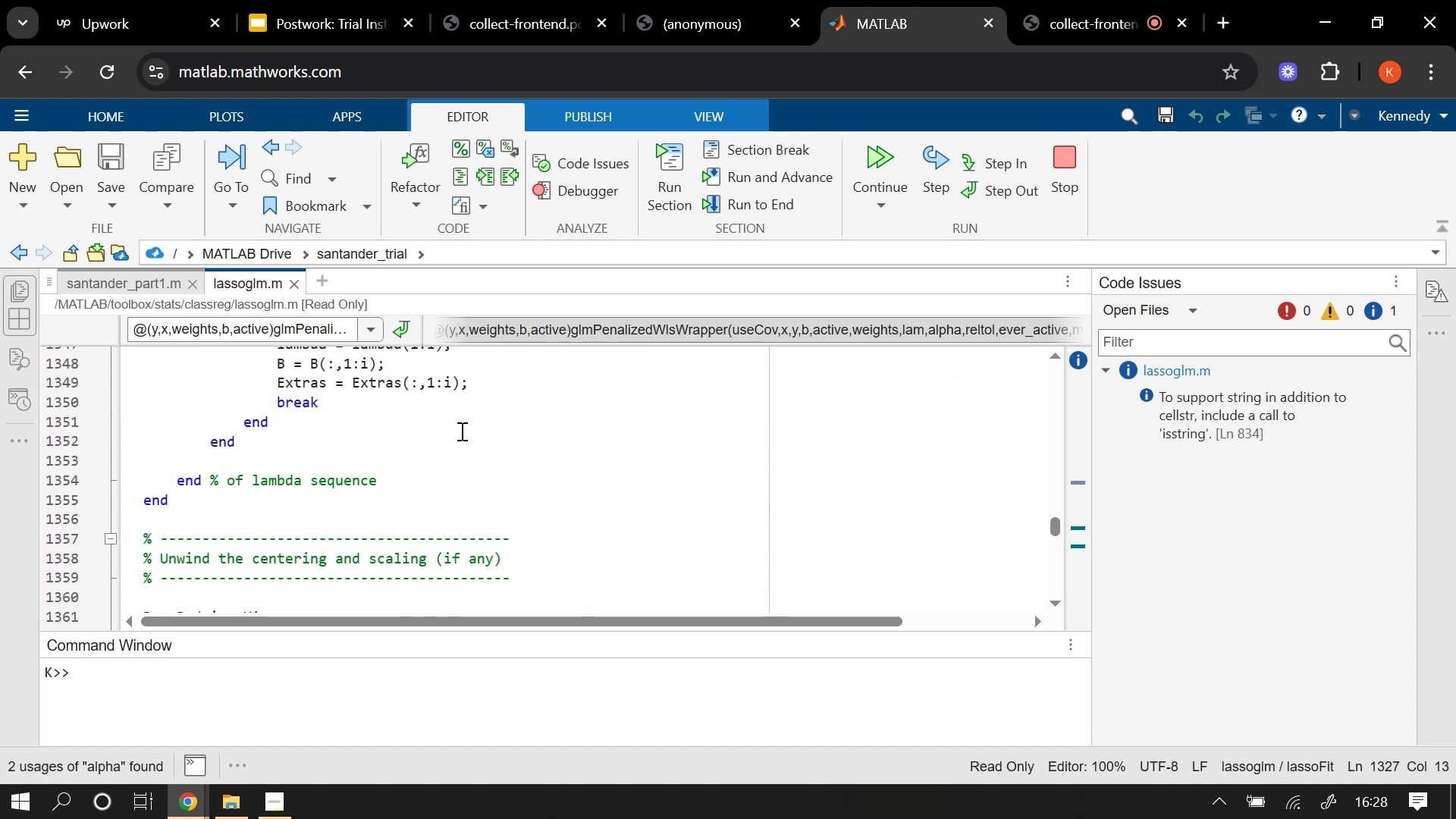 
left_click([460, 431])
 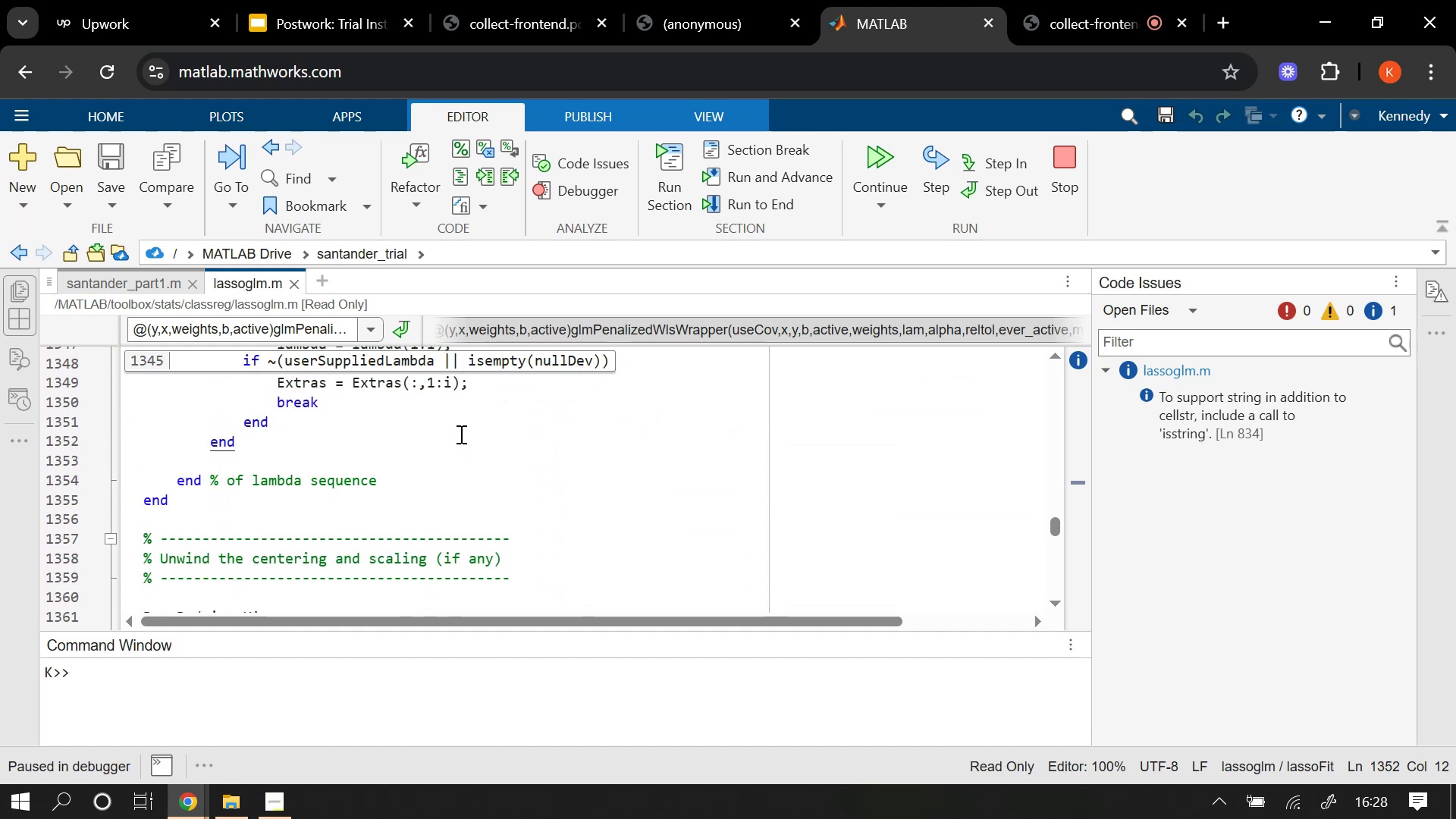 
scroll: coordinate [463, 439], scroll_direction: up, amount: 4.0
 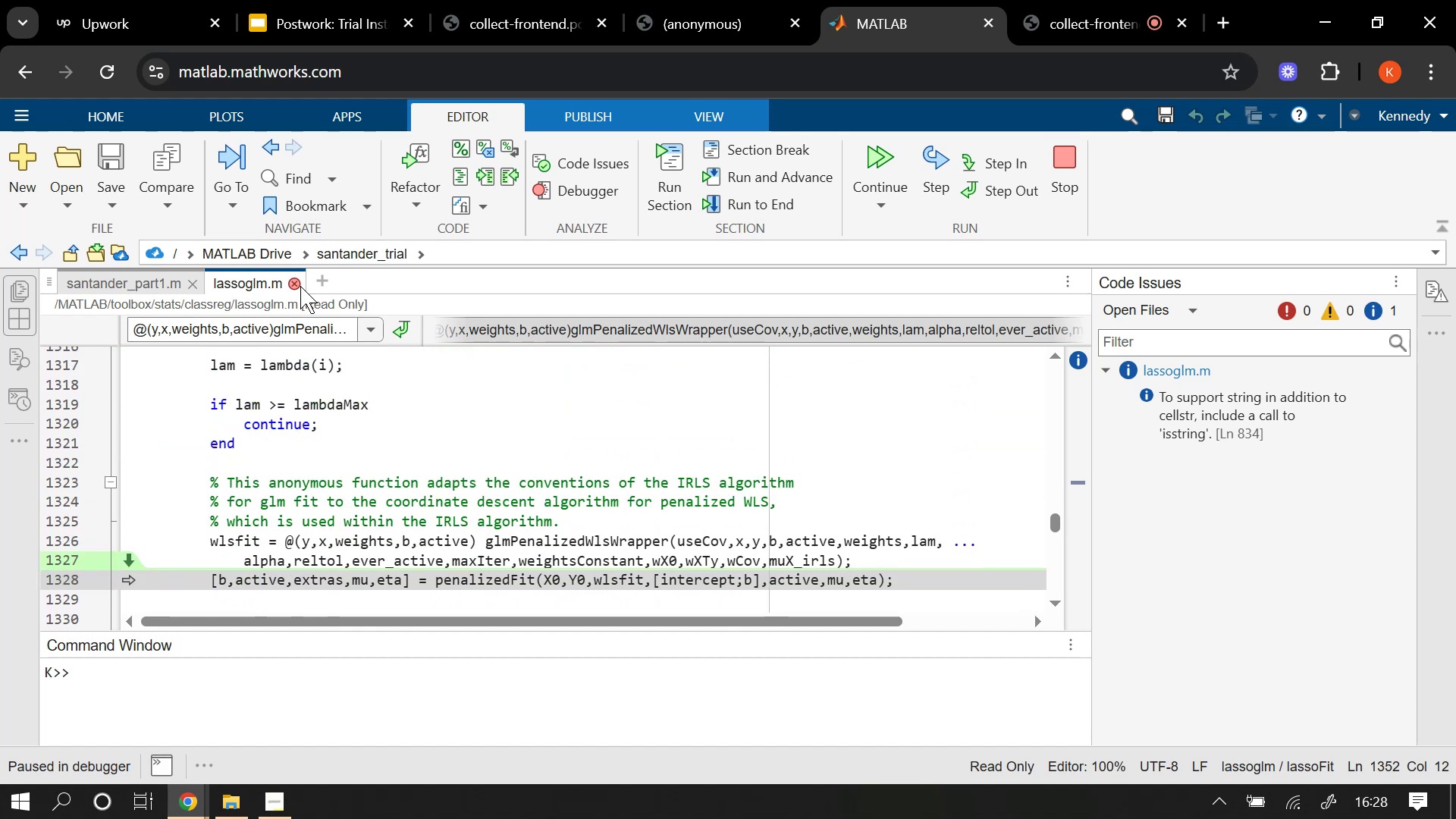 
left_click([293, 283])
 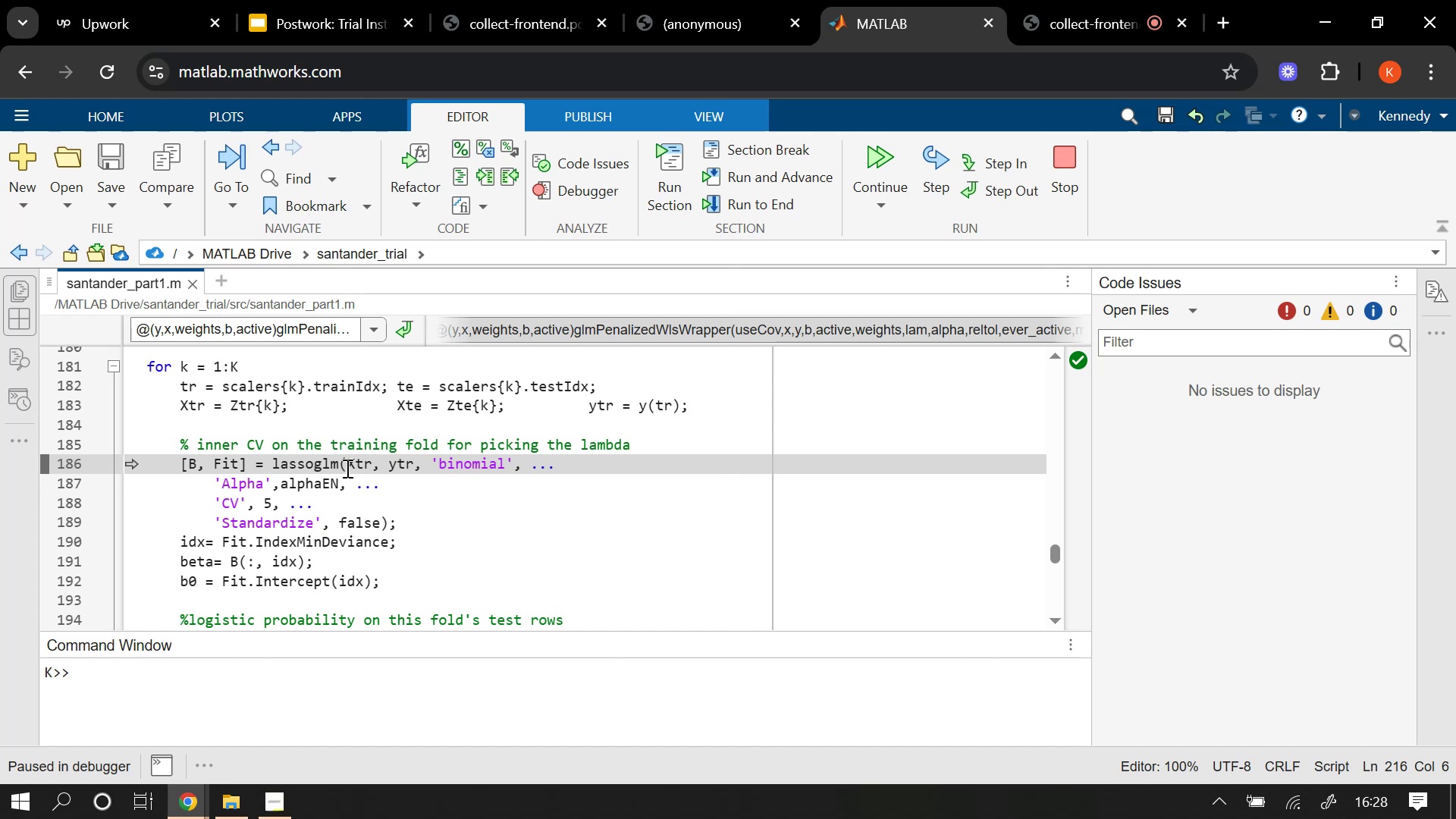 
scroll: coordinate [346, 468], scroll_direction: up, amount: 1.0
 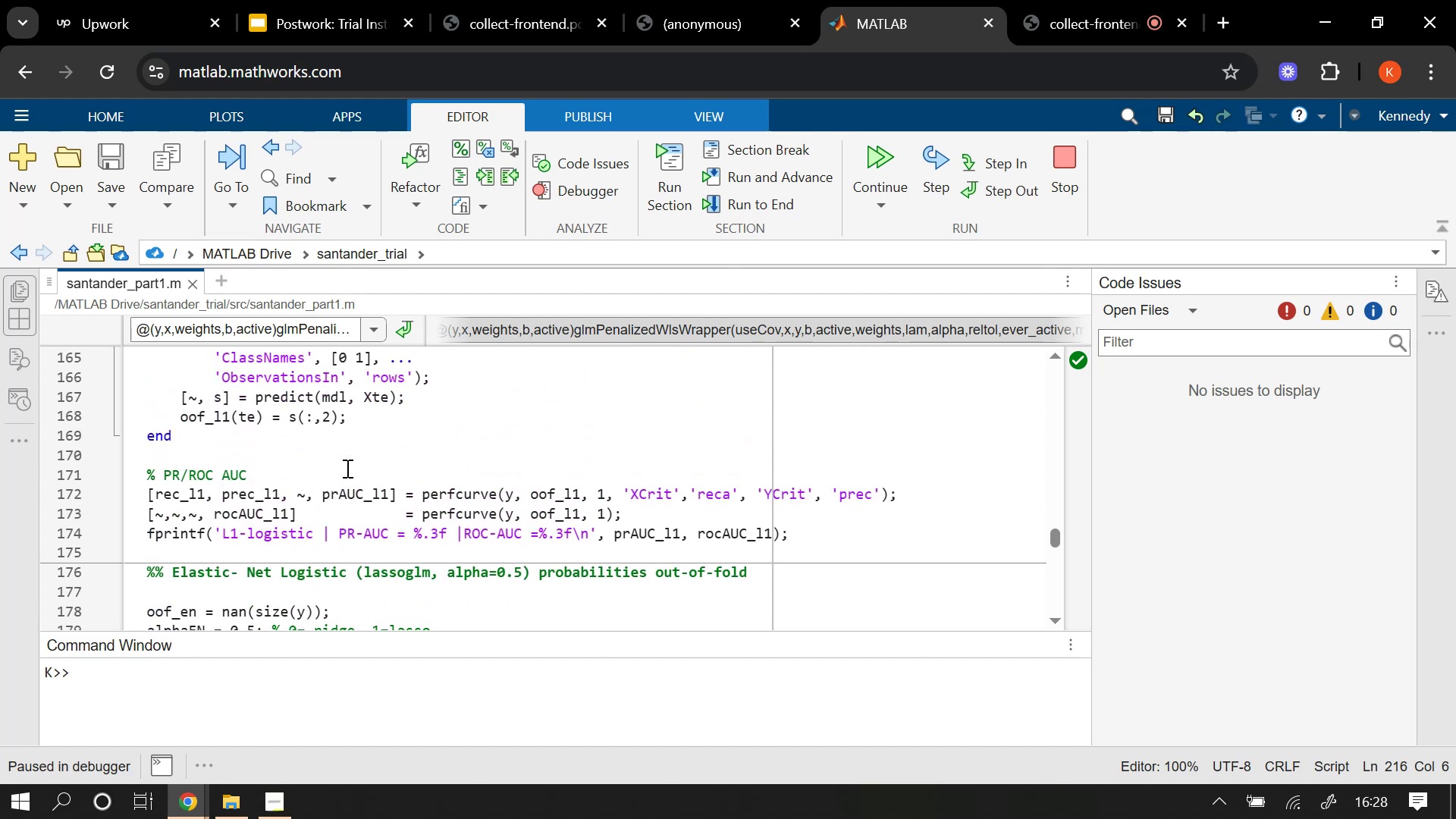 
scroll: coordinate [346, 473], scroll_direction: down, amount: 2.0
 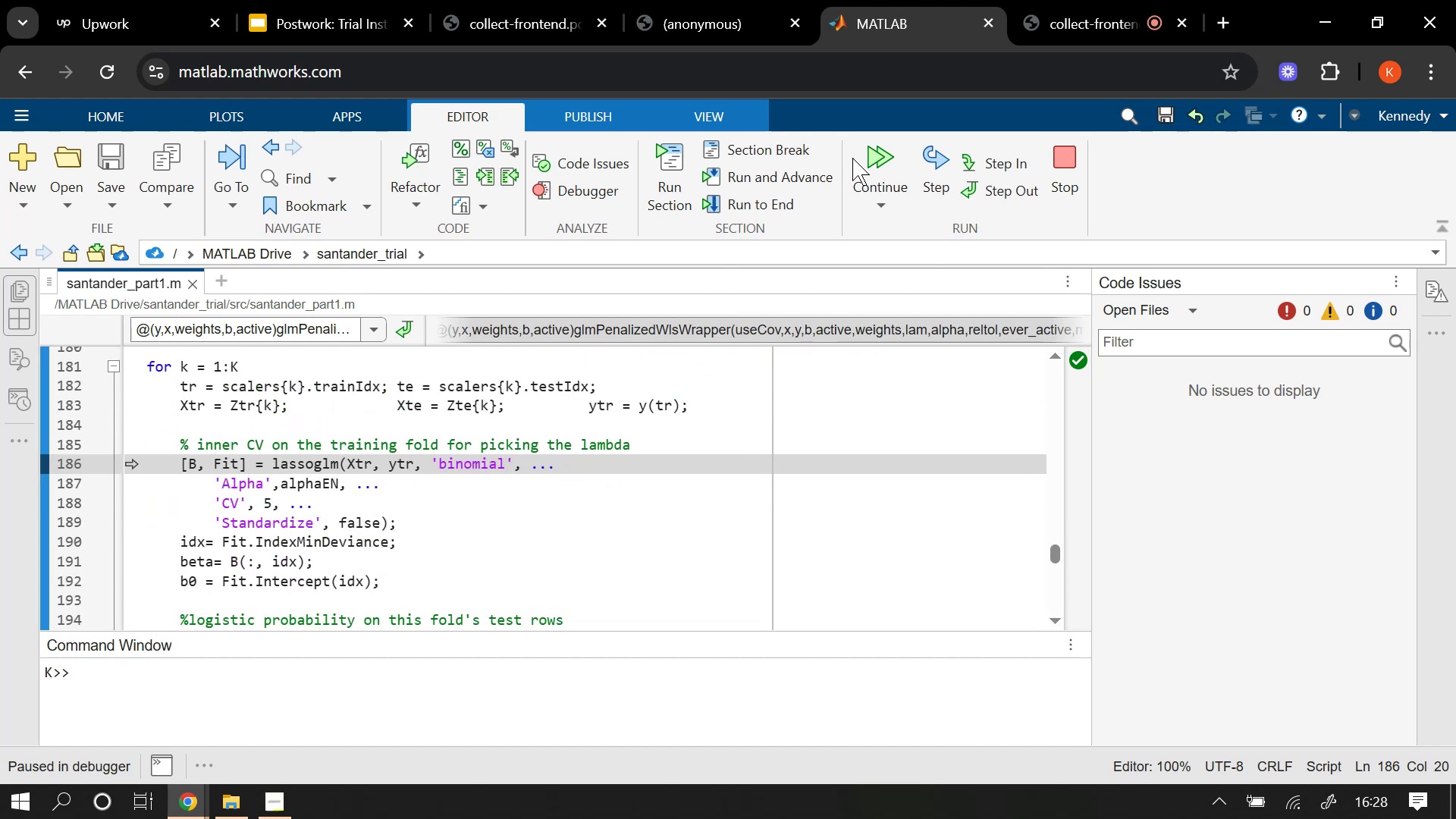 
left_click([866, 158])
 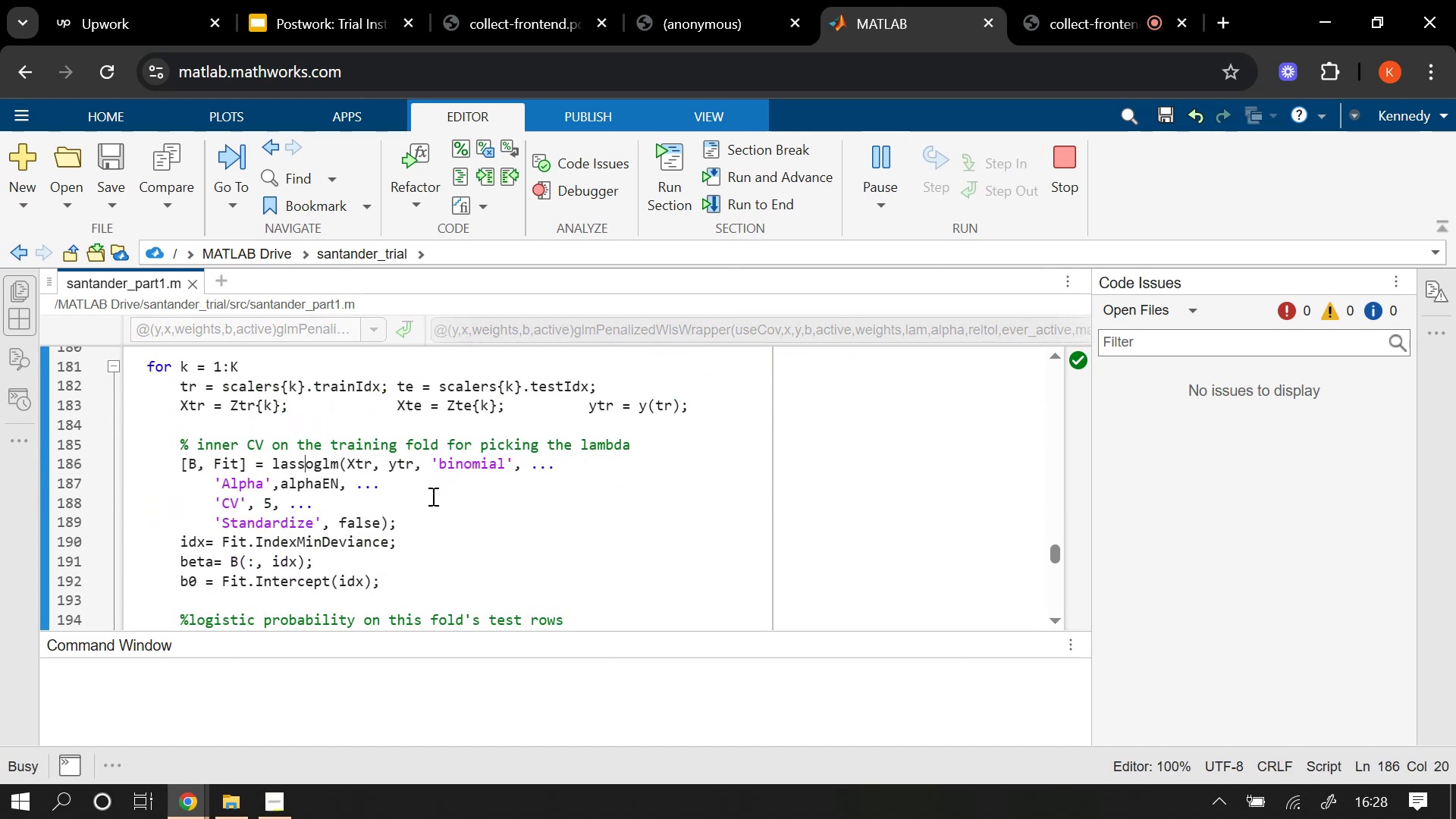 
scroll: coordinate [417, 513], scroll_direction: down, amount: 5.0
 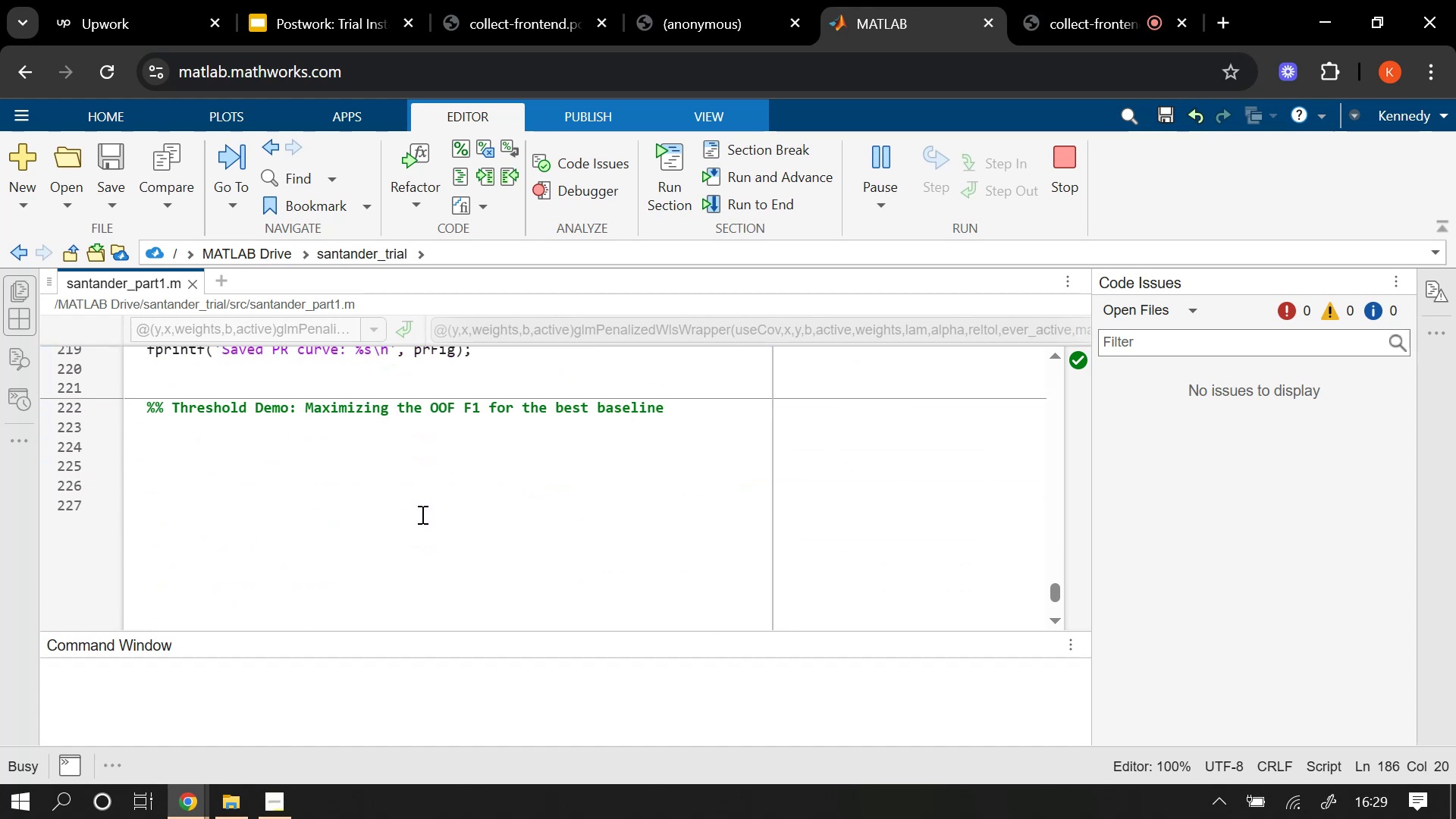 
scroll: coordinate [422, 514], scroll_direction: up, amount: 2.0
 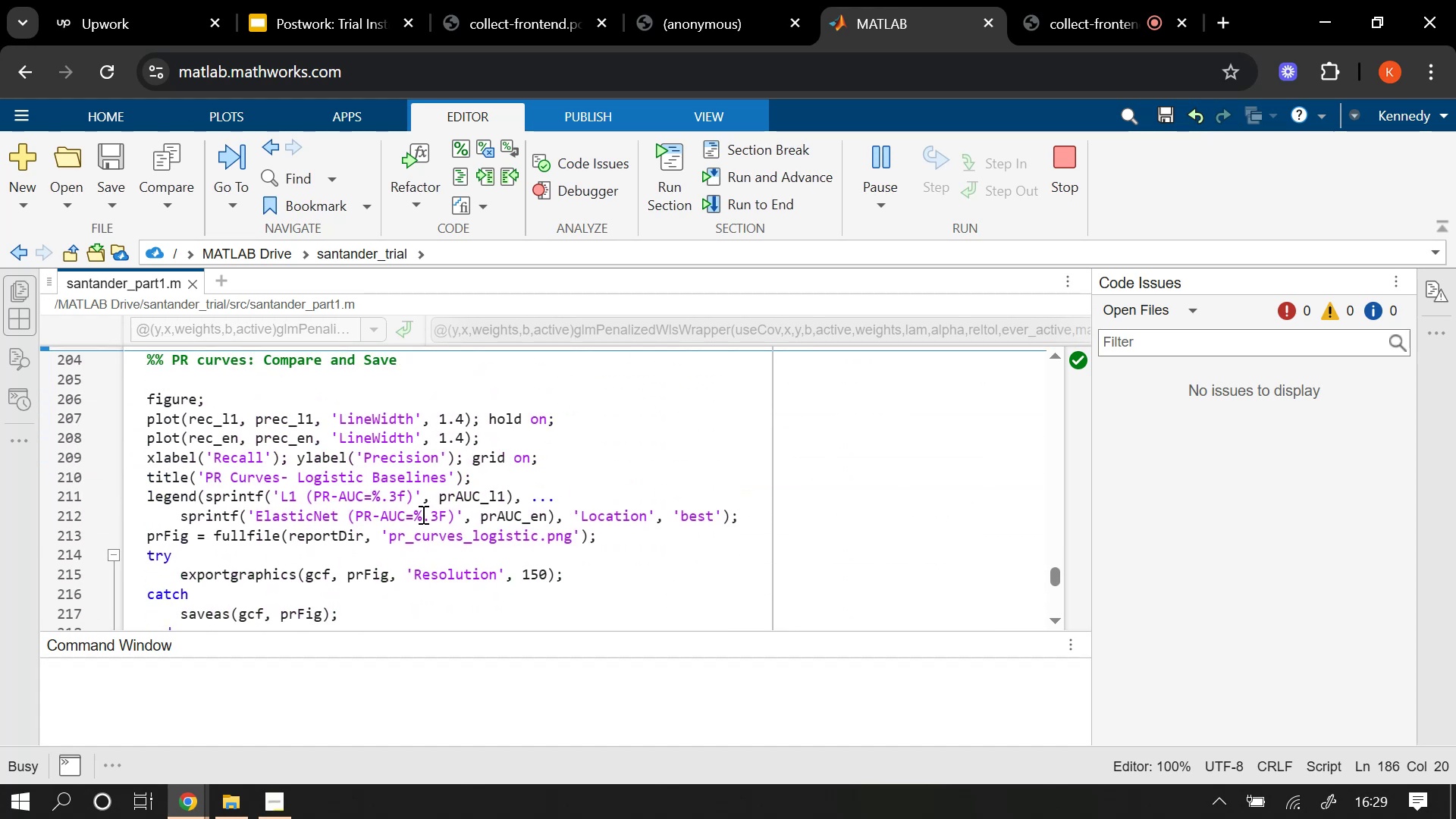 
scroll: coordinate [422, 514], scroll_direction: down, amount: 1.0
 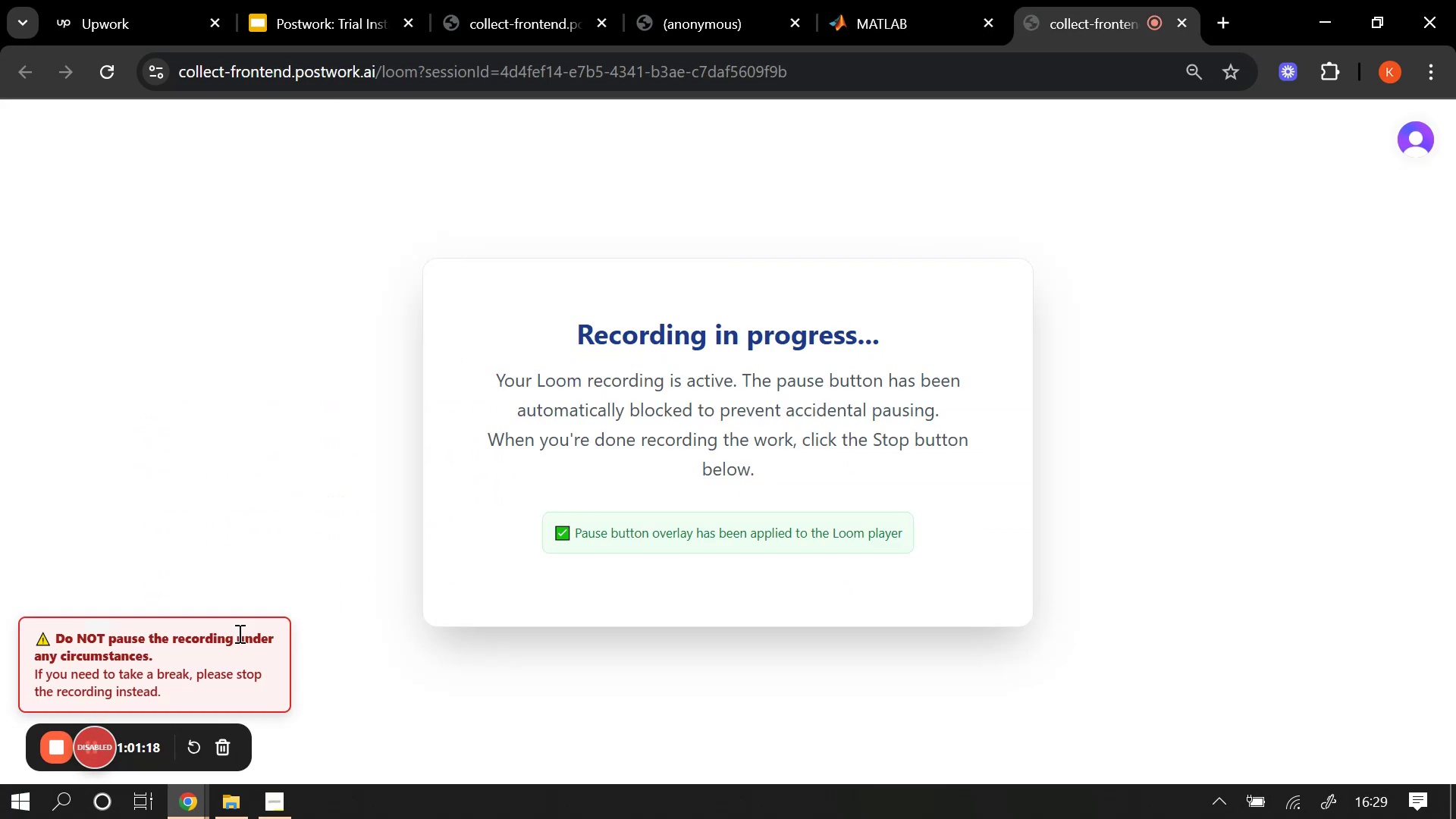 
left_click([889, 8])
 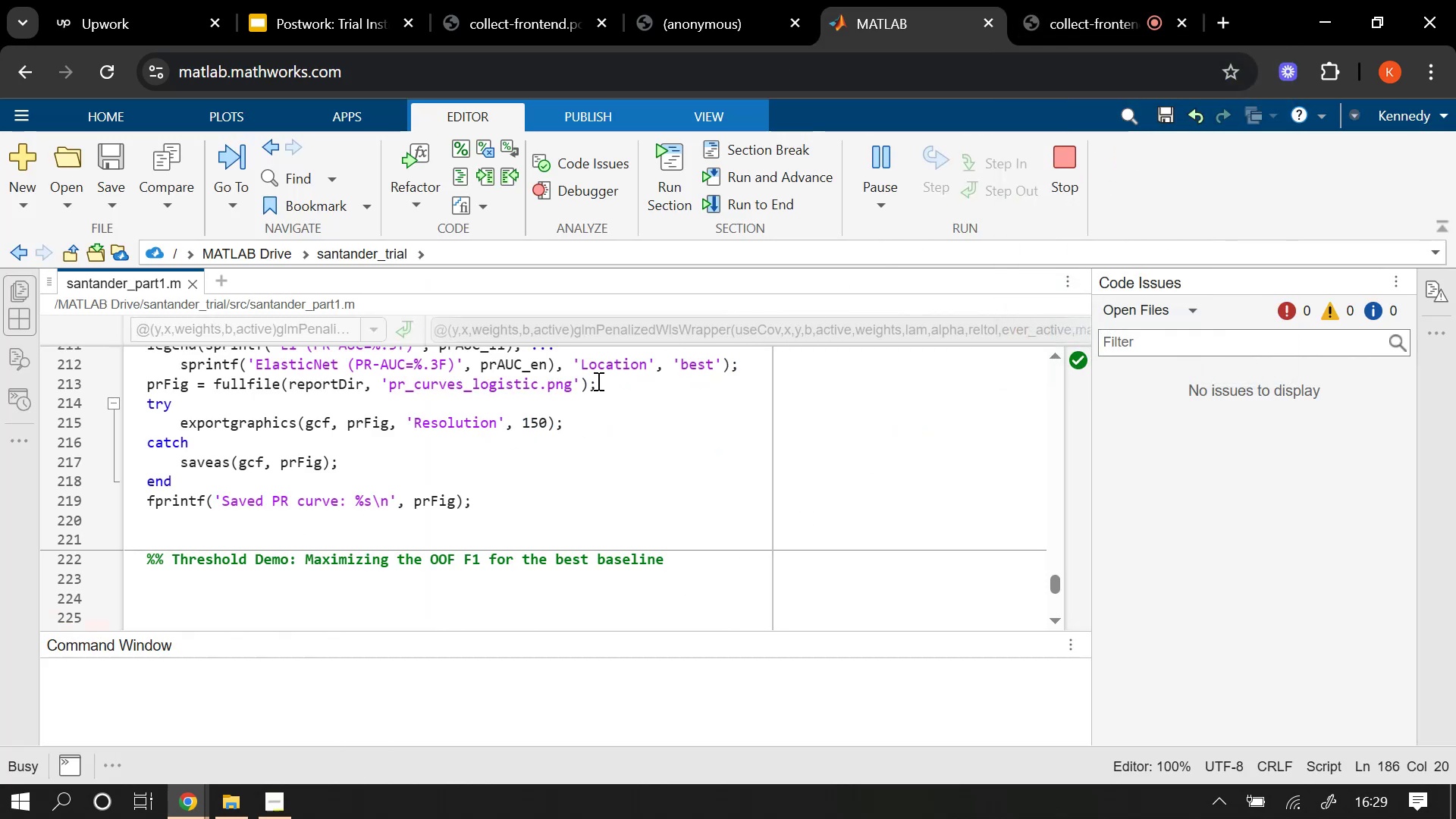 
wait(7.1)
 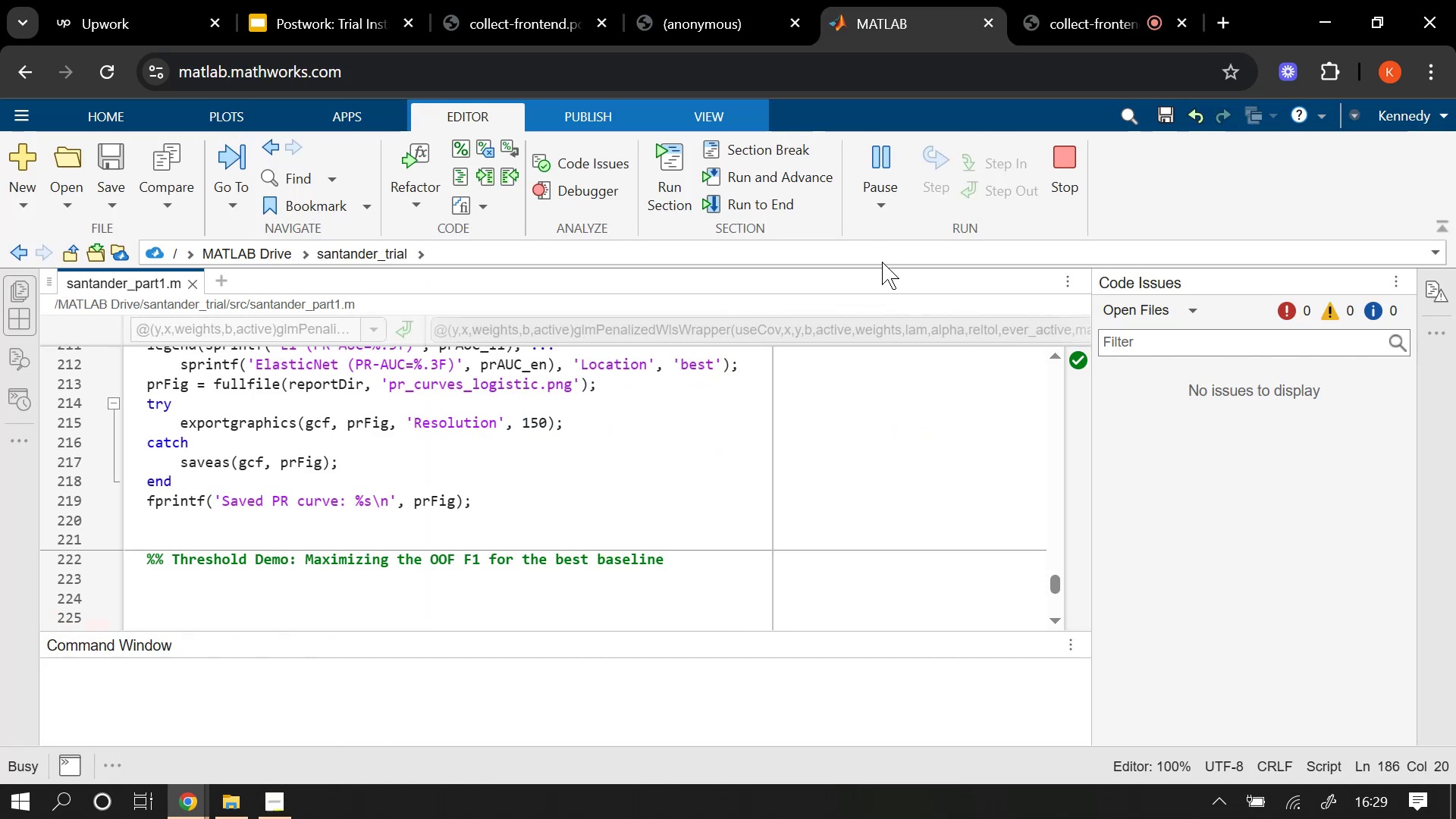 
scroll: coordinate [594, 436], scroll_direction: up, amount: 6.0
 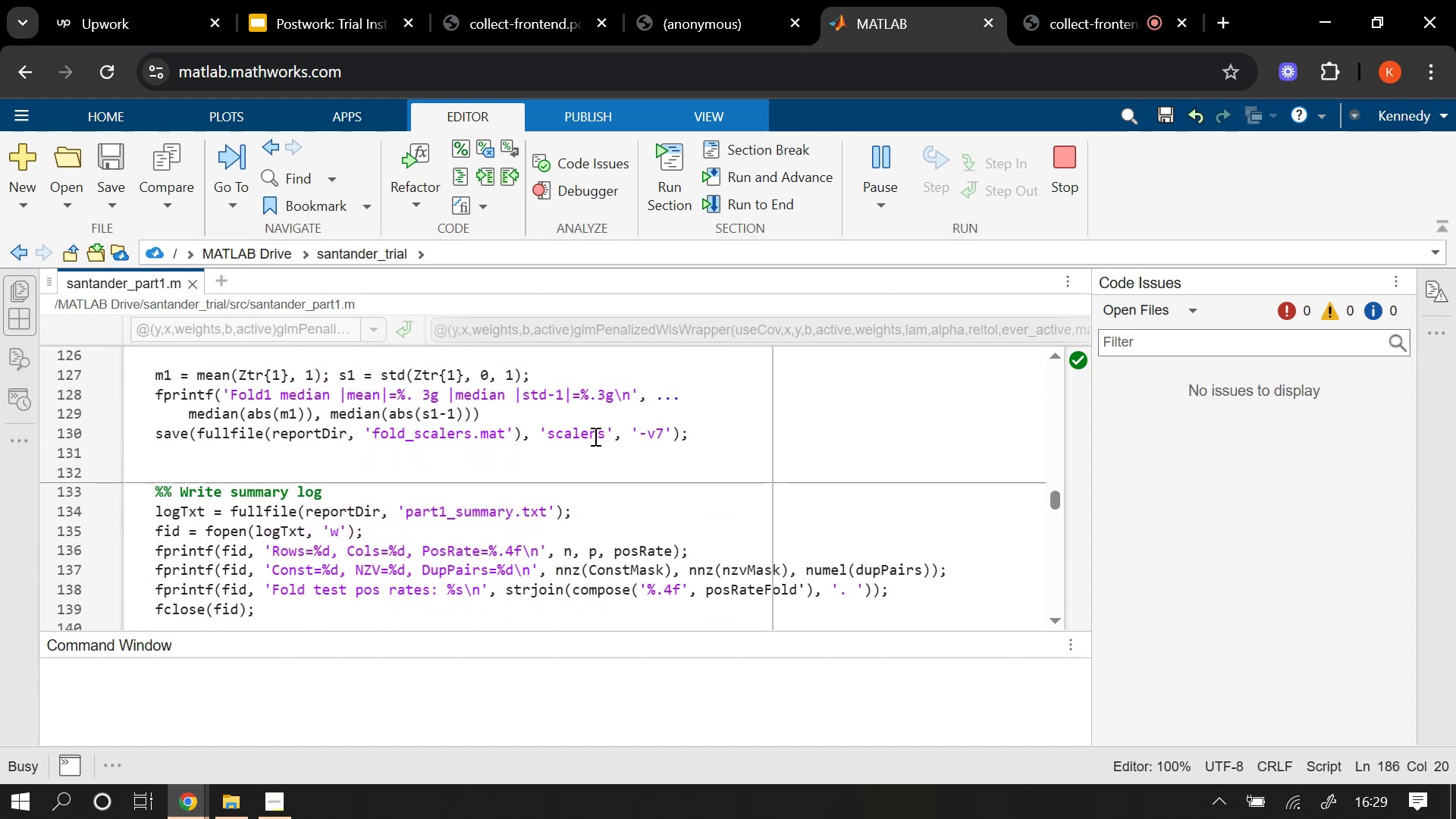 
scroll: coordinate [594, 436], scroll_direction: down, amount: 2.0
 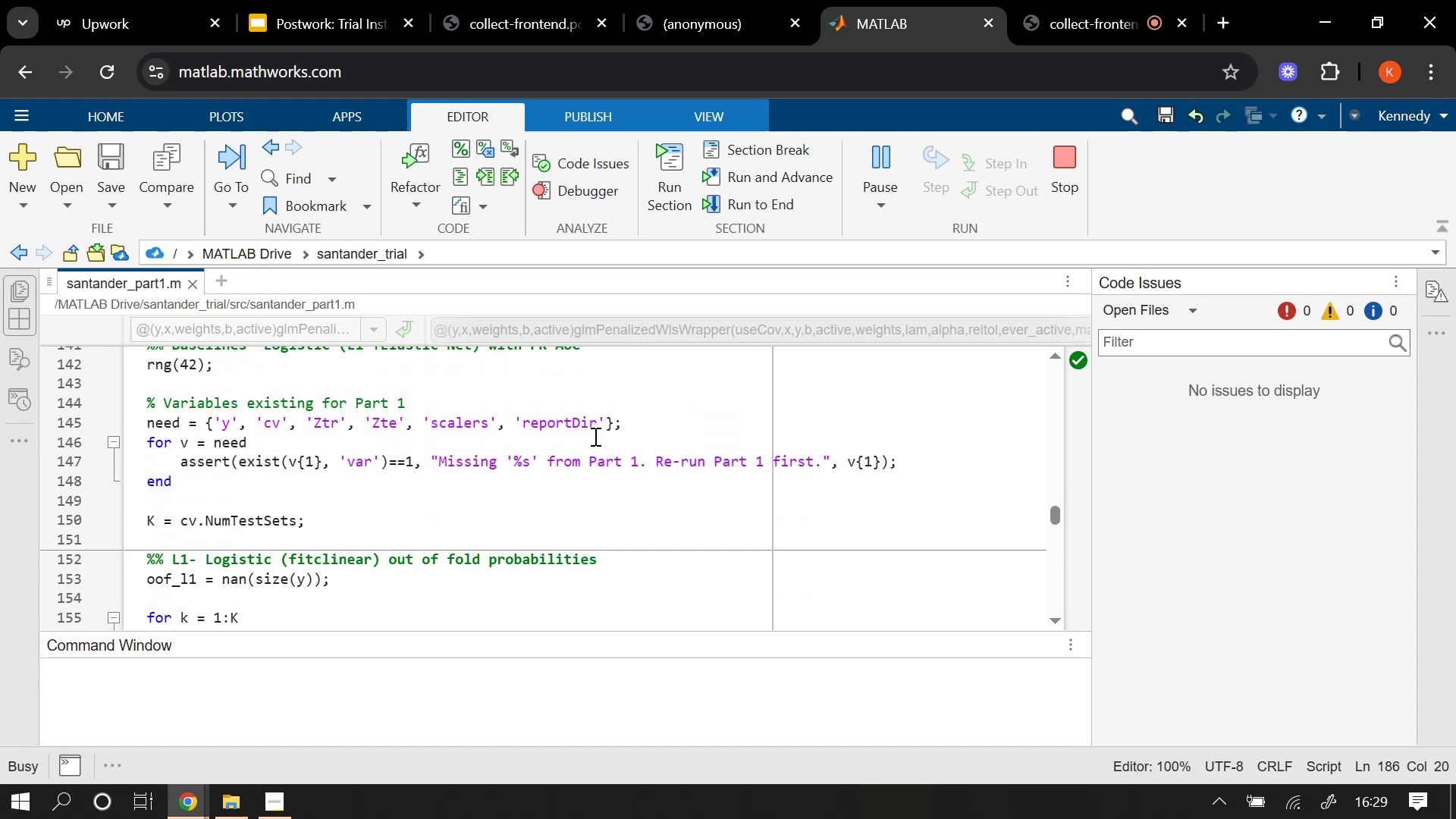 
scroll: coordinate [594, 436], scroll_direction: up, amount: 1.0
 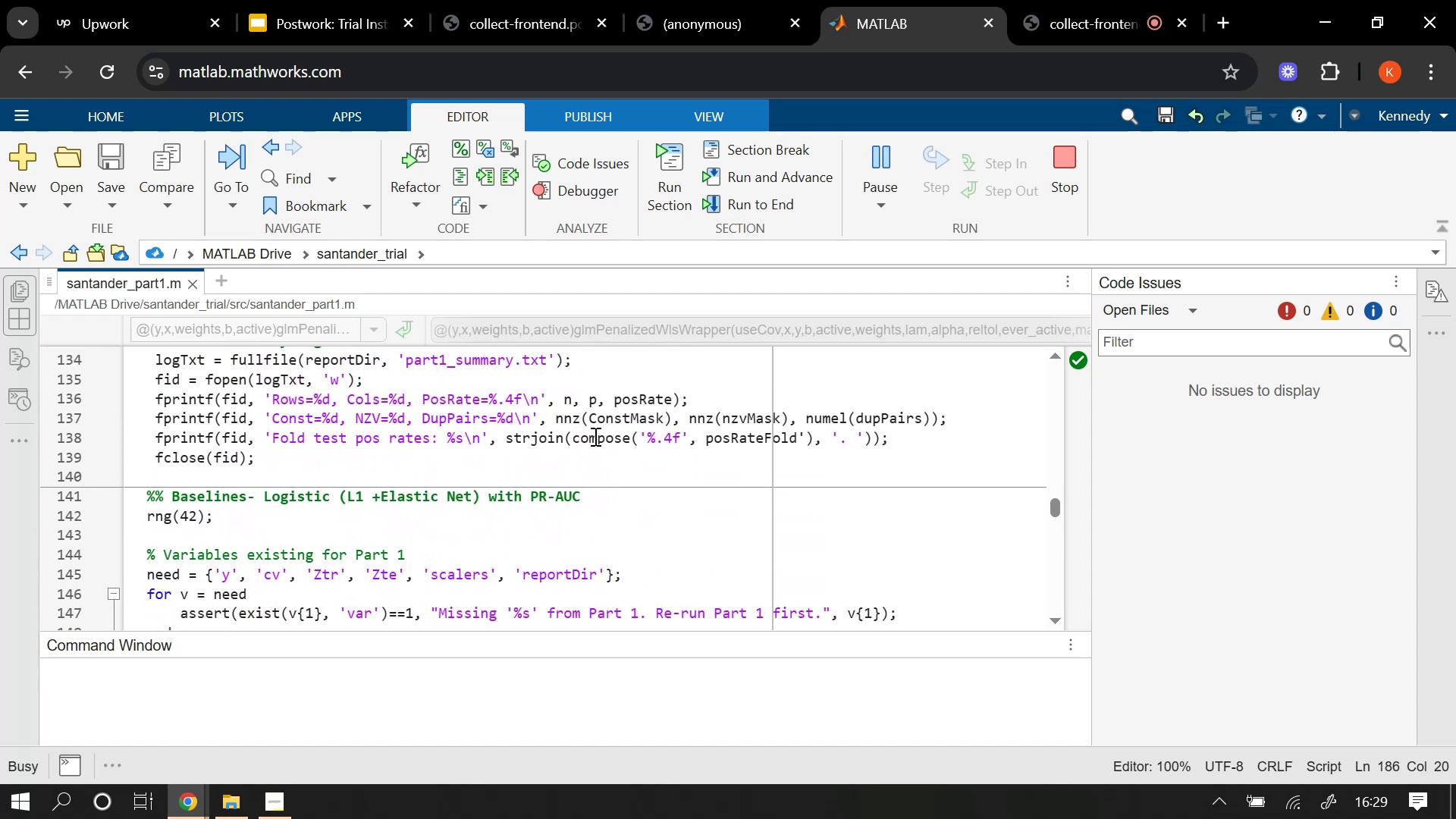 
scroll: coordinate [594, 436], scroll_direction: down, amount: 5.0
 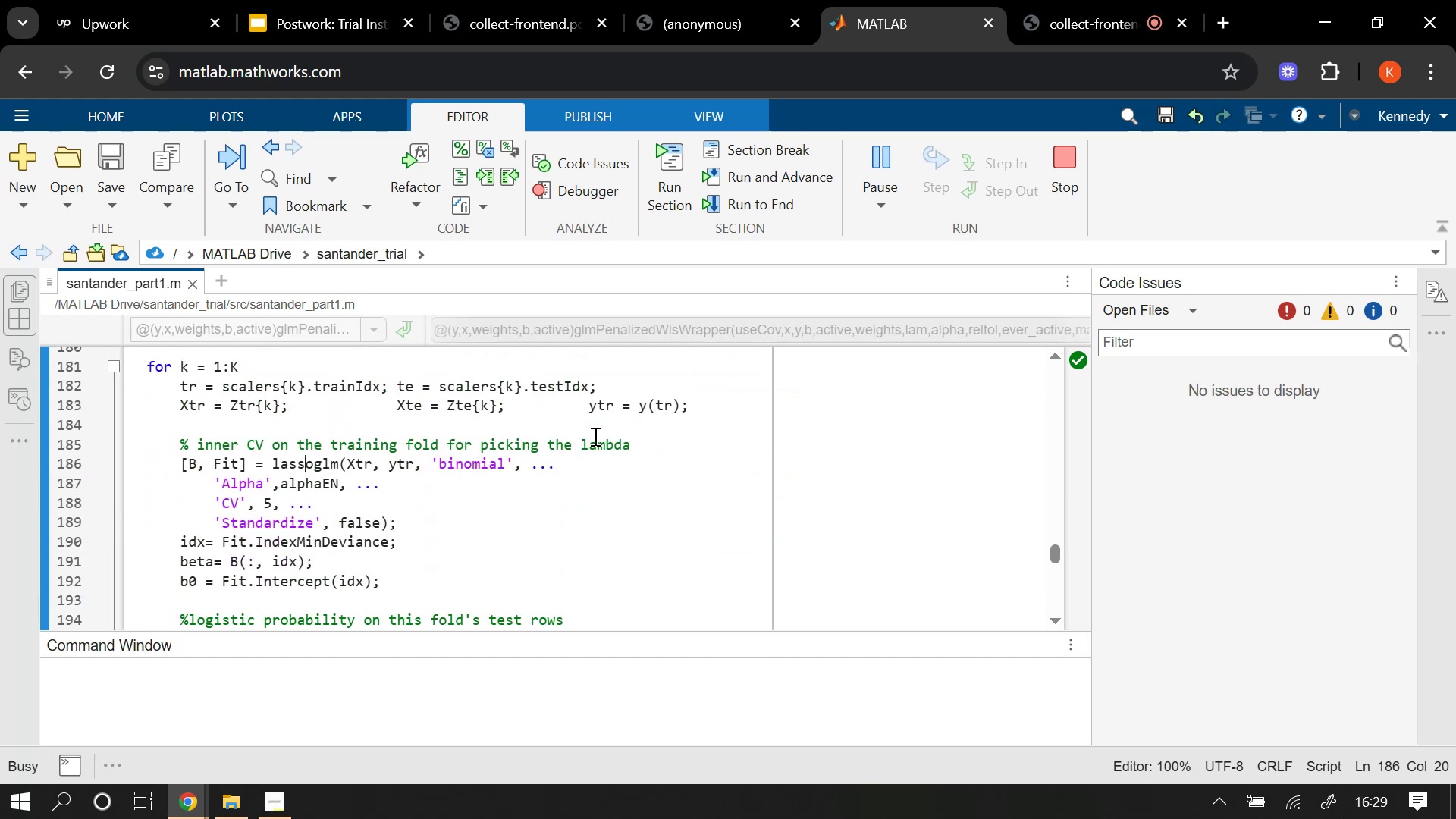 
scroll: coordinate [594, 436], scroll_direction: down, amount: 2.0
 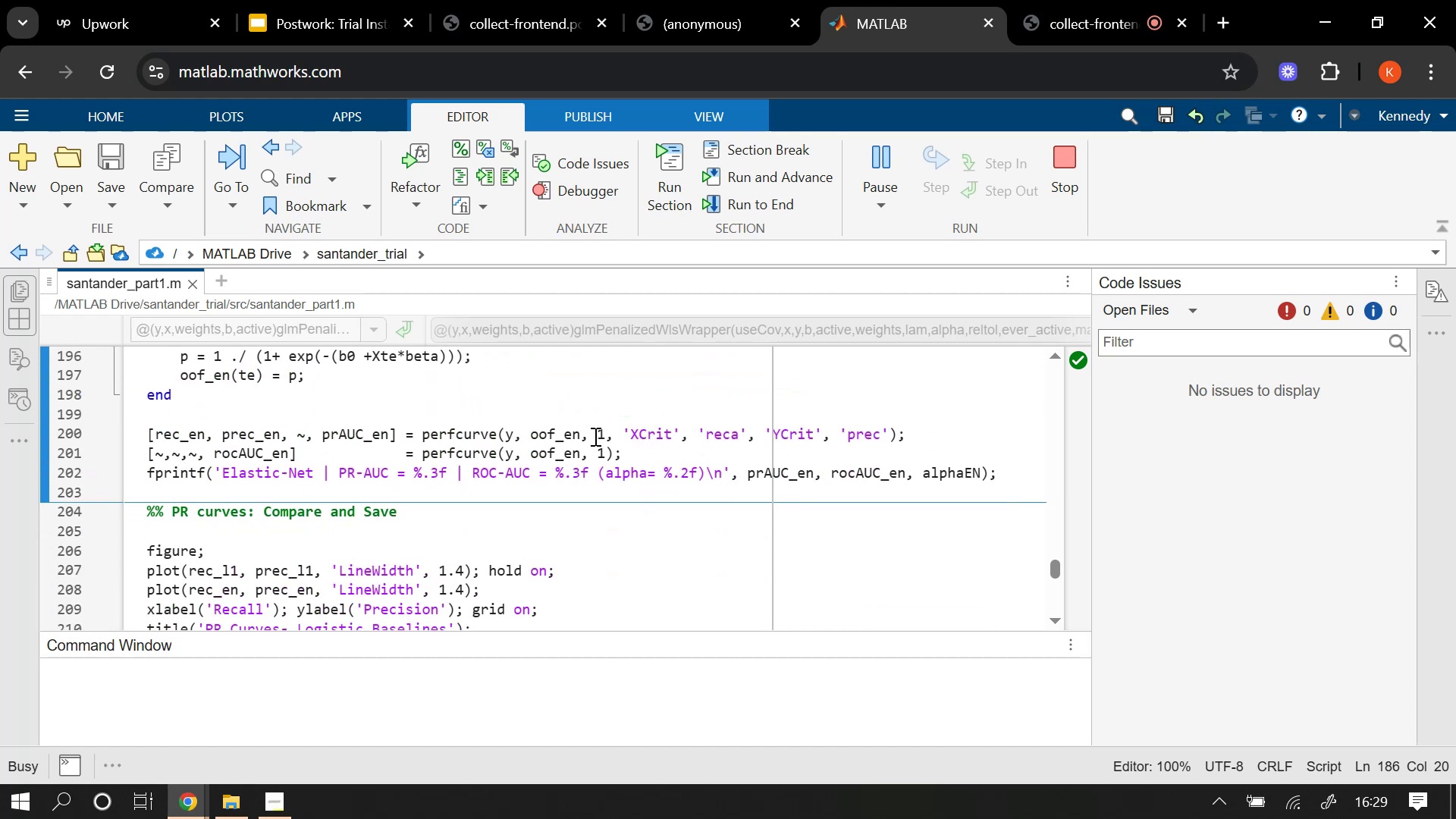 